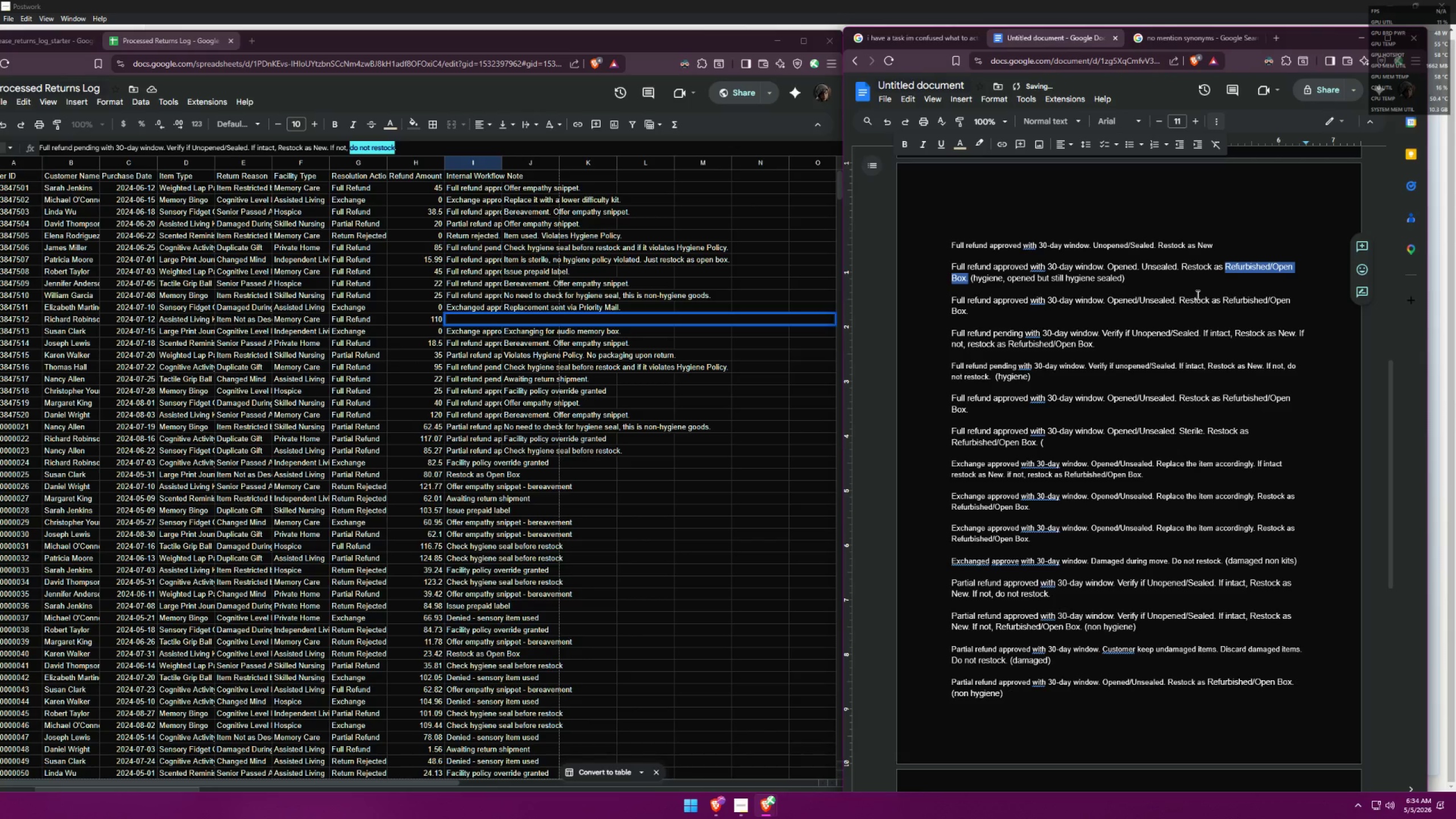 
key(Control+V)
 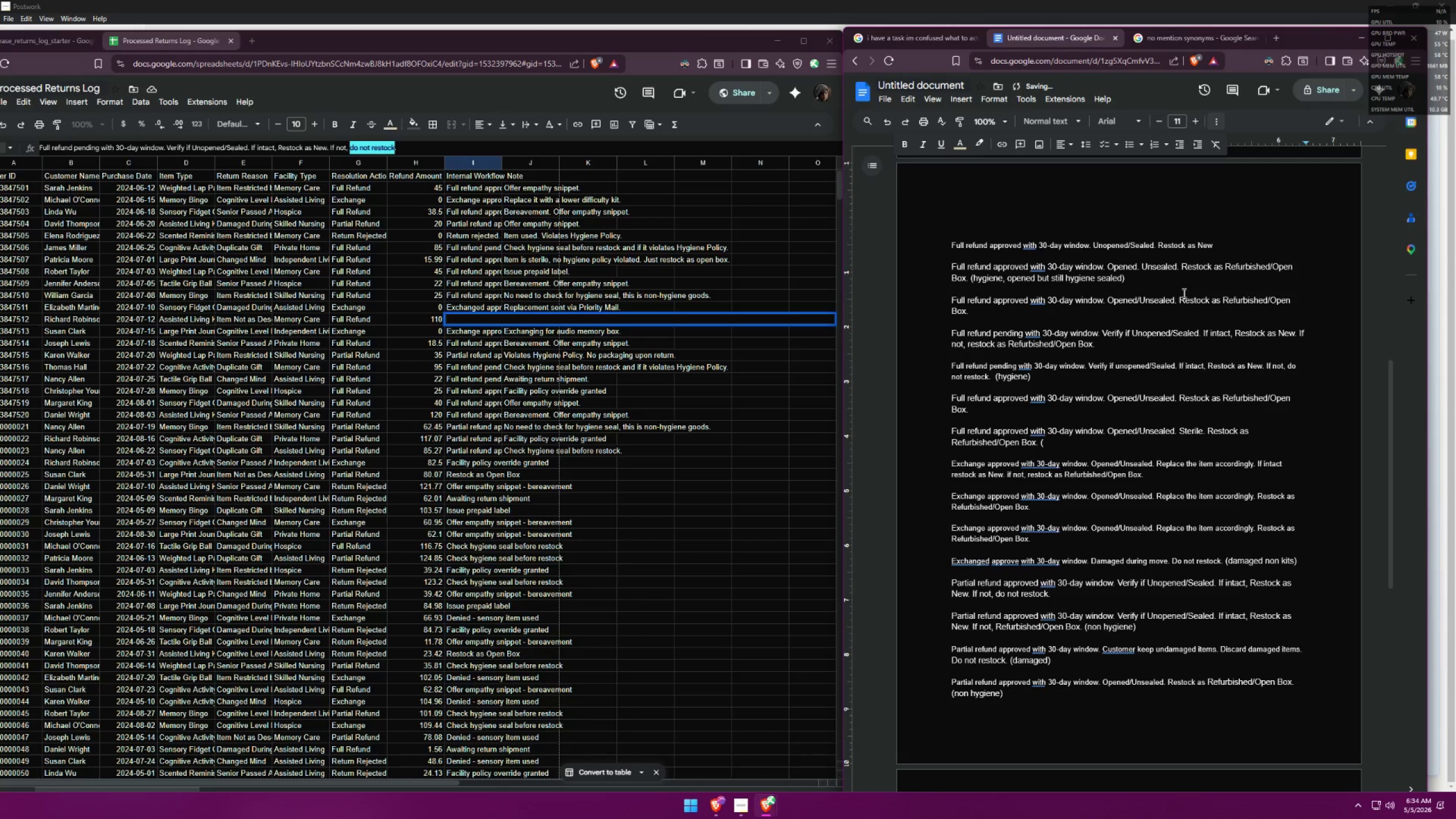 
key(Control+Z)
 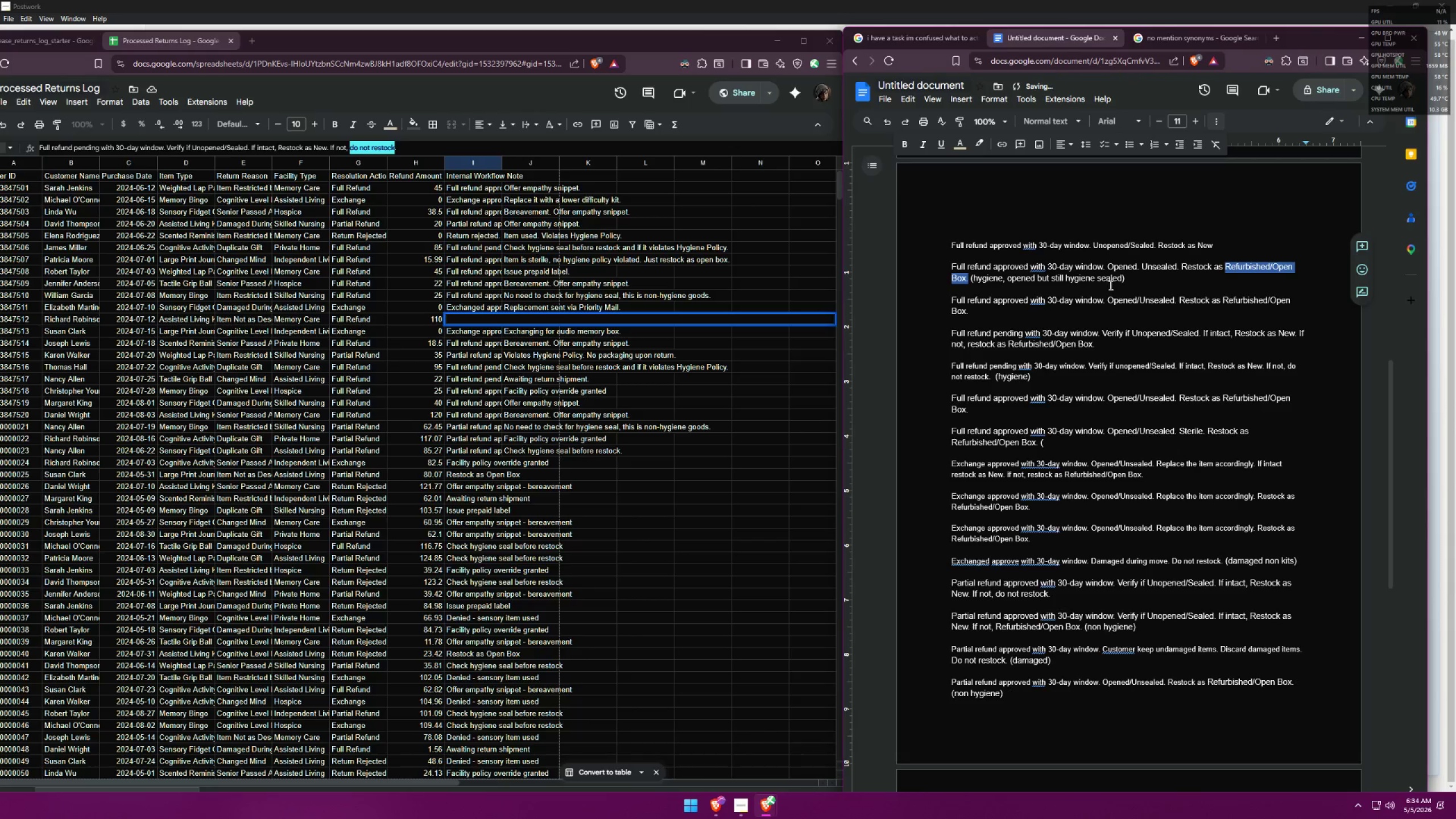 
key(Control+C)
 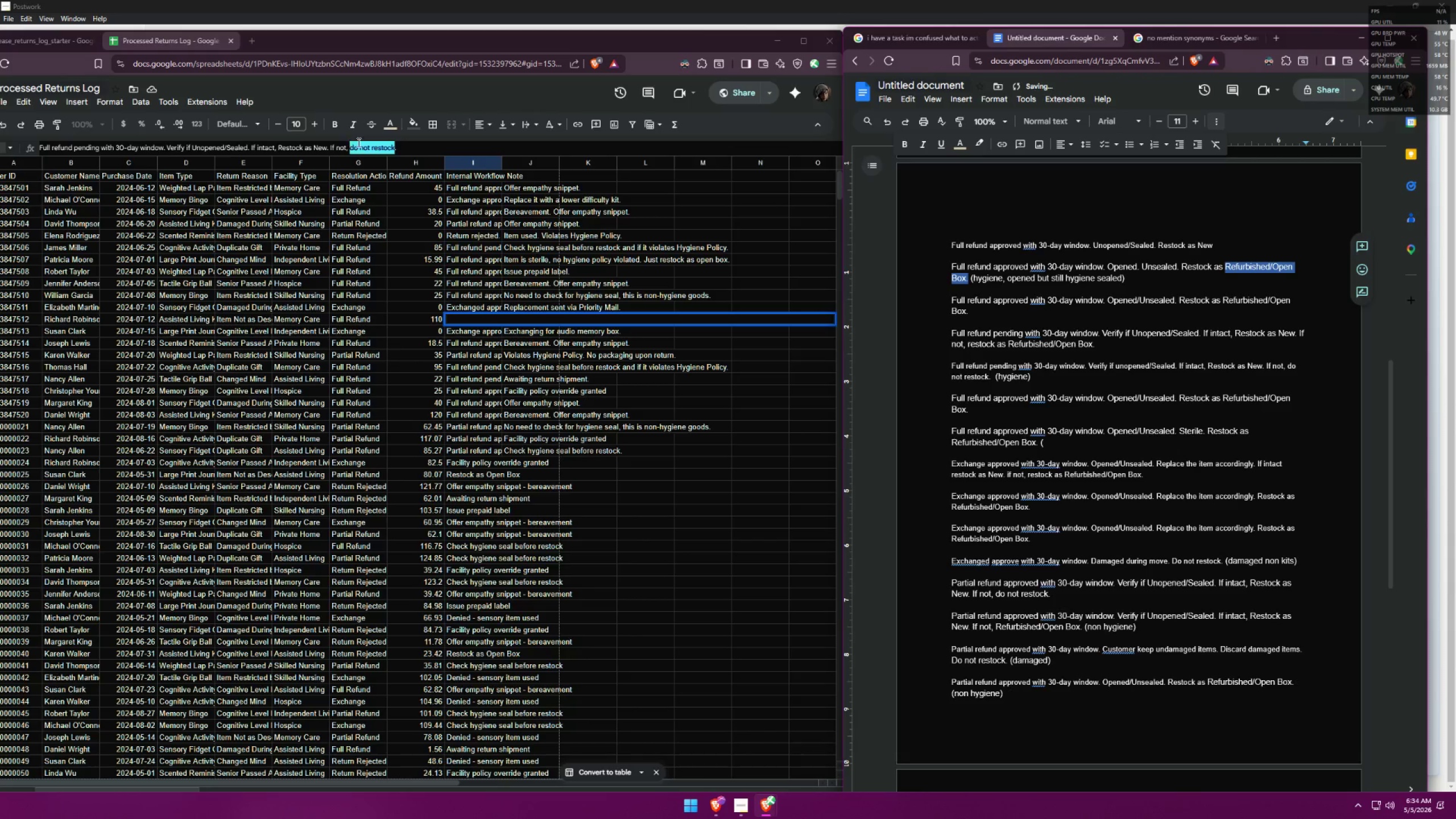 
left_click([358, 147])
 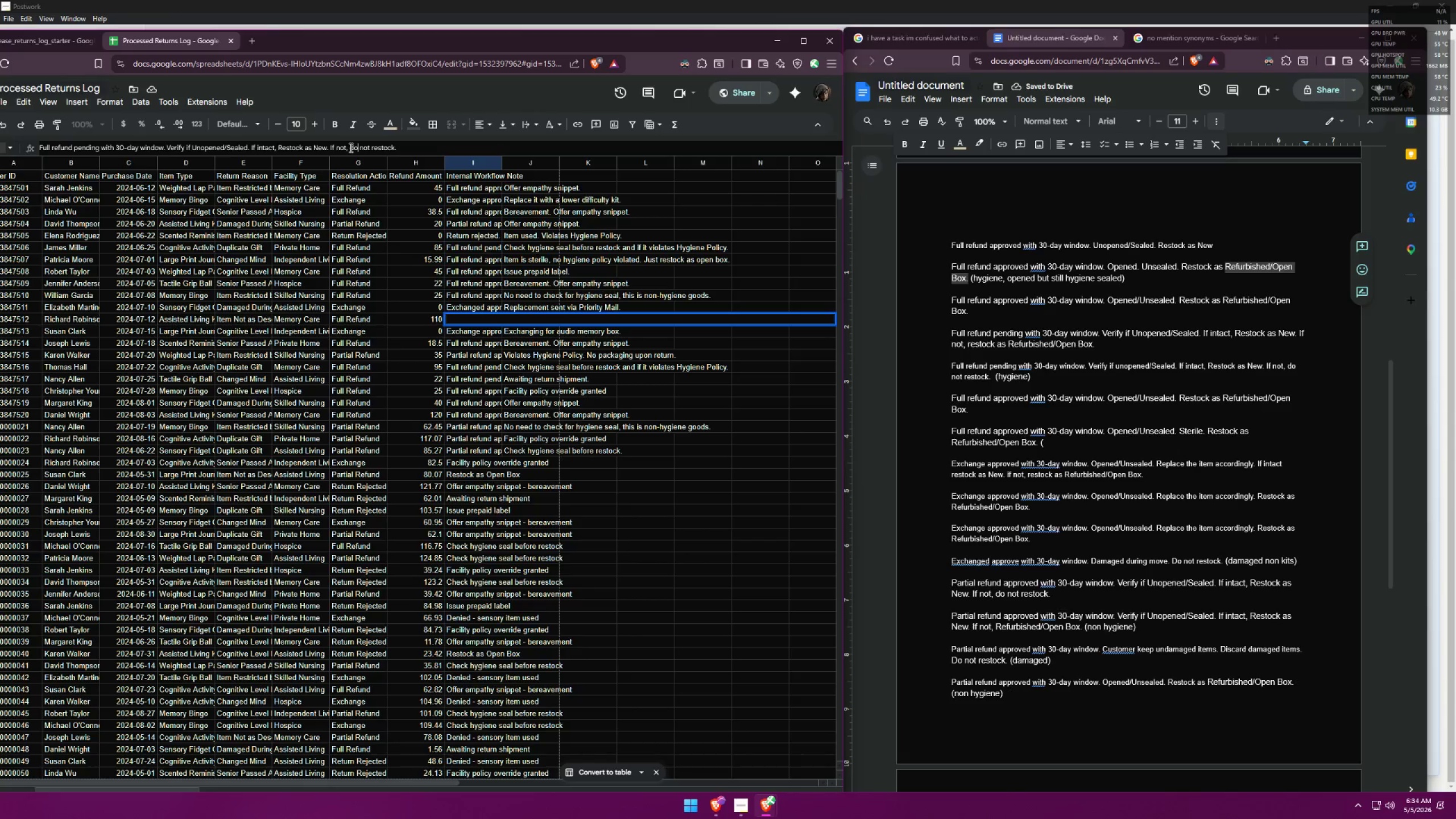 
left_click_drag(start_coordinate=[353, 148], to_coordinate=[356, 148])
 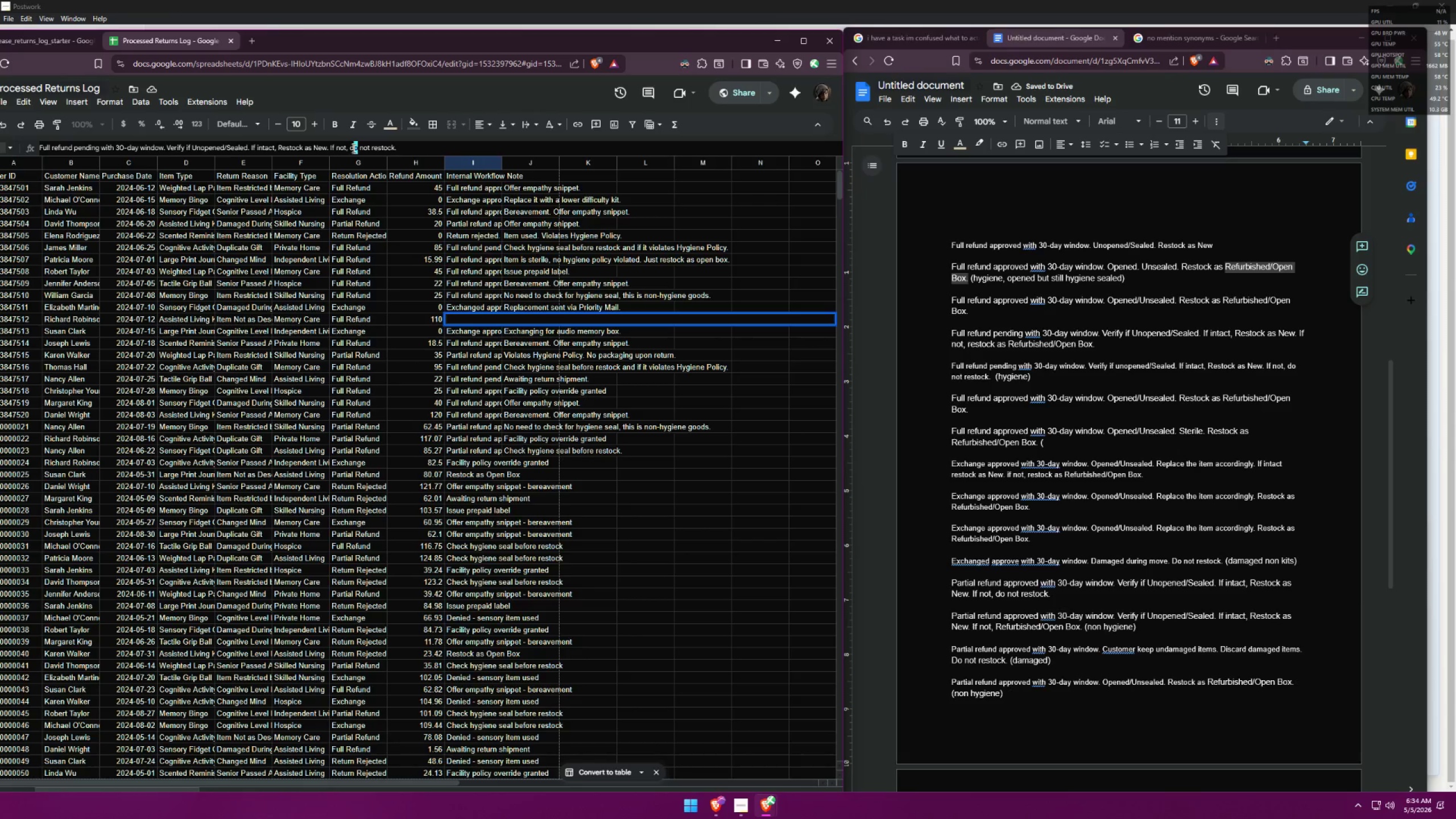 
left_click_drag(start_coordinate=[351, 148], to_coordinate=[394, 146])
 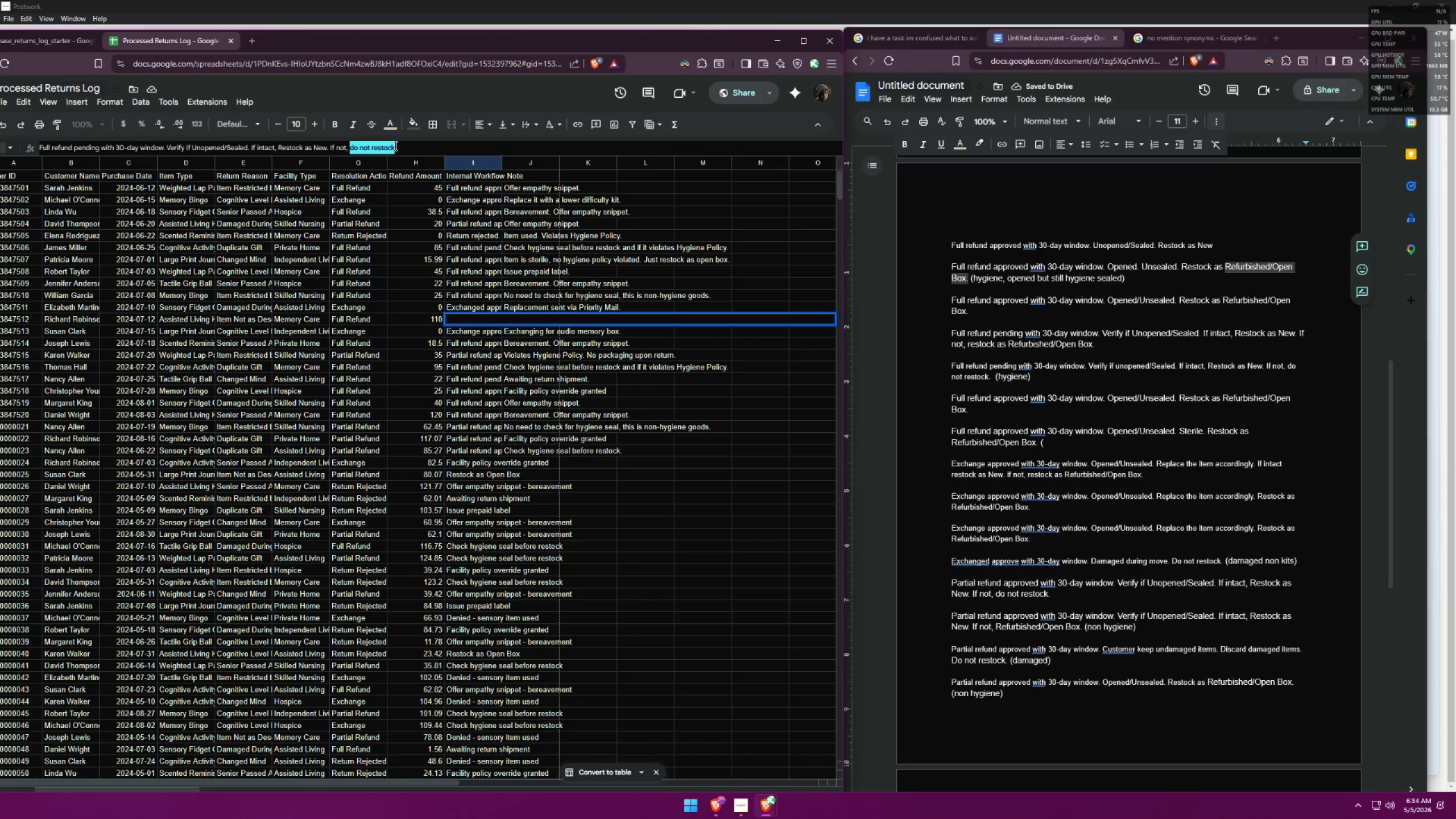 
key(Control+ControlLeft)
 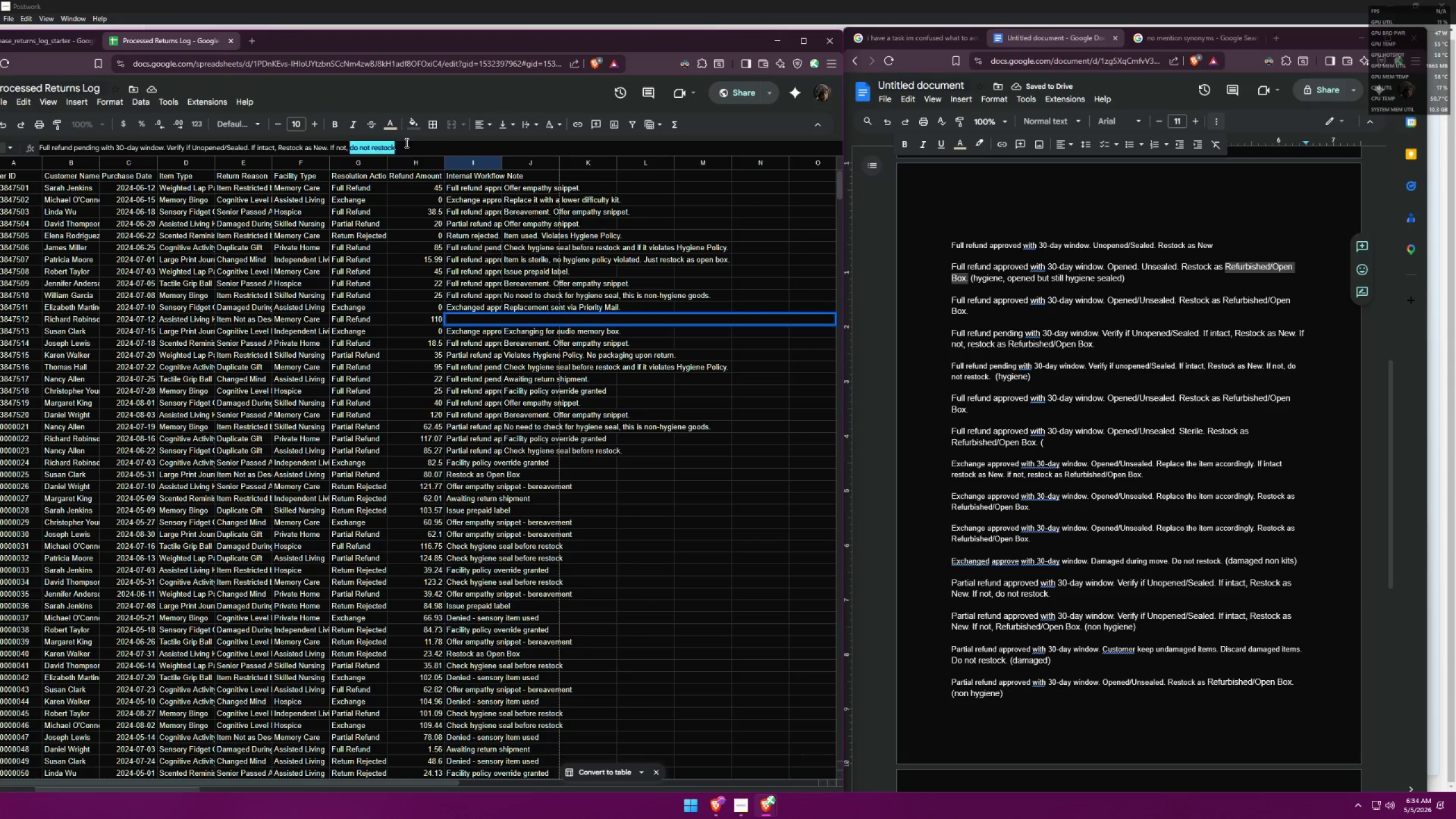 
key(Control+V)
 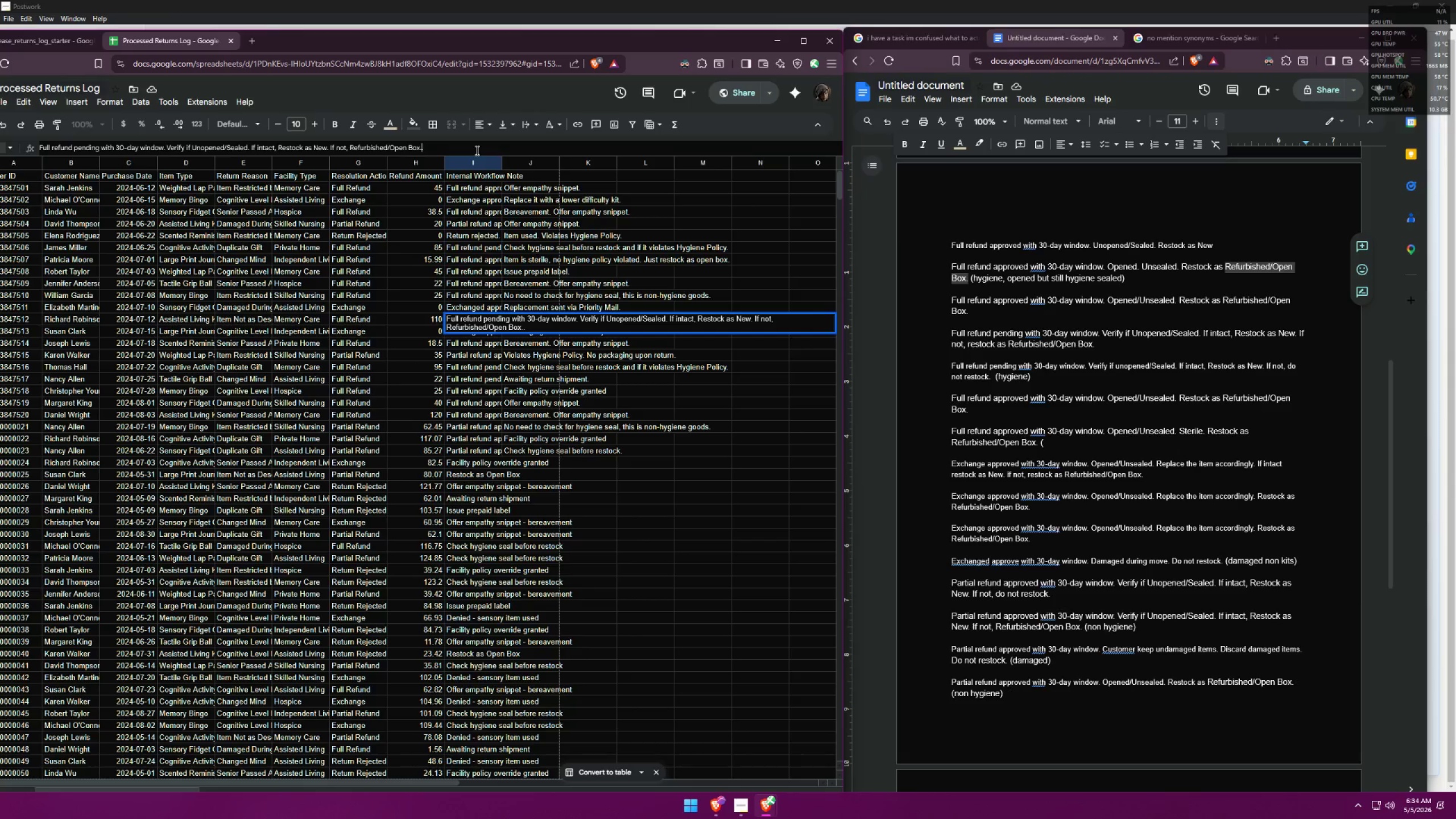 
key(Backspace)
 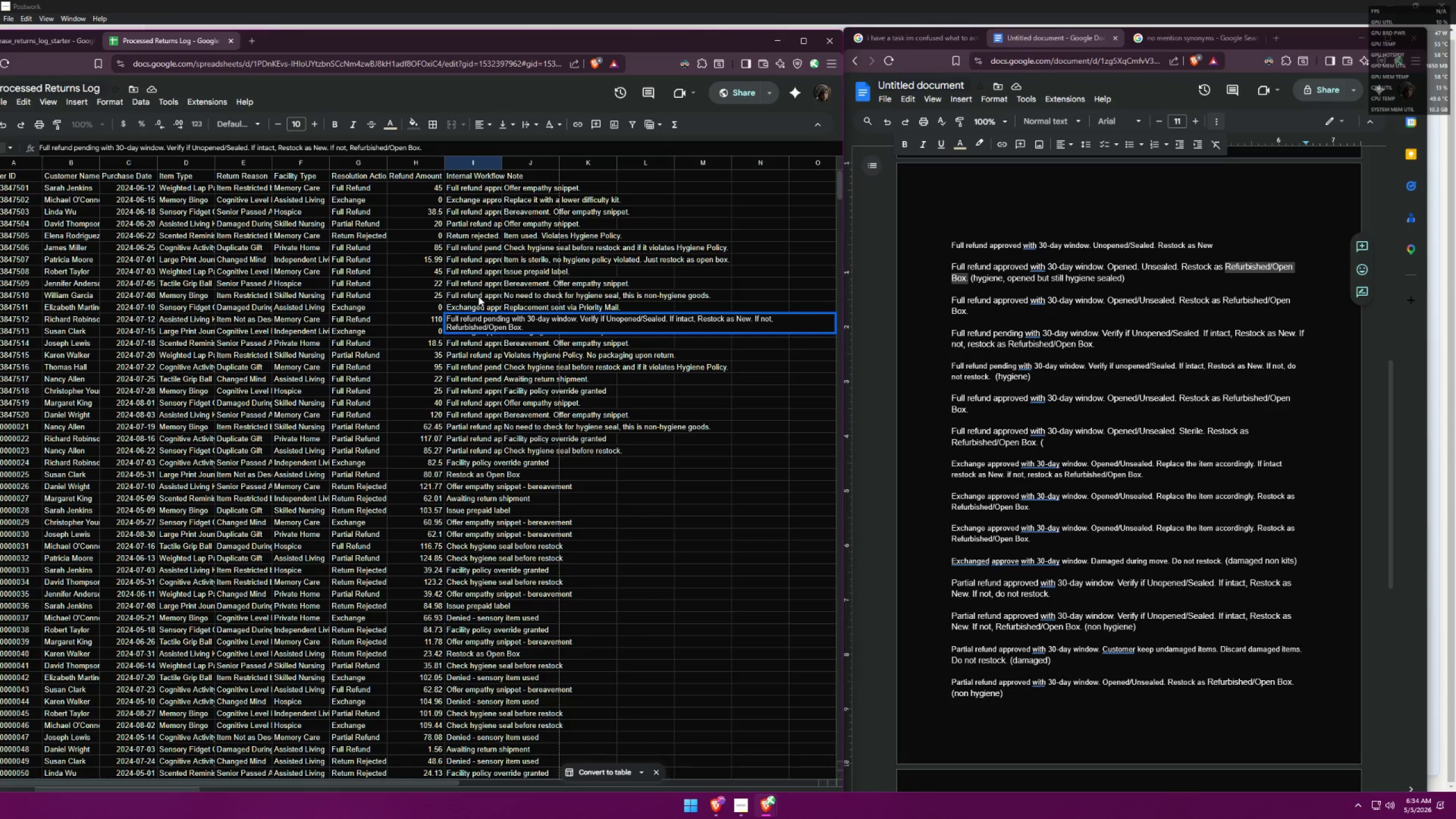 
wait(5.81)
 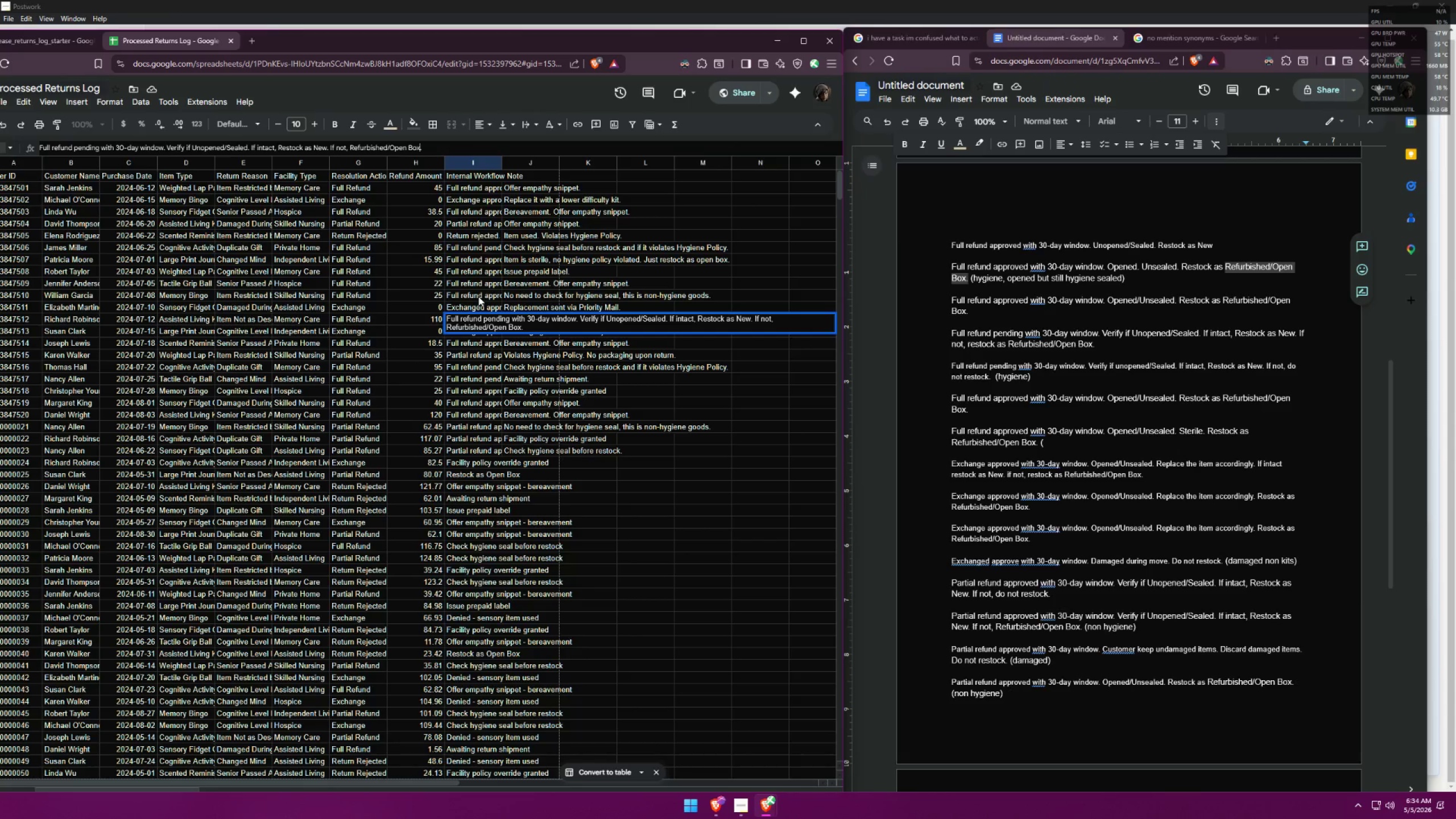 
key(Enter)
 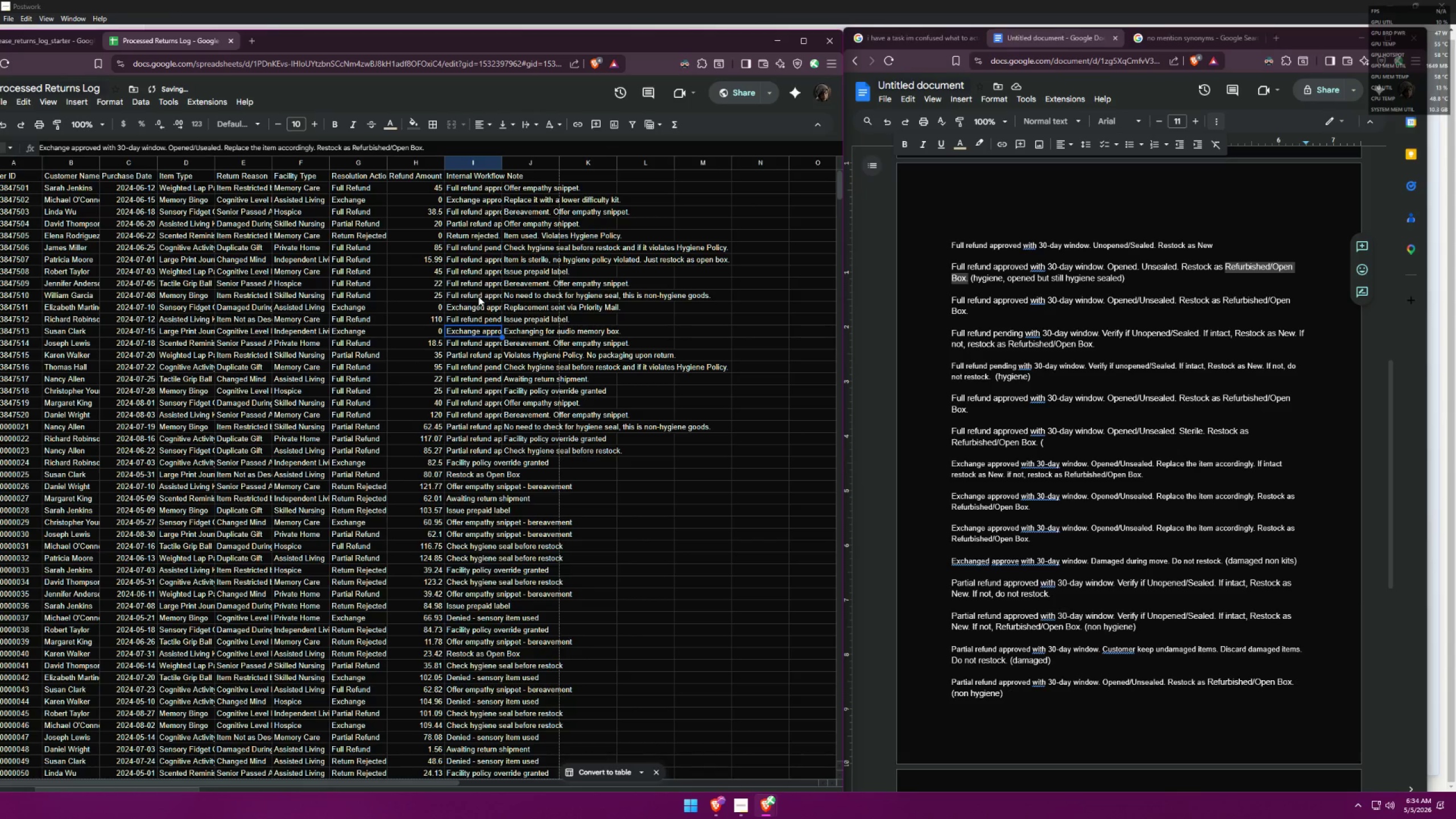 
key(ArrowUp)
 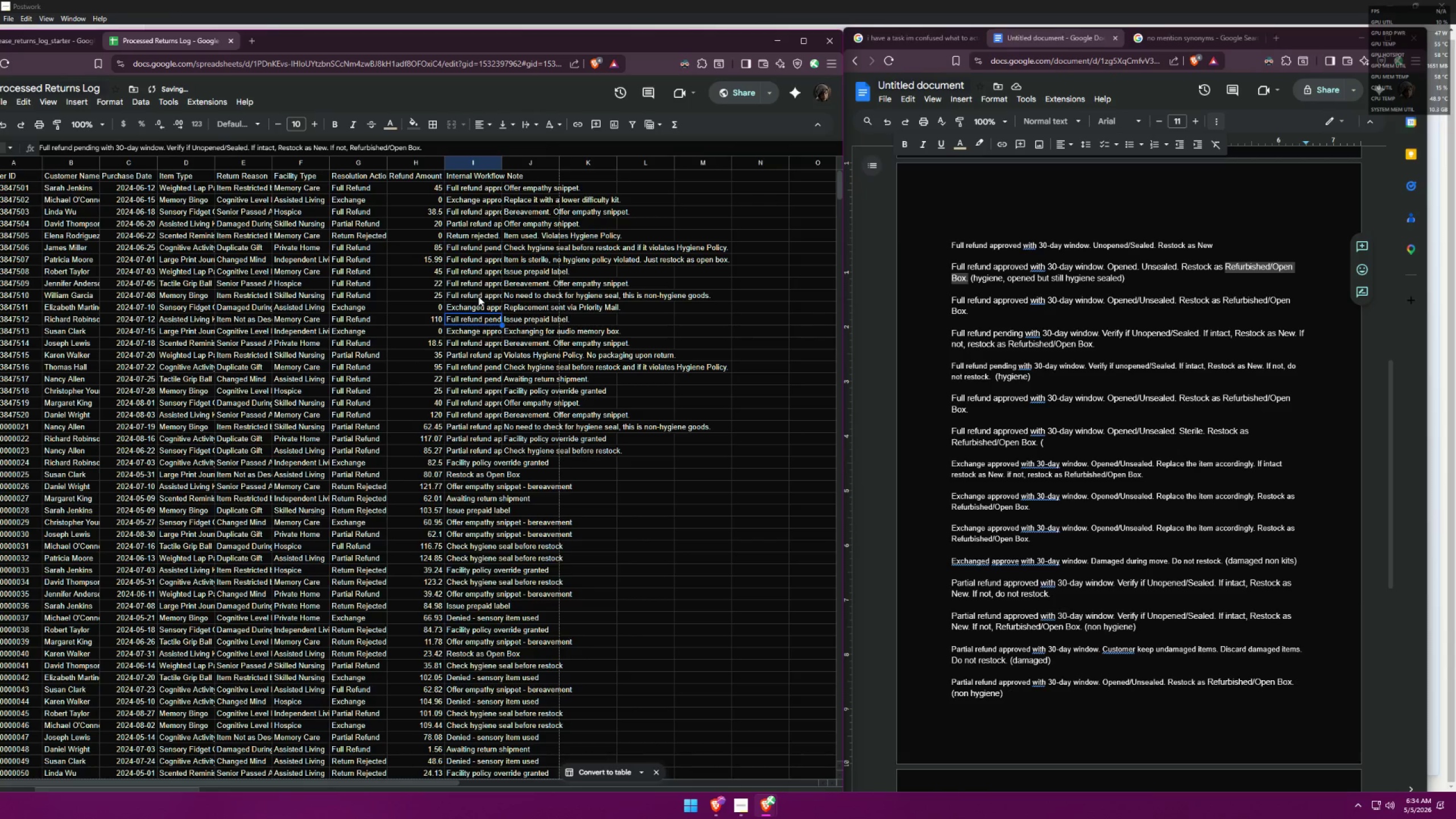 
key(ArrowDown)
 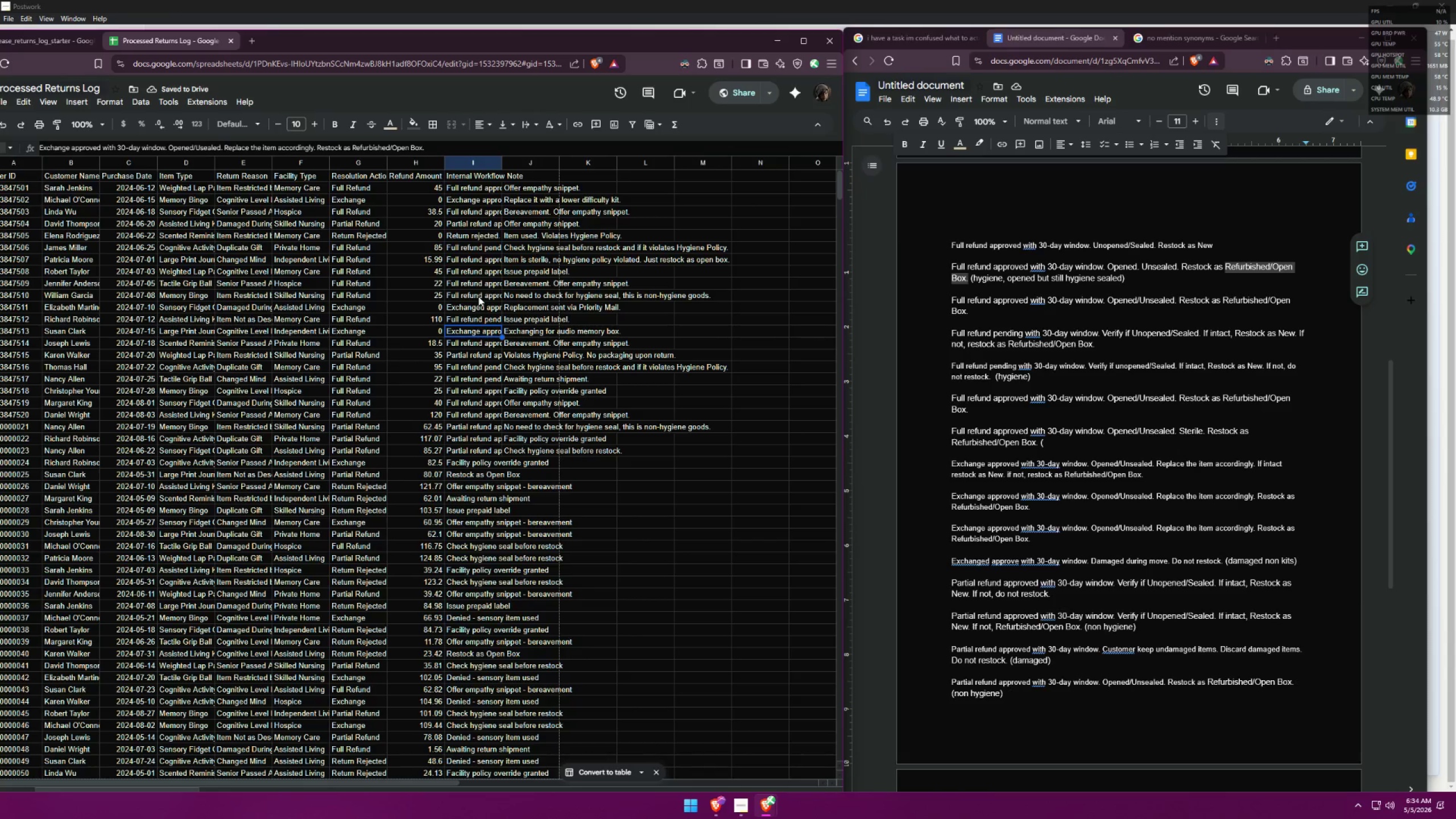 
key(ArrowUp)
 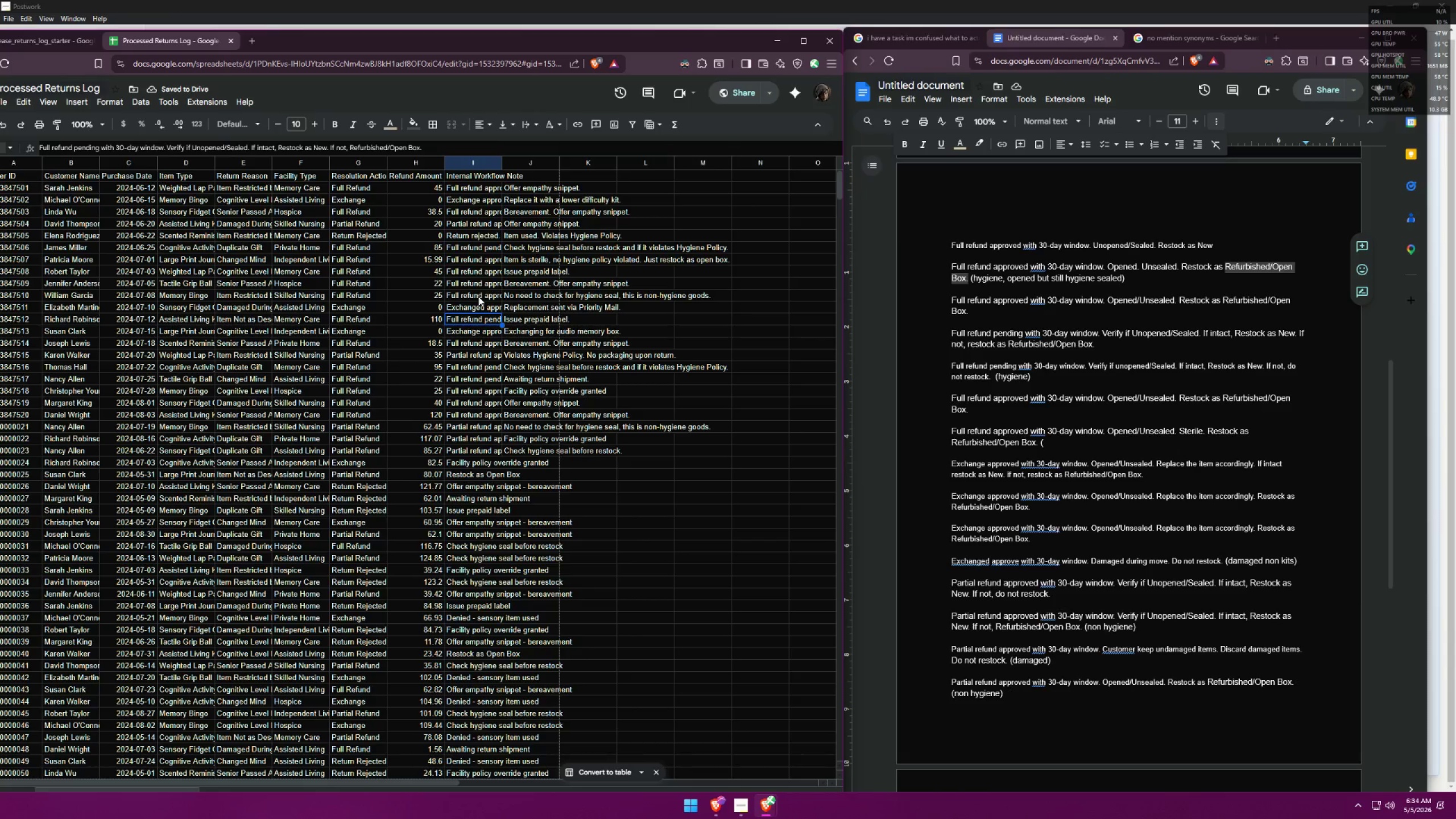 
key(ArrowDown)
 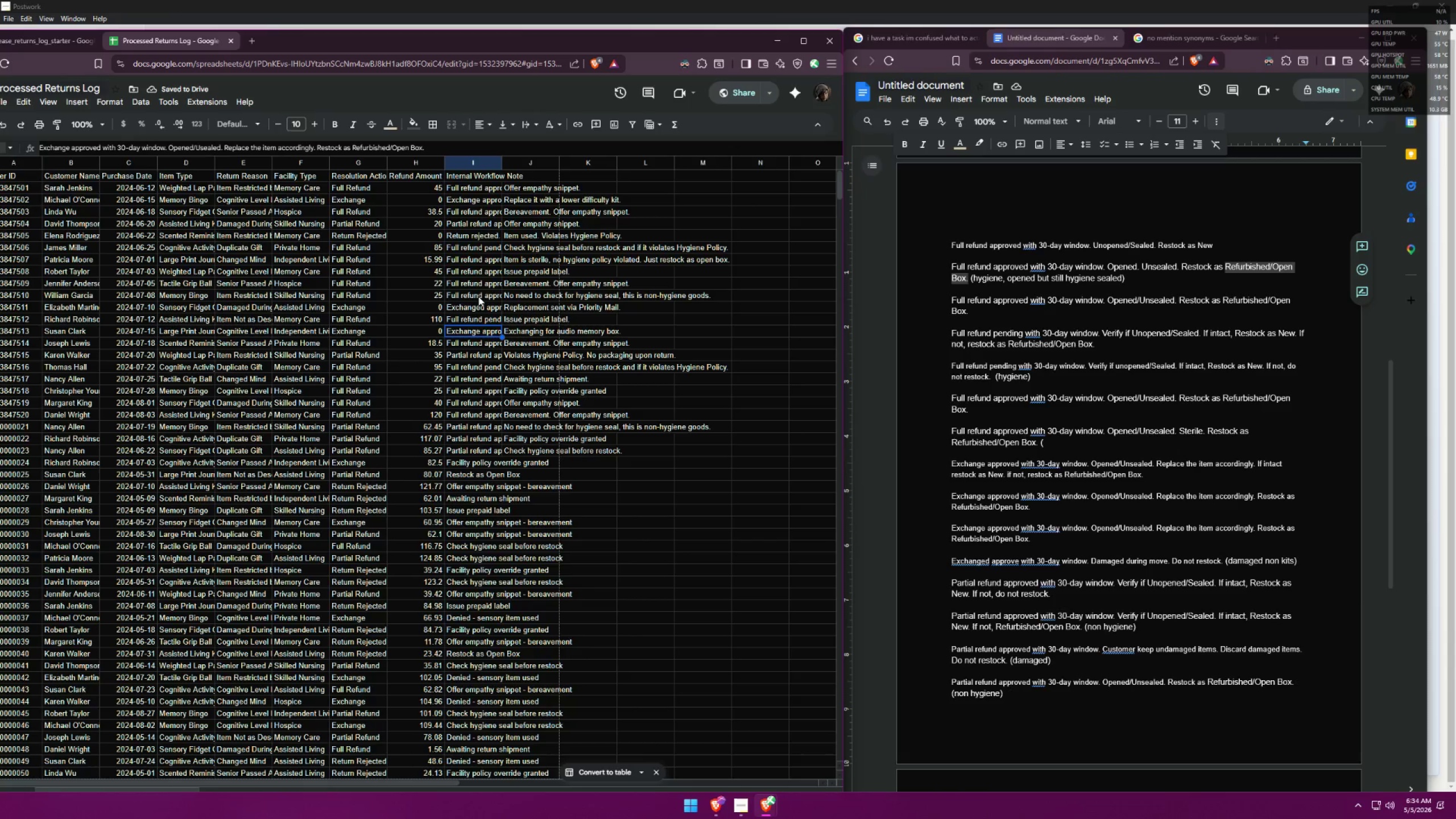 
key(ArrowUp)
 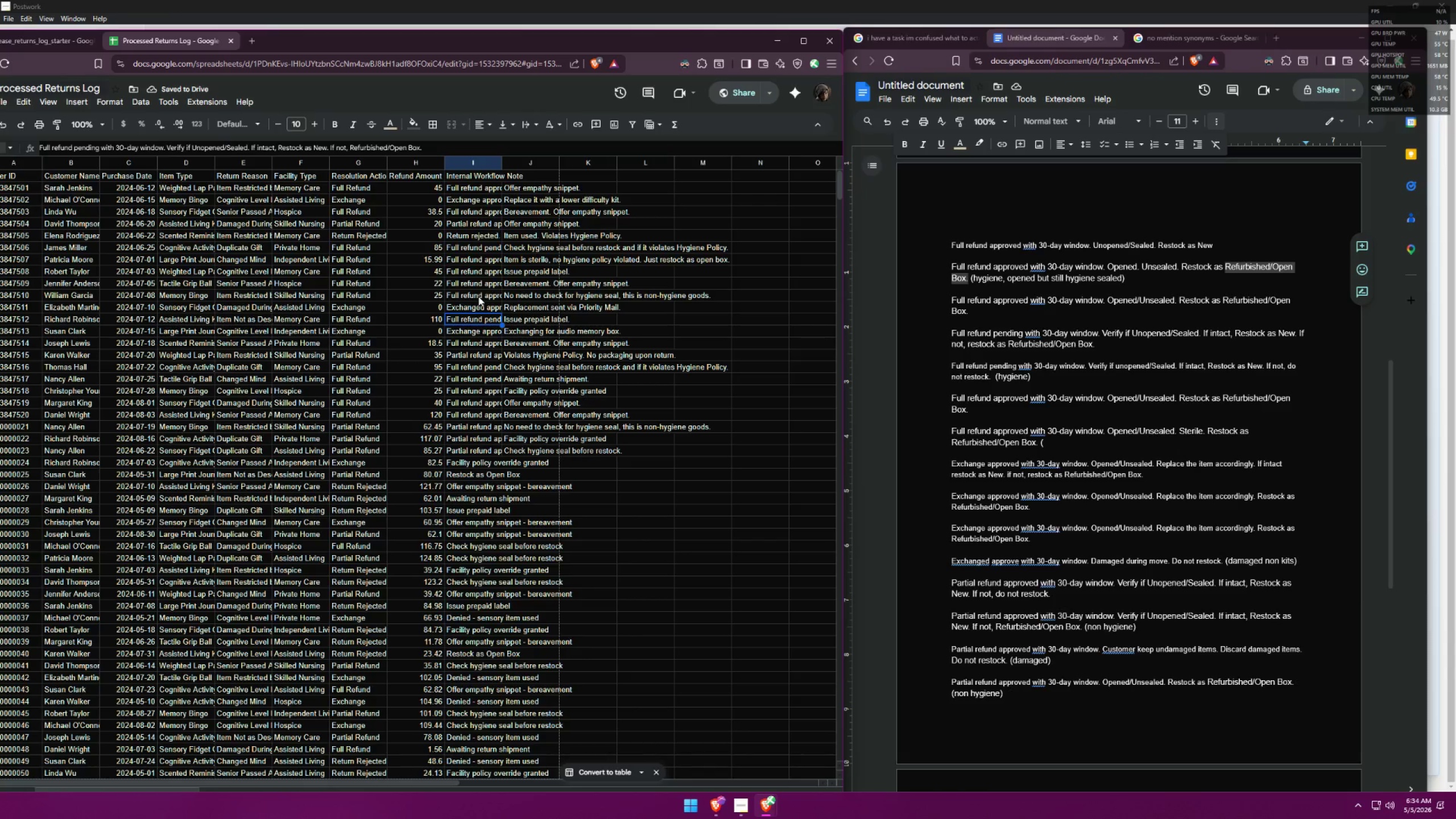 
key(ArrowDown)
 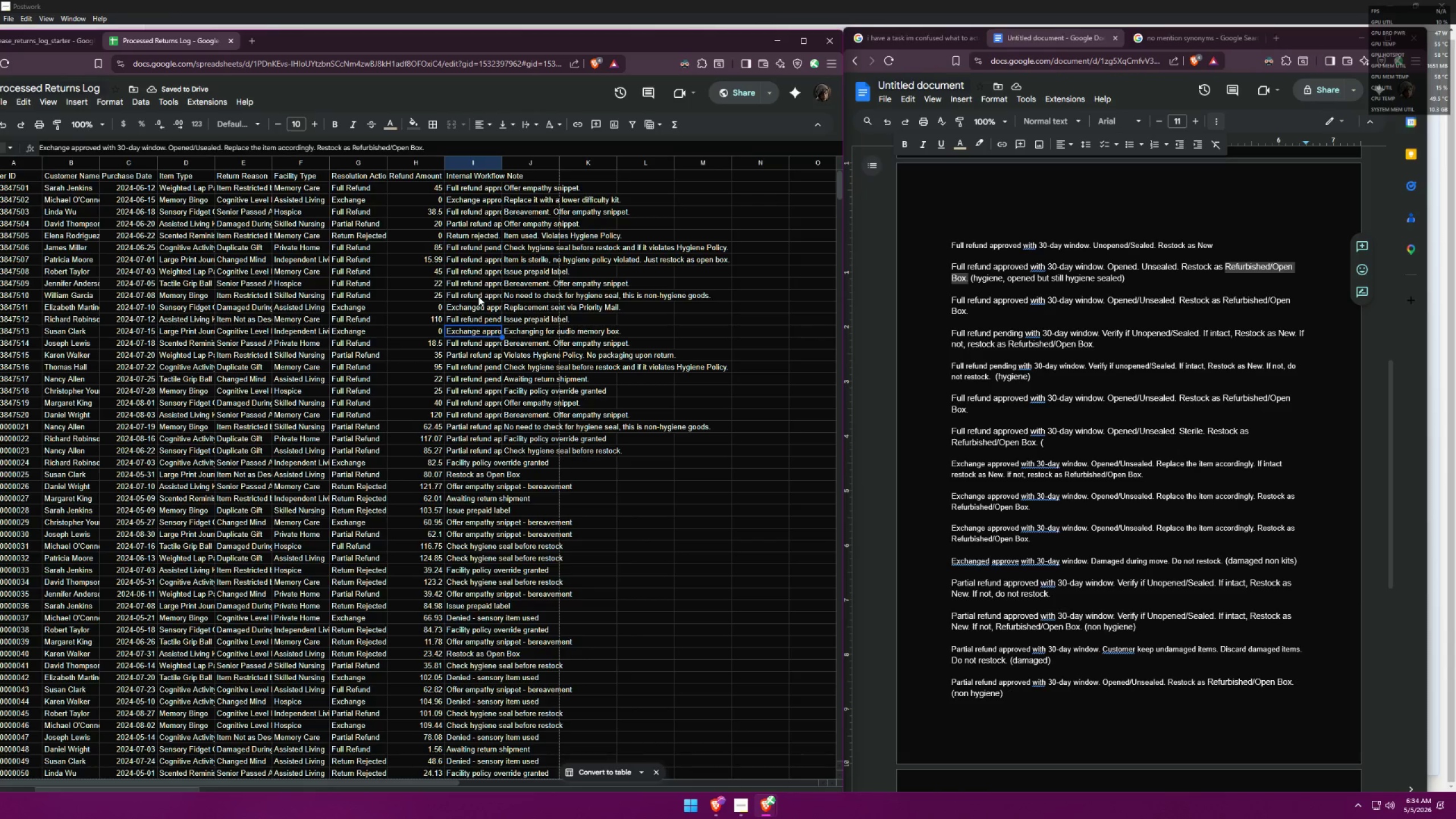 
key(ArrowUp)
 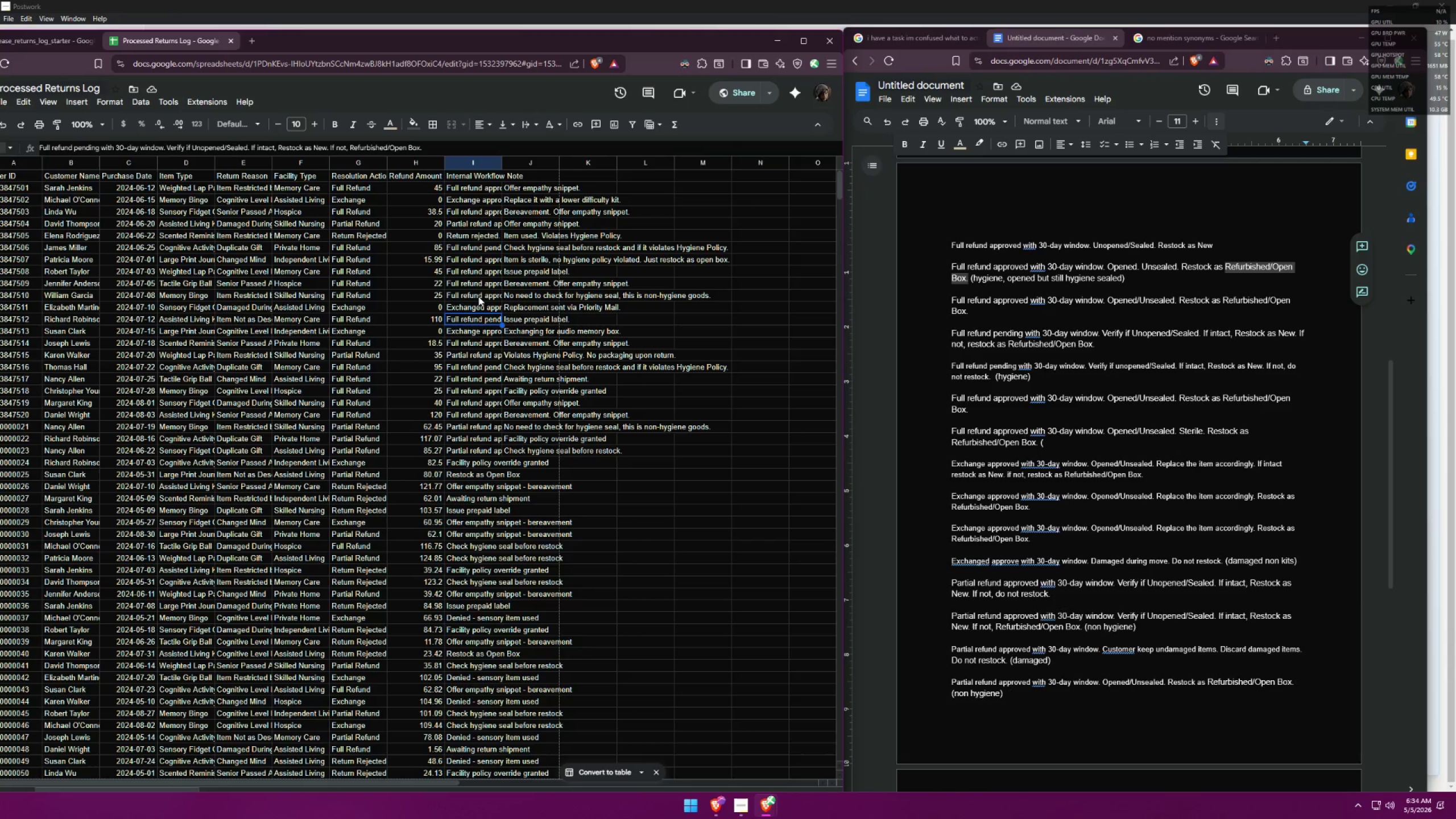 
key(ArrowDown)
 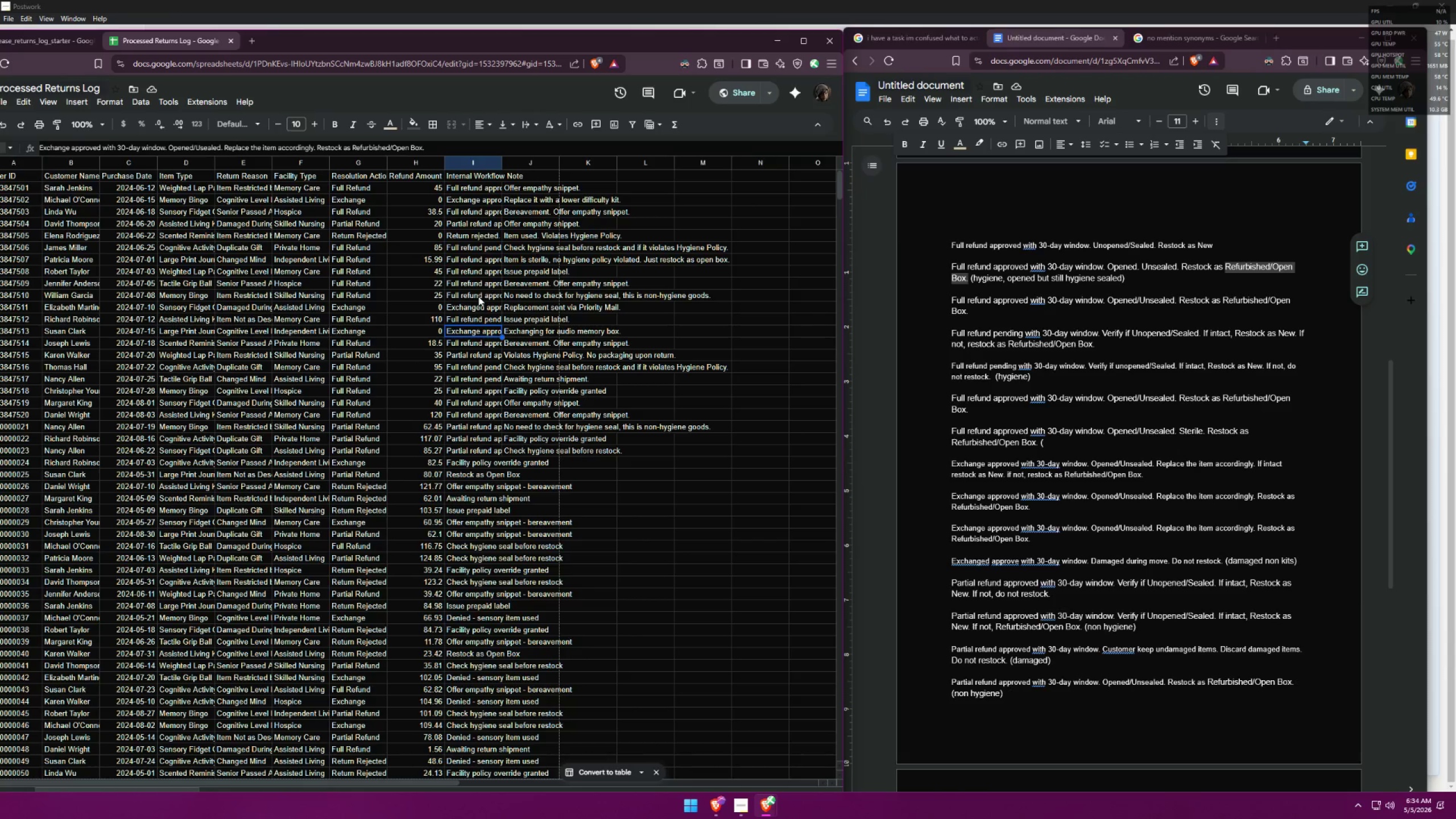 
key(ArrowUp)
 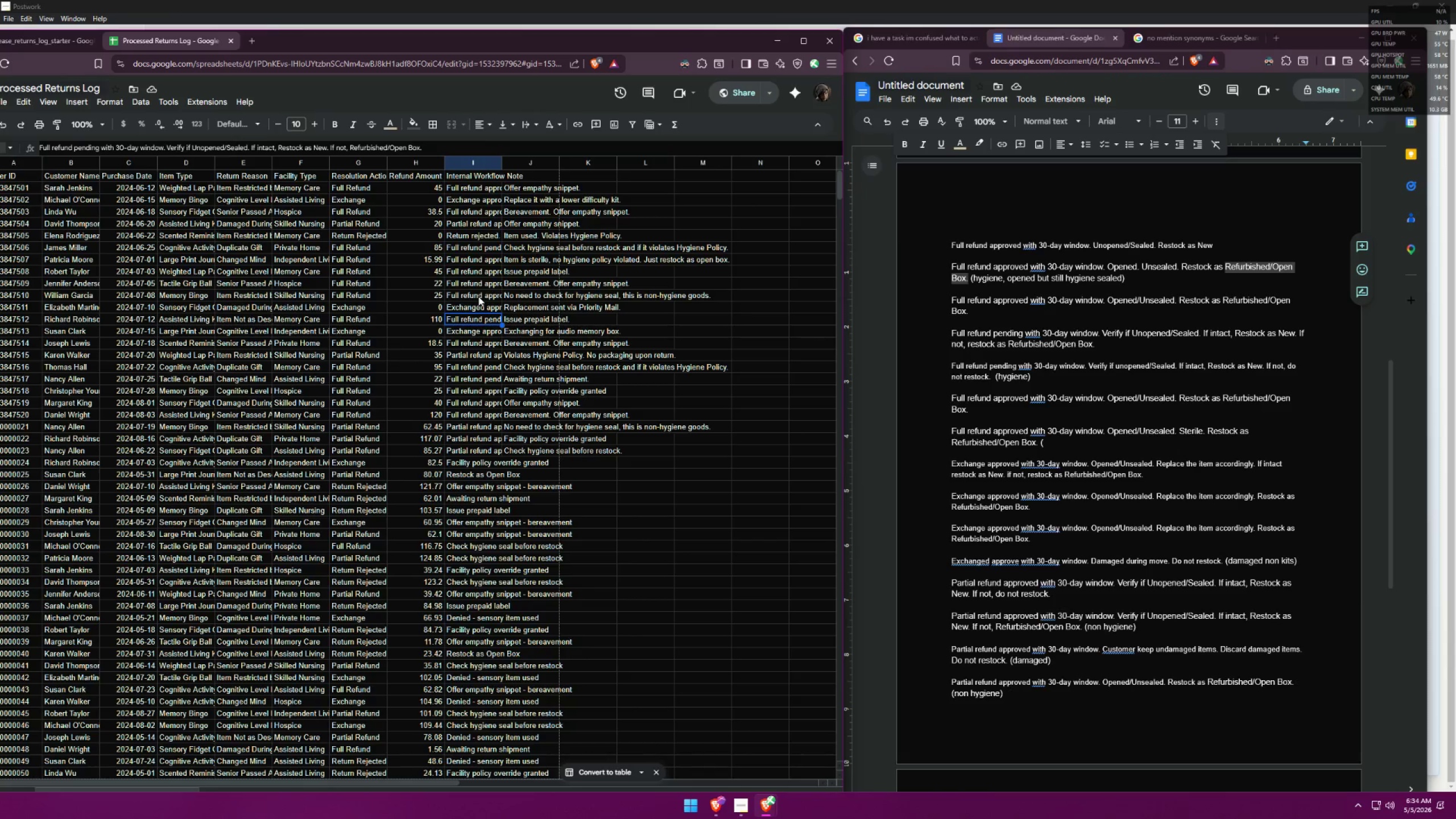 
key(ArrowDown)
 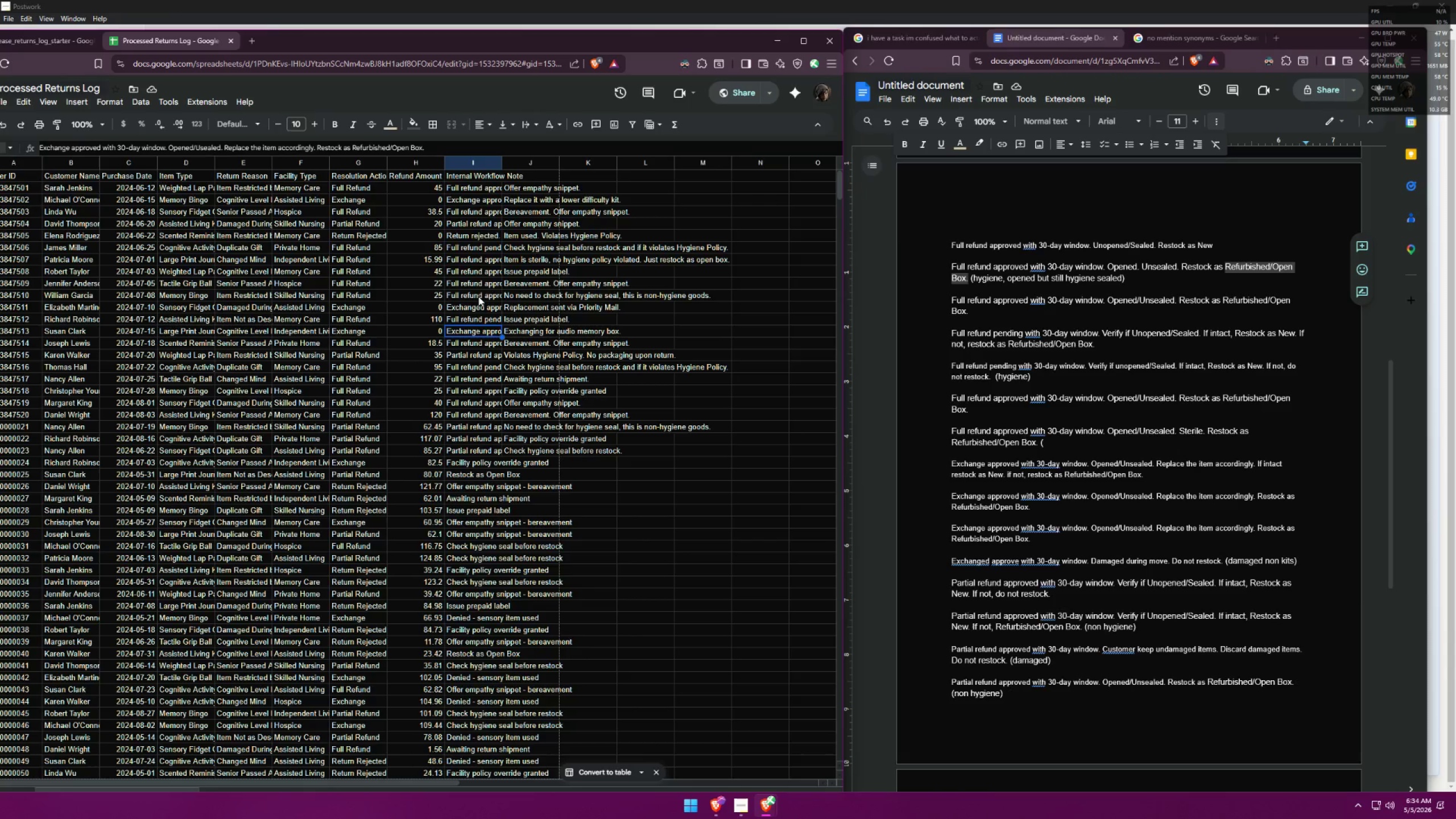 
key(ArrowUp)
 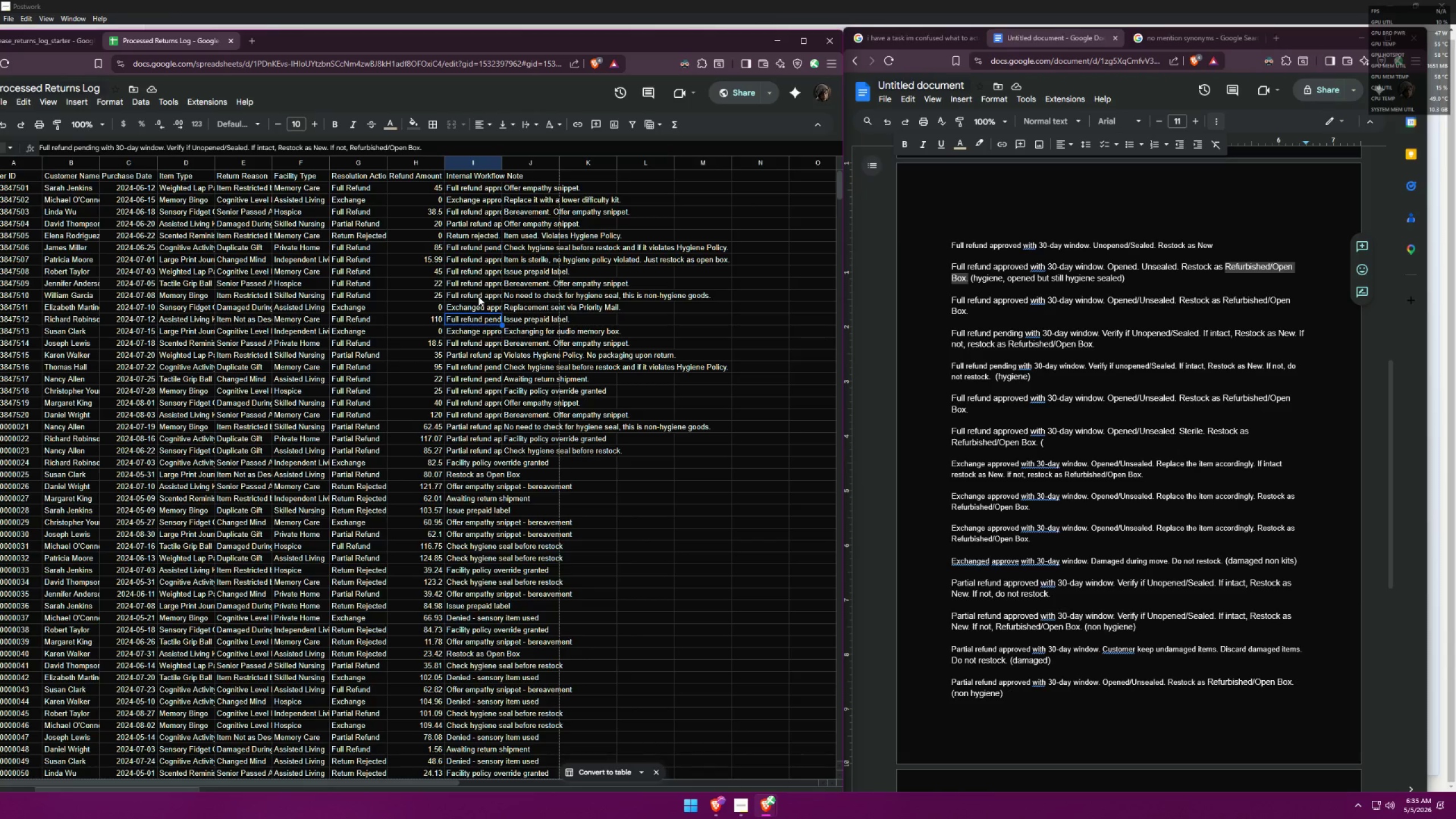 
key(ArrowDown)
 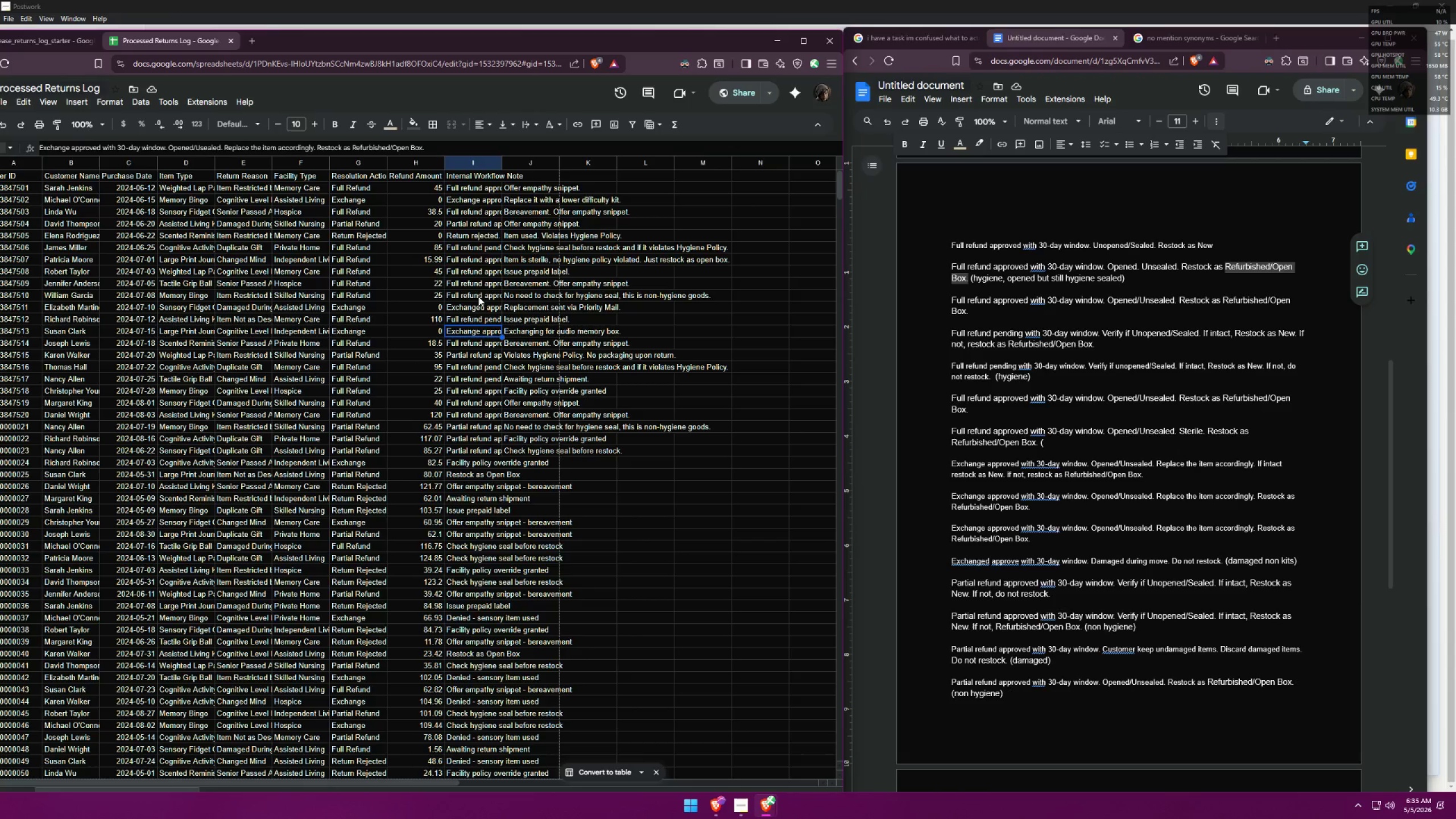 
key(ArrowUp)
 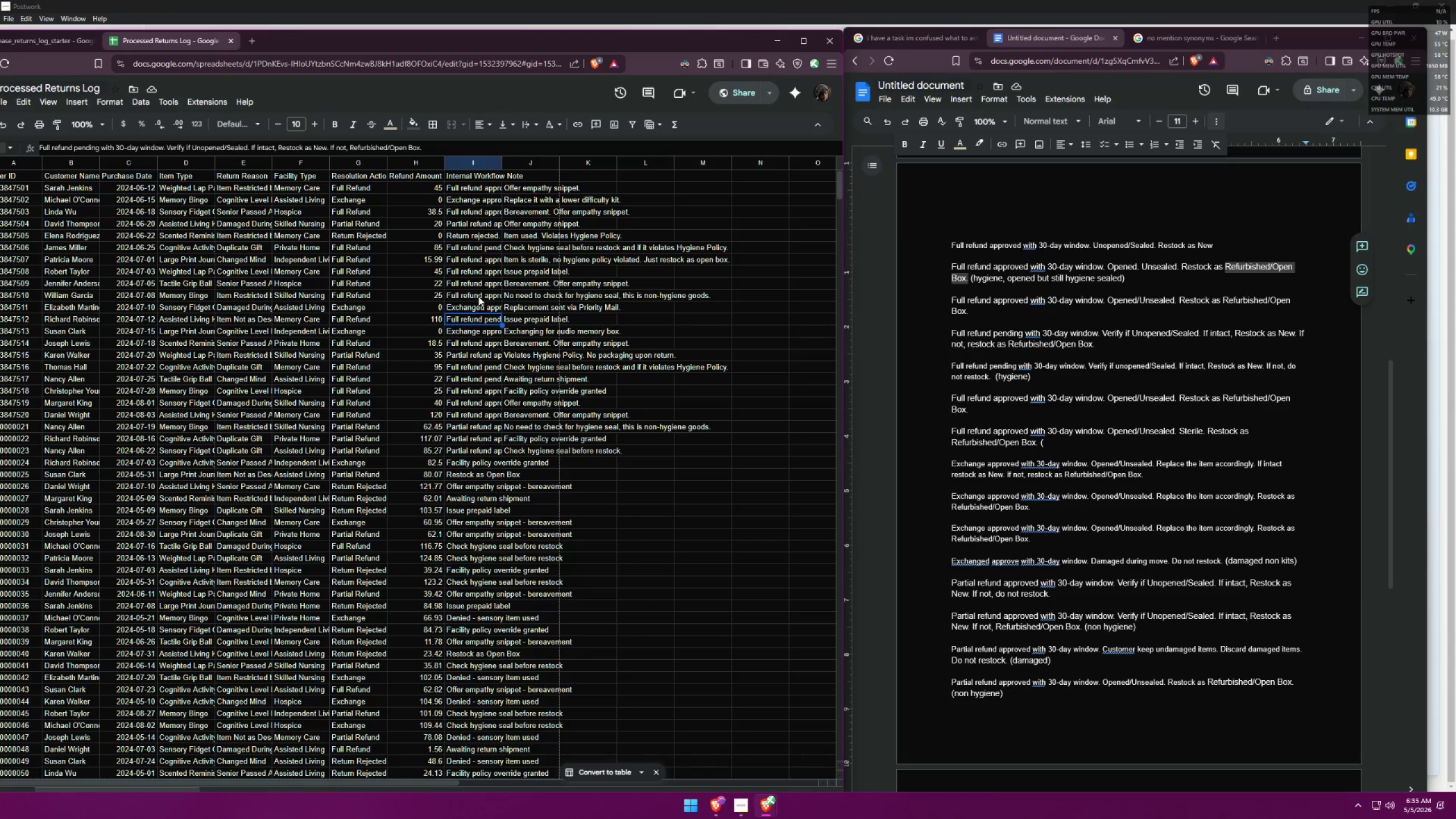 
key(ArrowUp)
 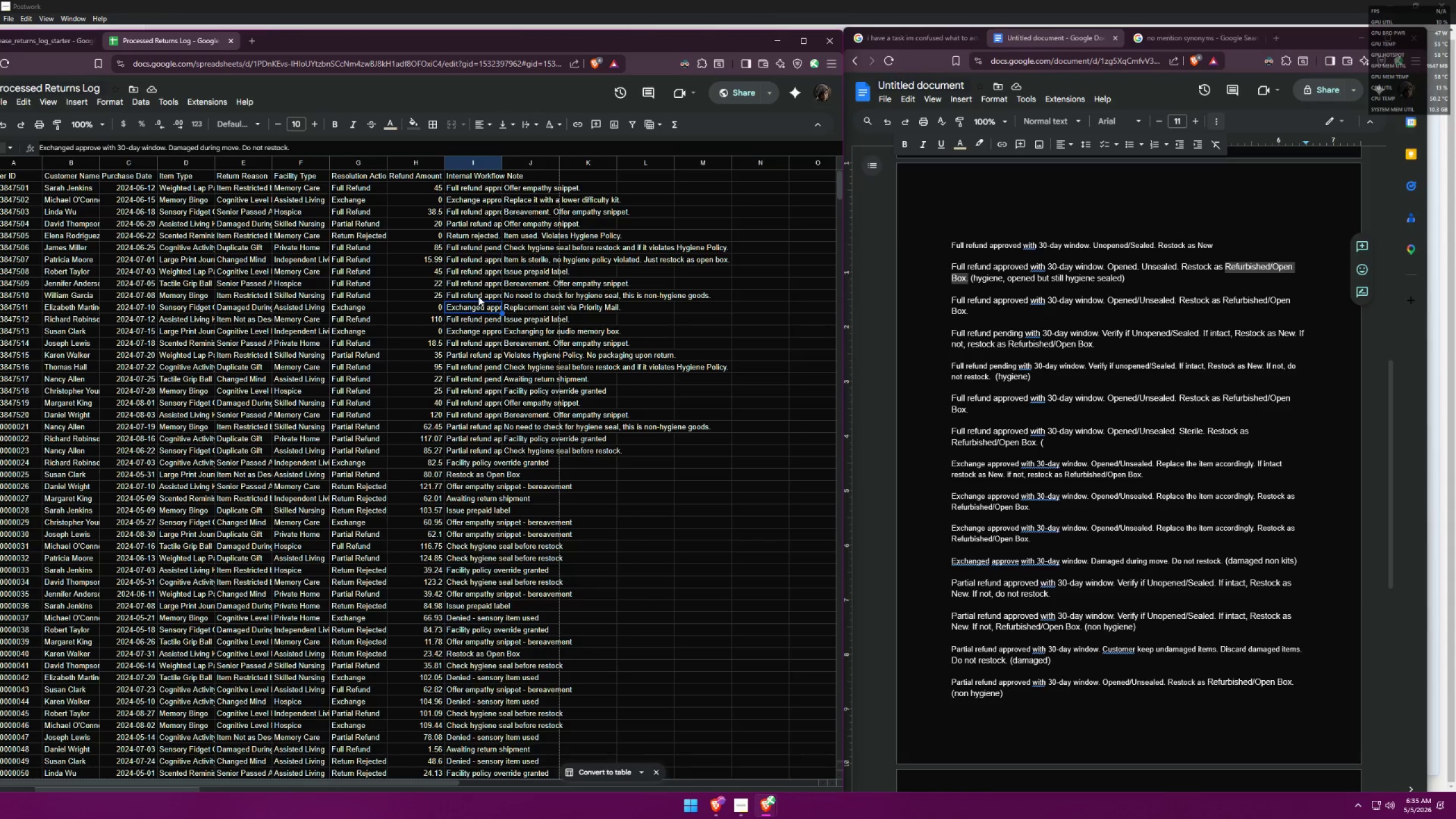 
key(ArrowDown)
 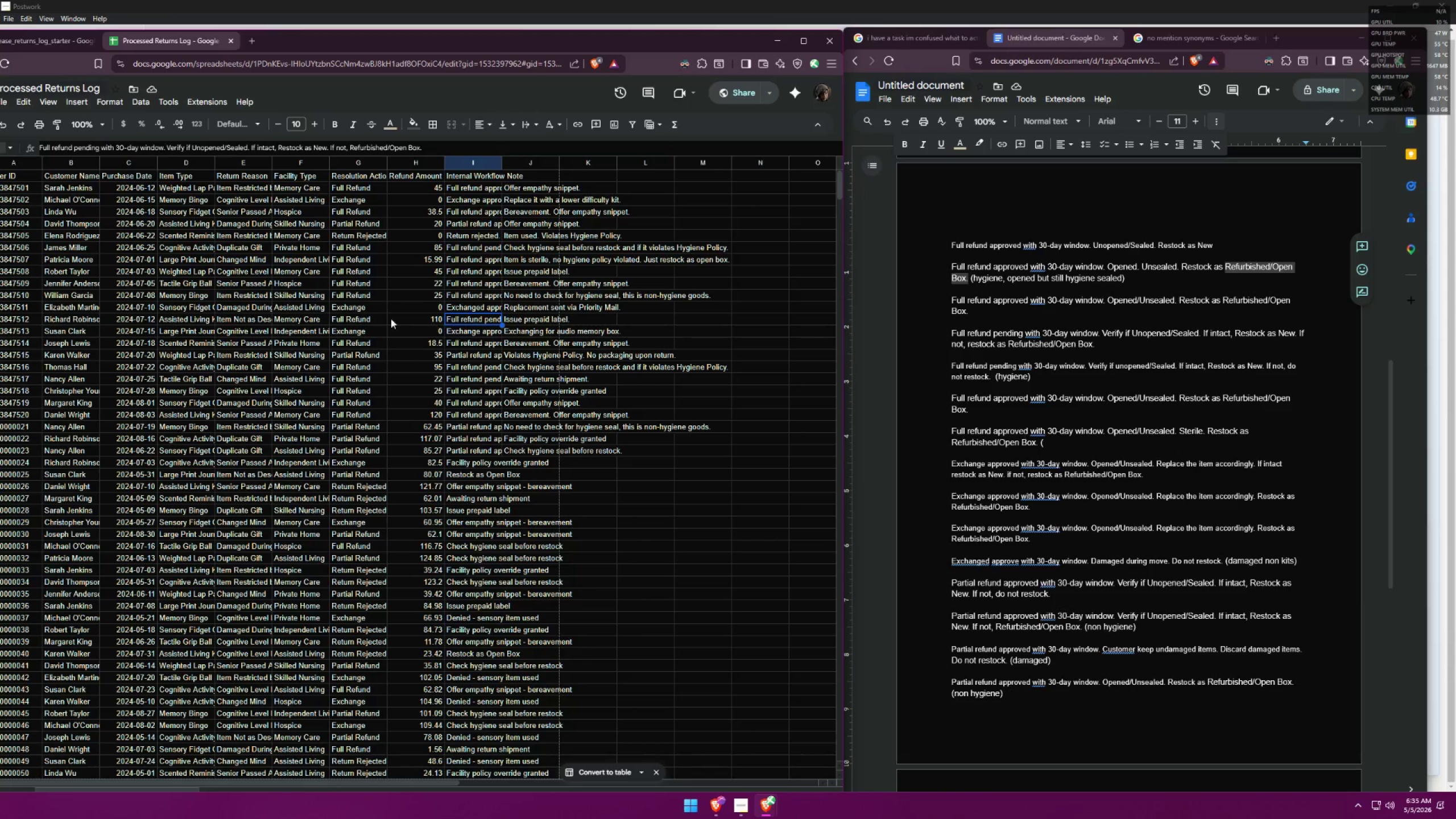 
wait(8.01)
 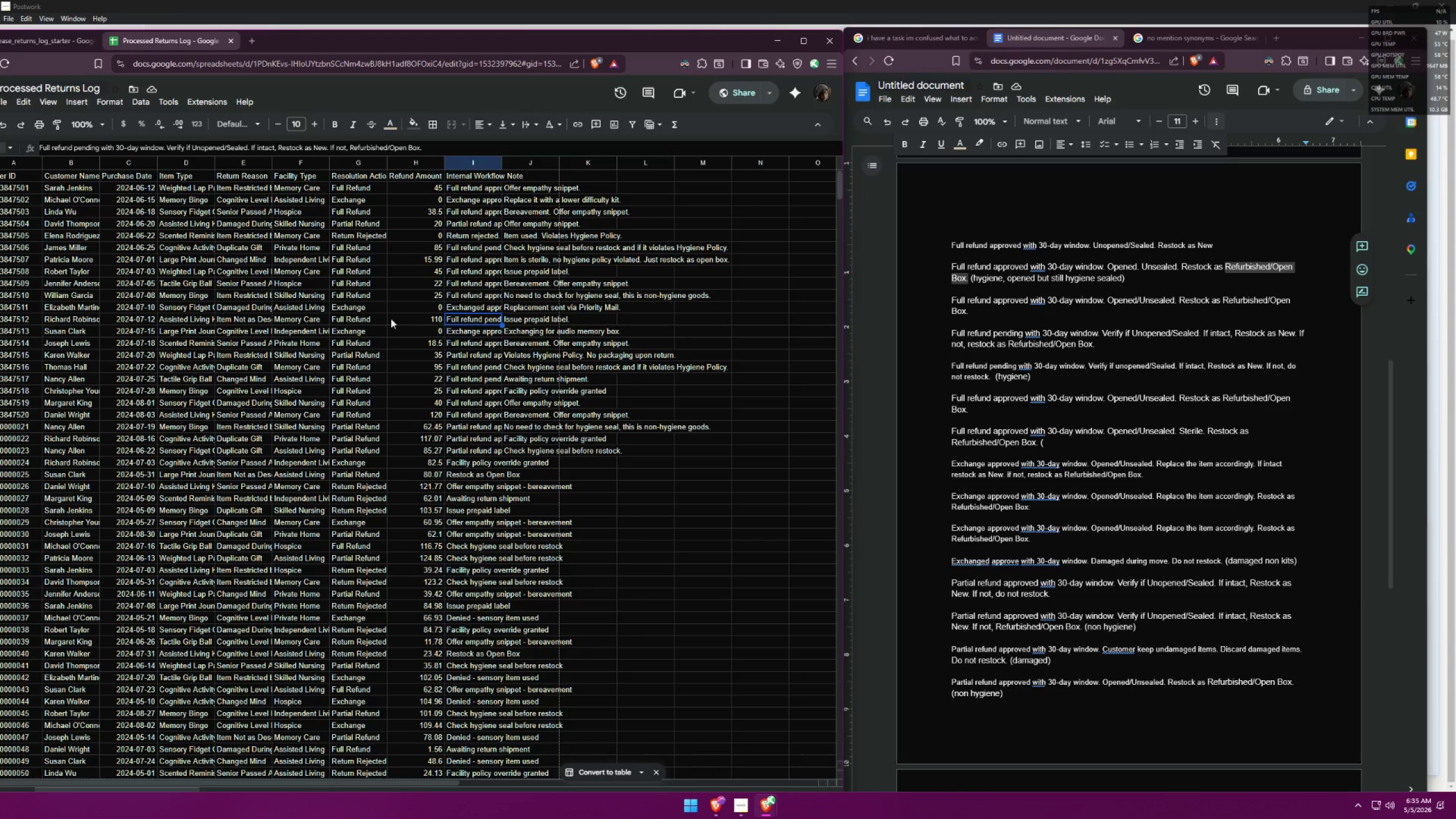 
left_click([909, 35])
 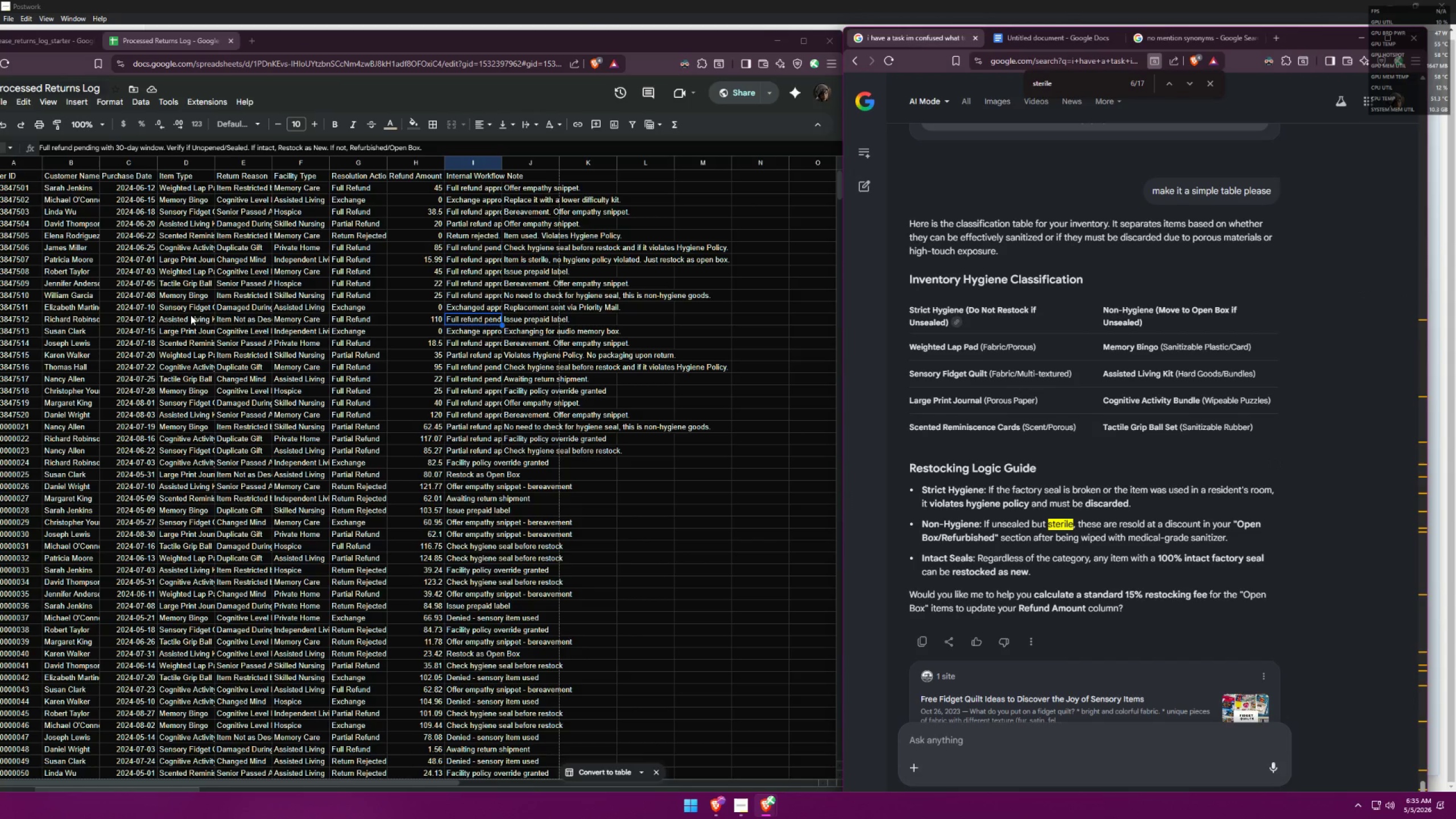 
wait(5.94)
 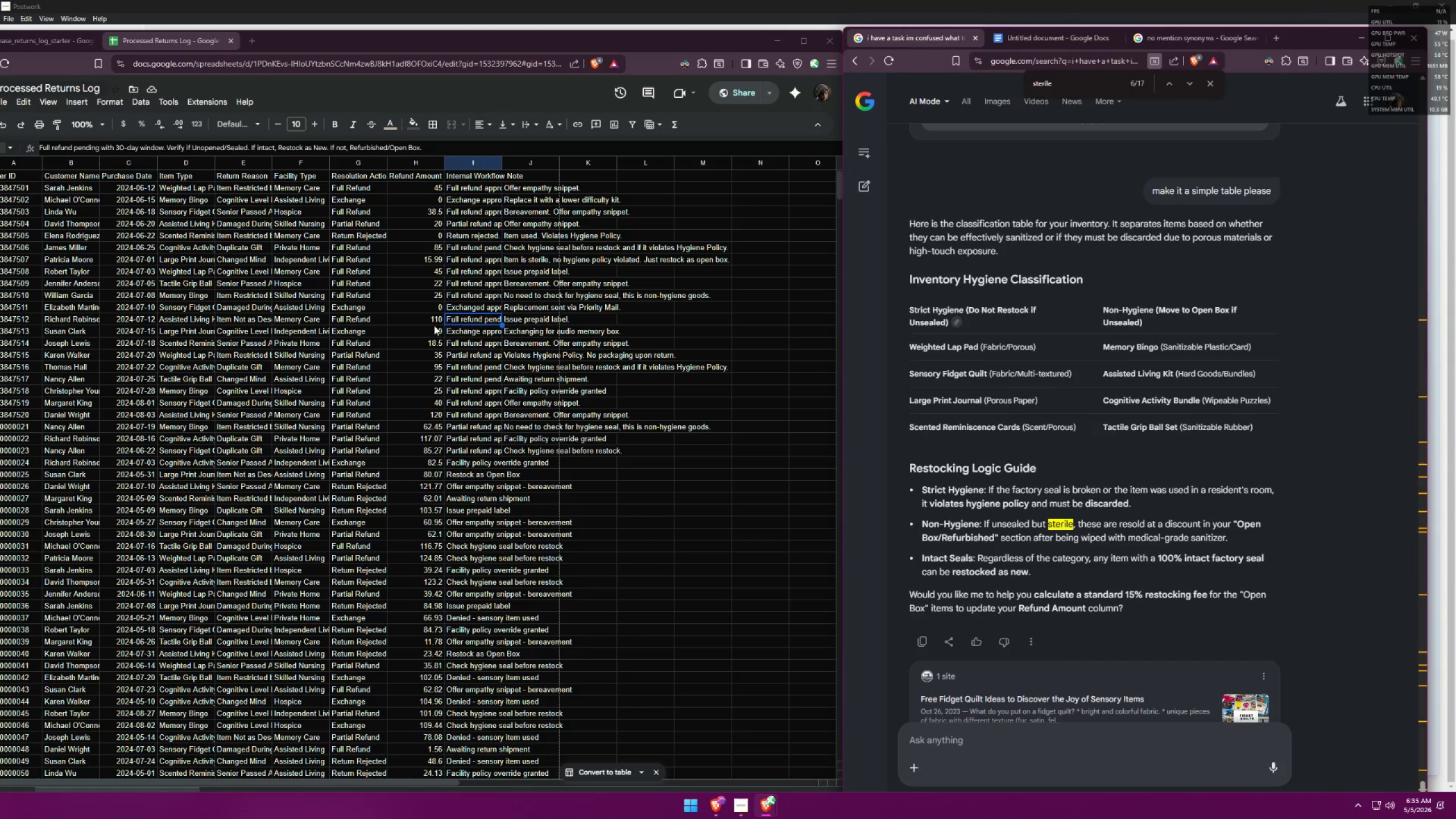 
key(ArrowDown)
 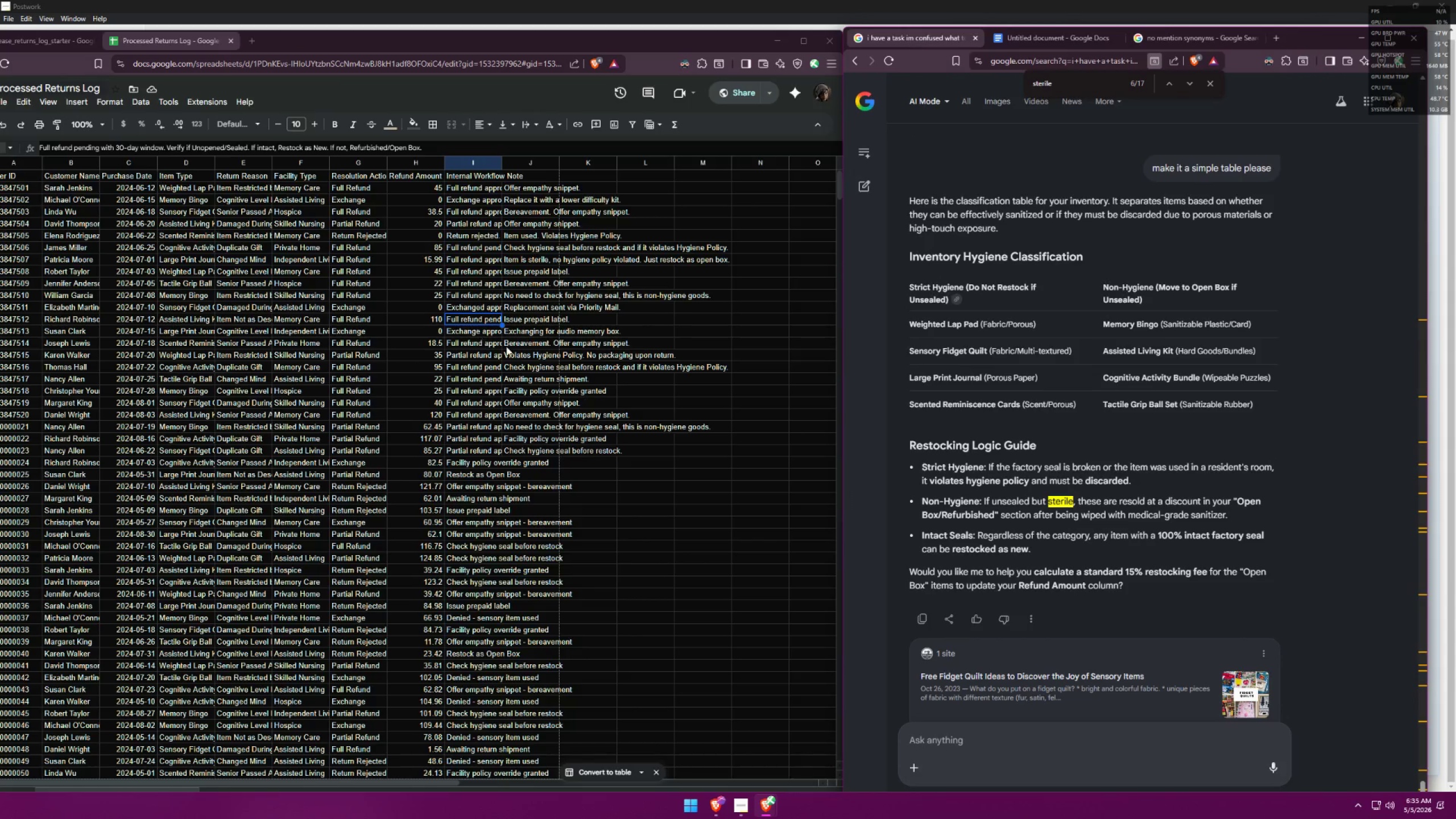 
left_click([473, 322])
 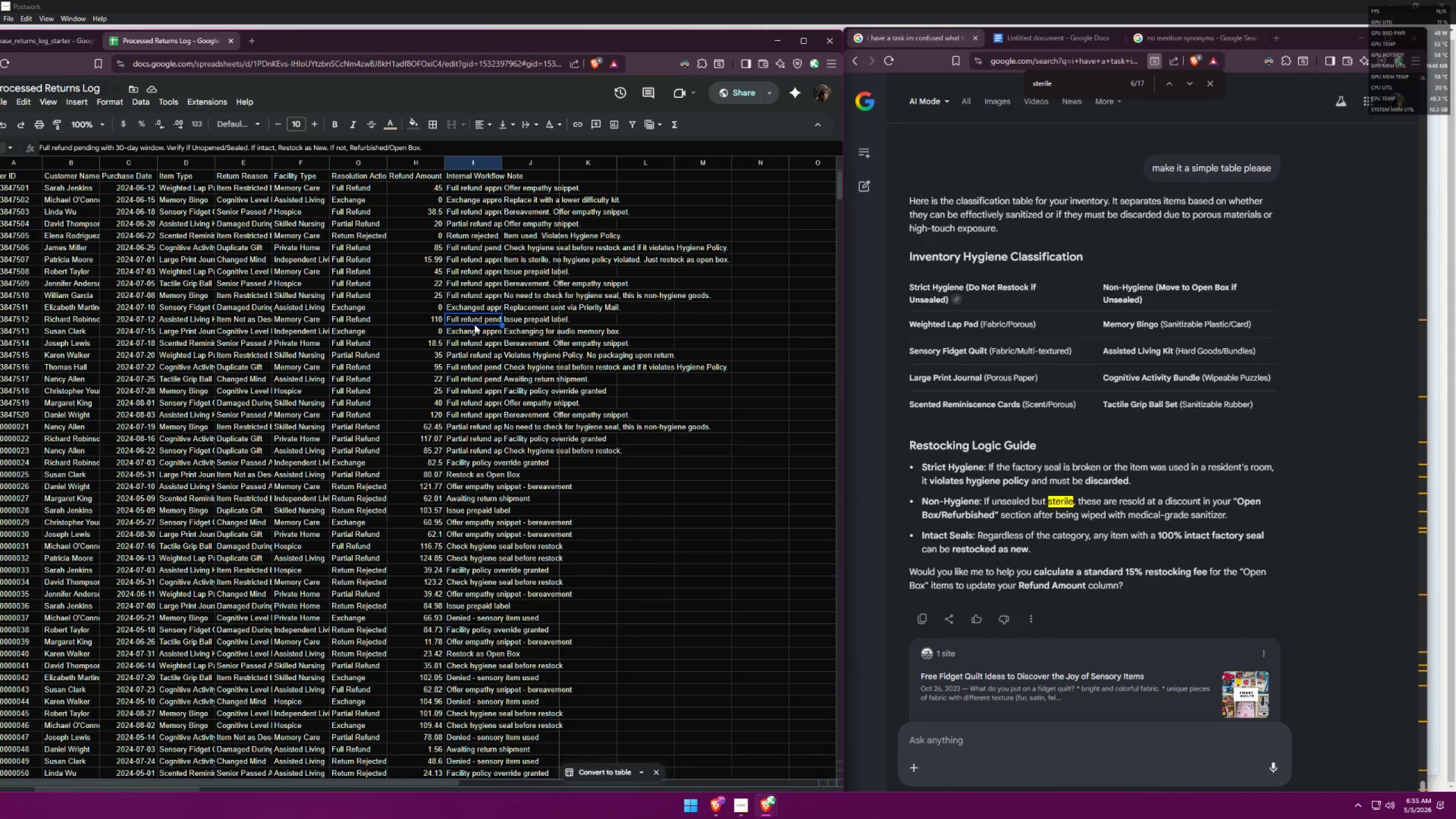 
key(ArrowDown)
 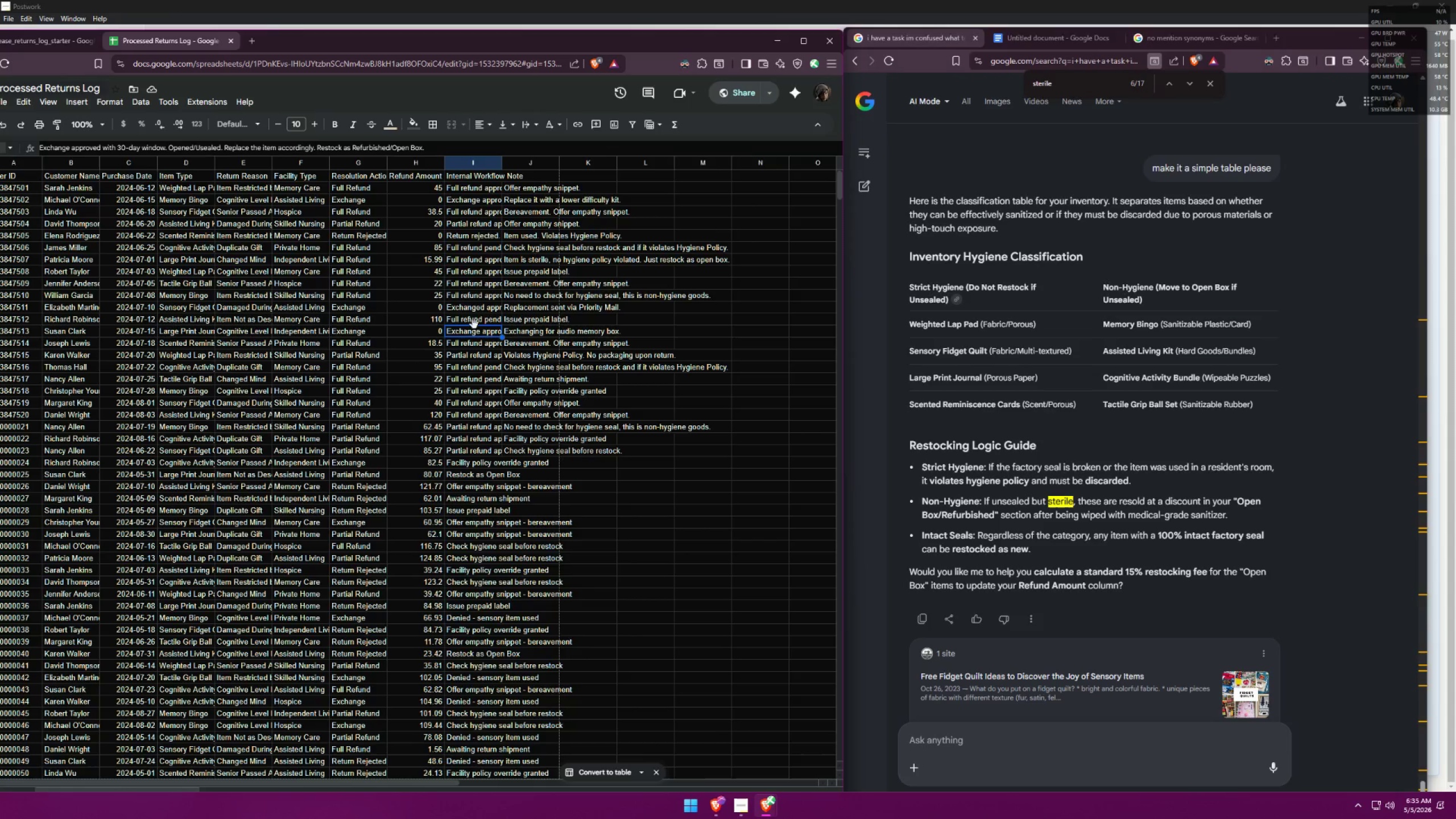 
wait(12.8)
 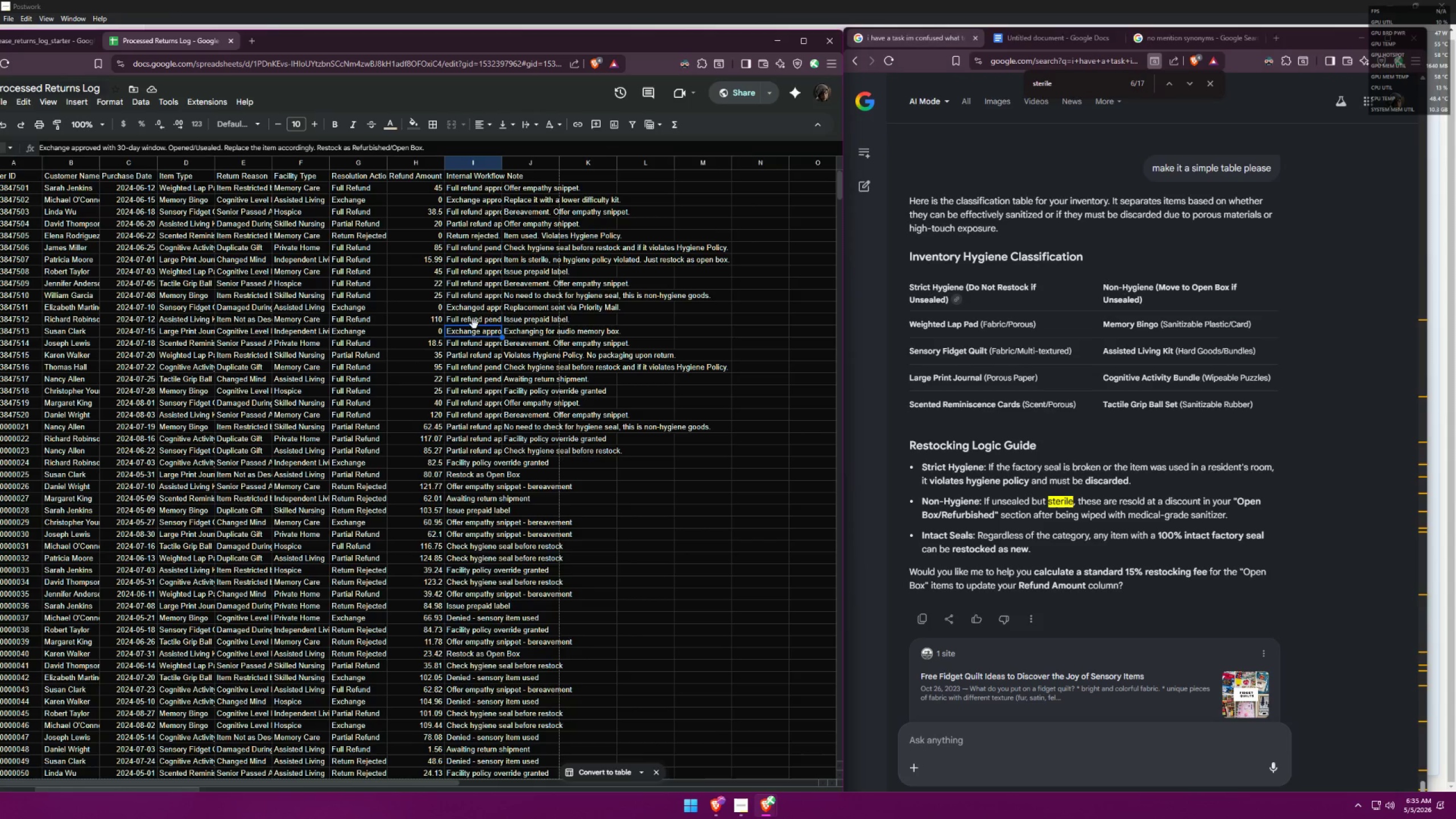 
left_click([196, 147])
 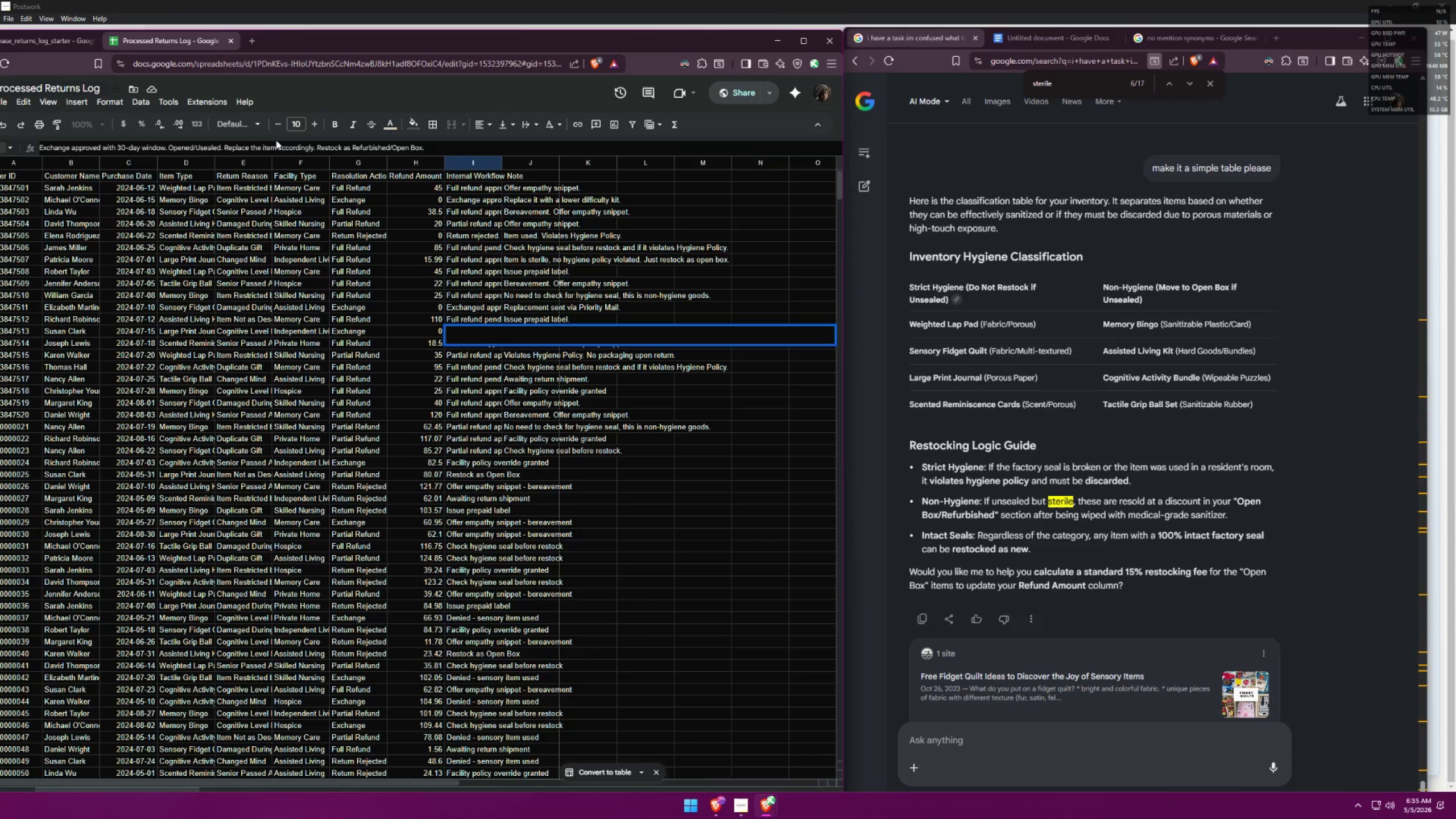 
key(Backspace)
 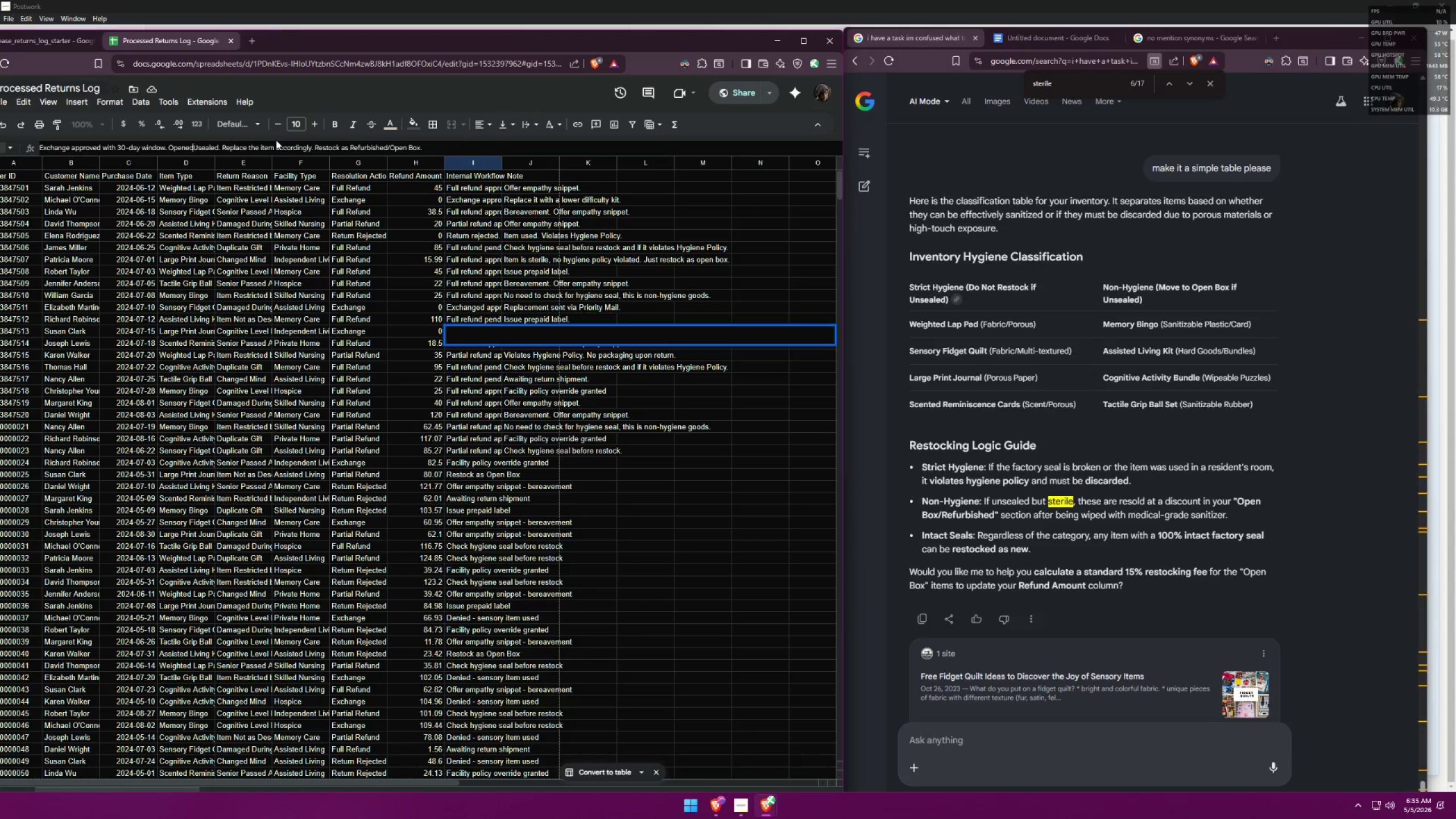 
key(Period)
 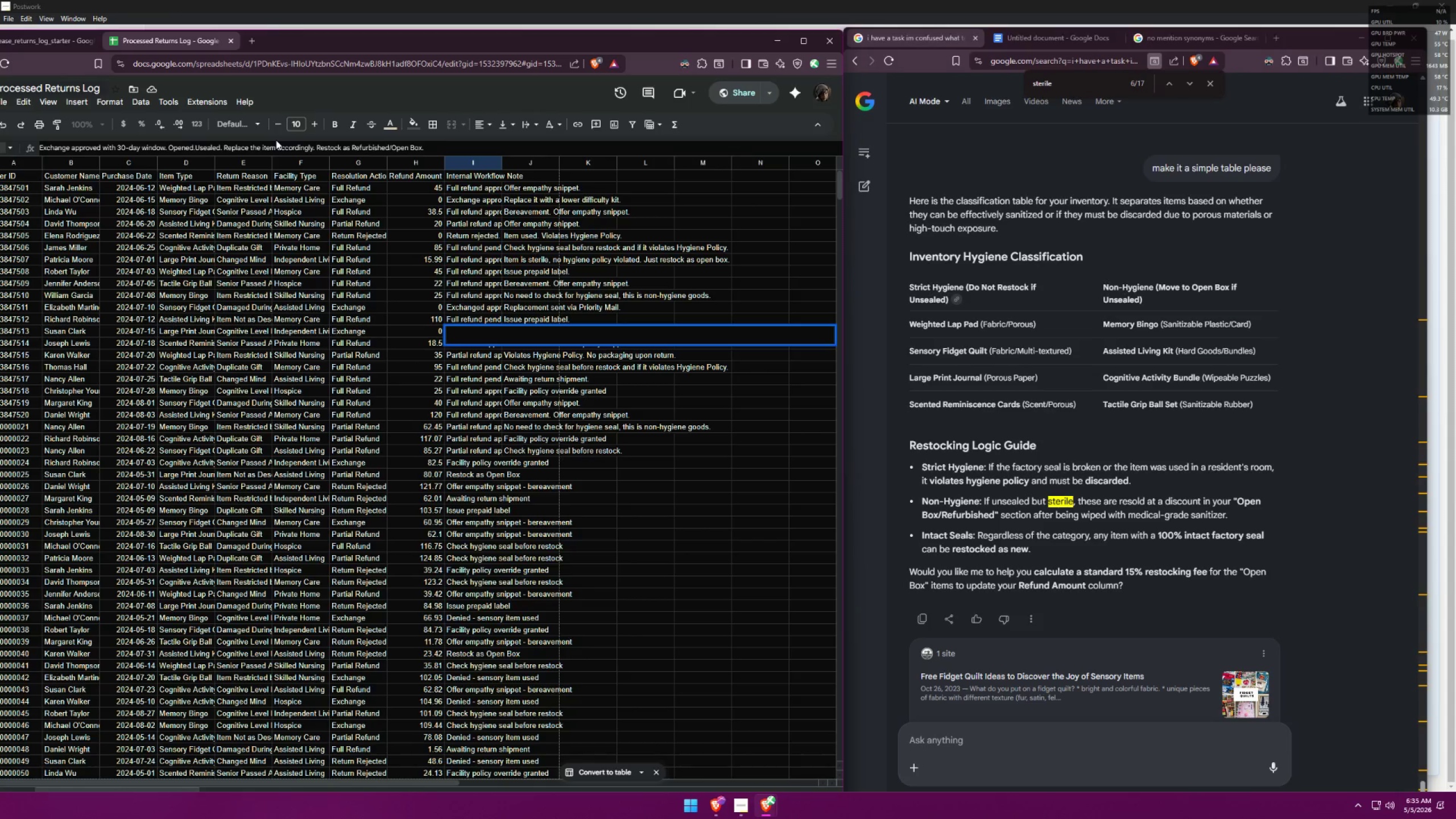 
key(Space)
 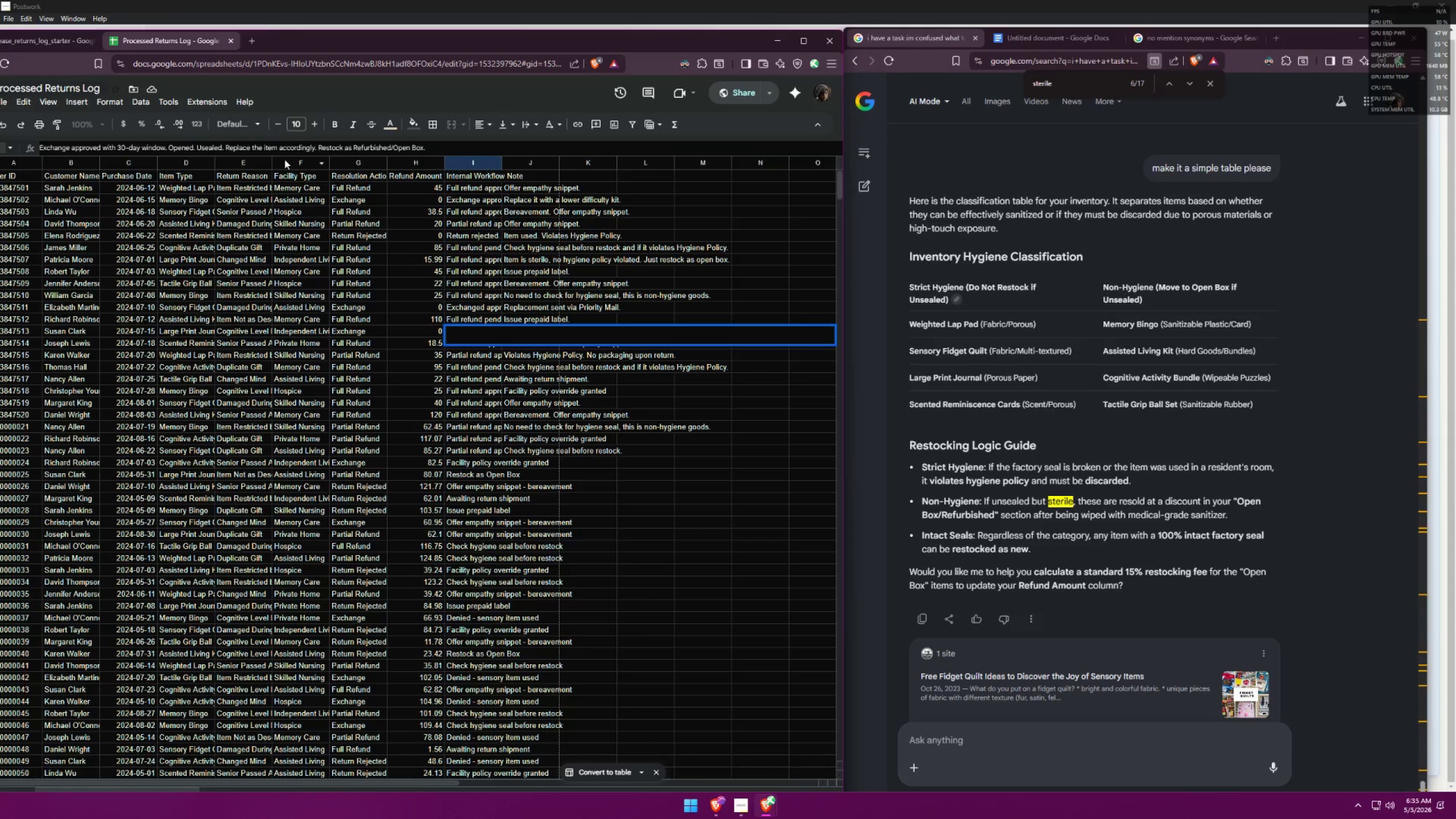 
left_click([481, 333])
 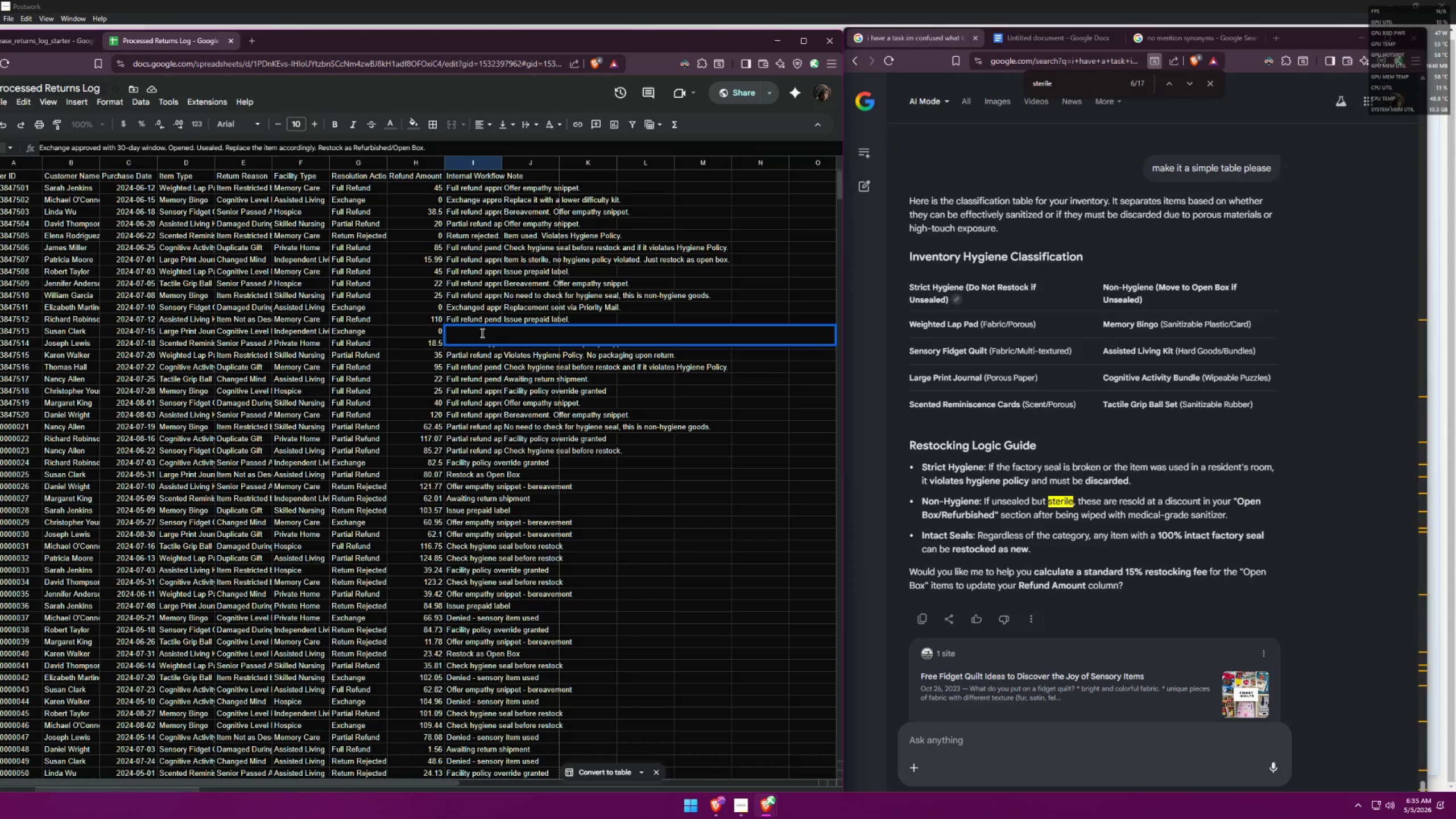 
double_click([481, 333])
 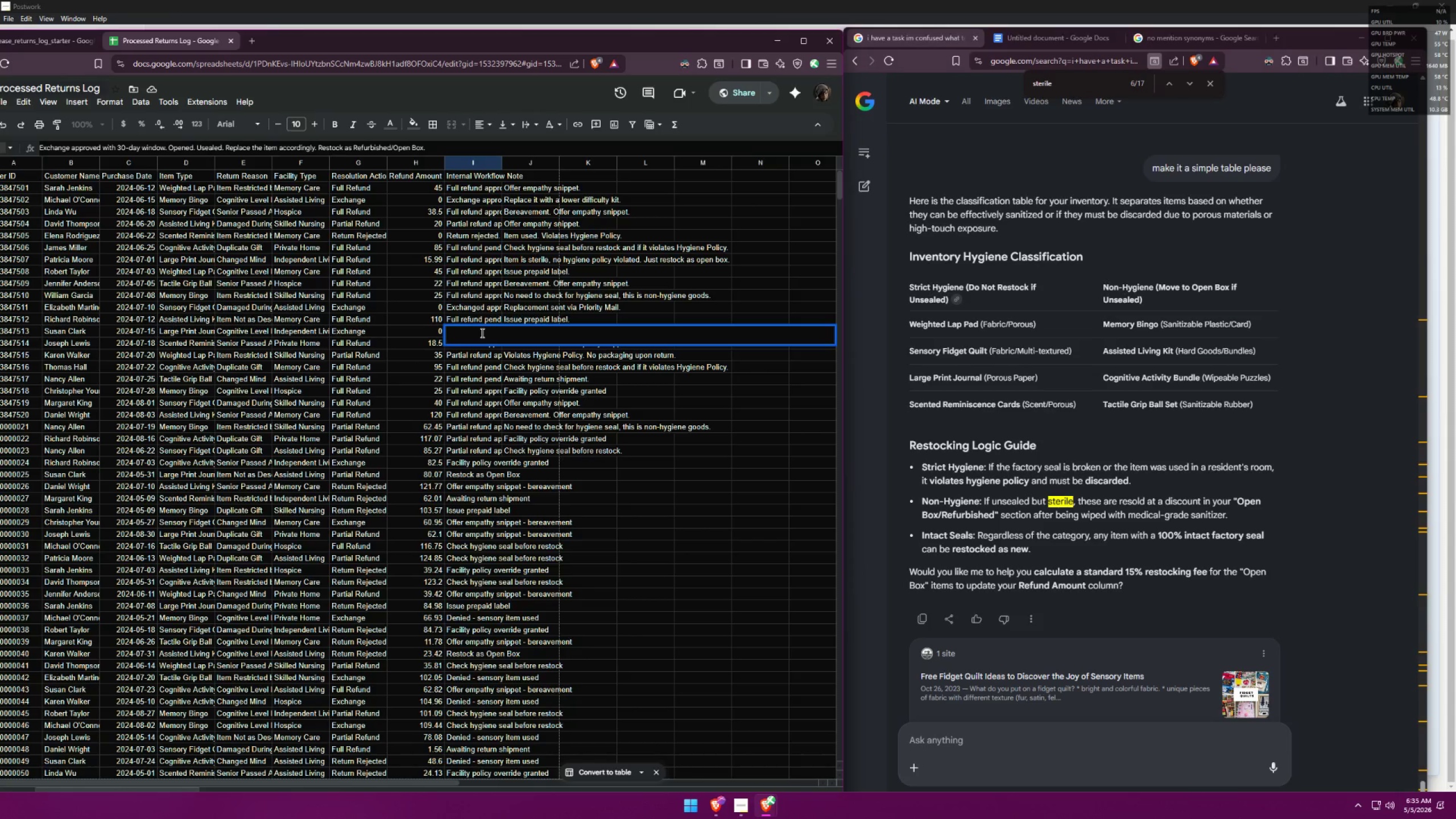 
triple_click([481, 333])
 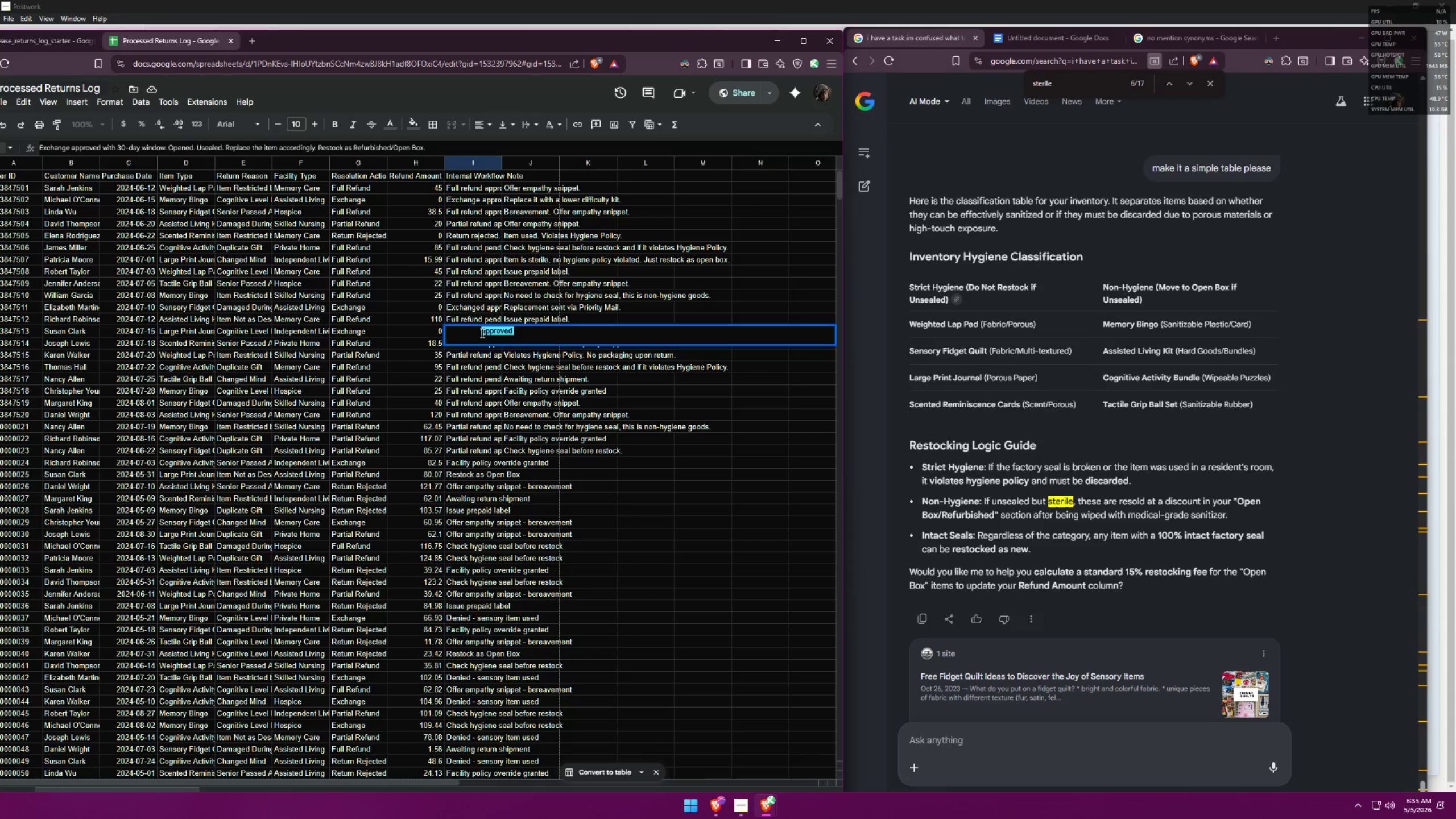 
key(Control+A)
 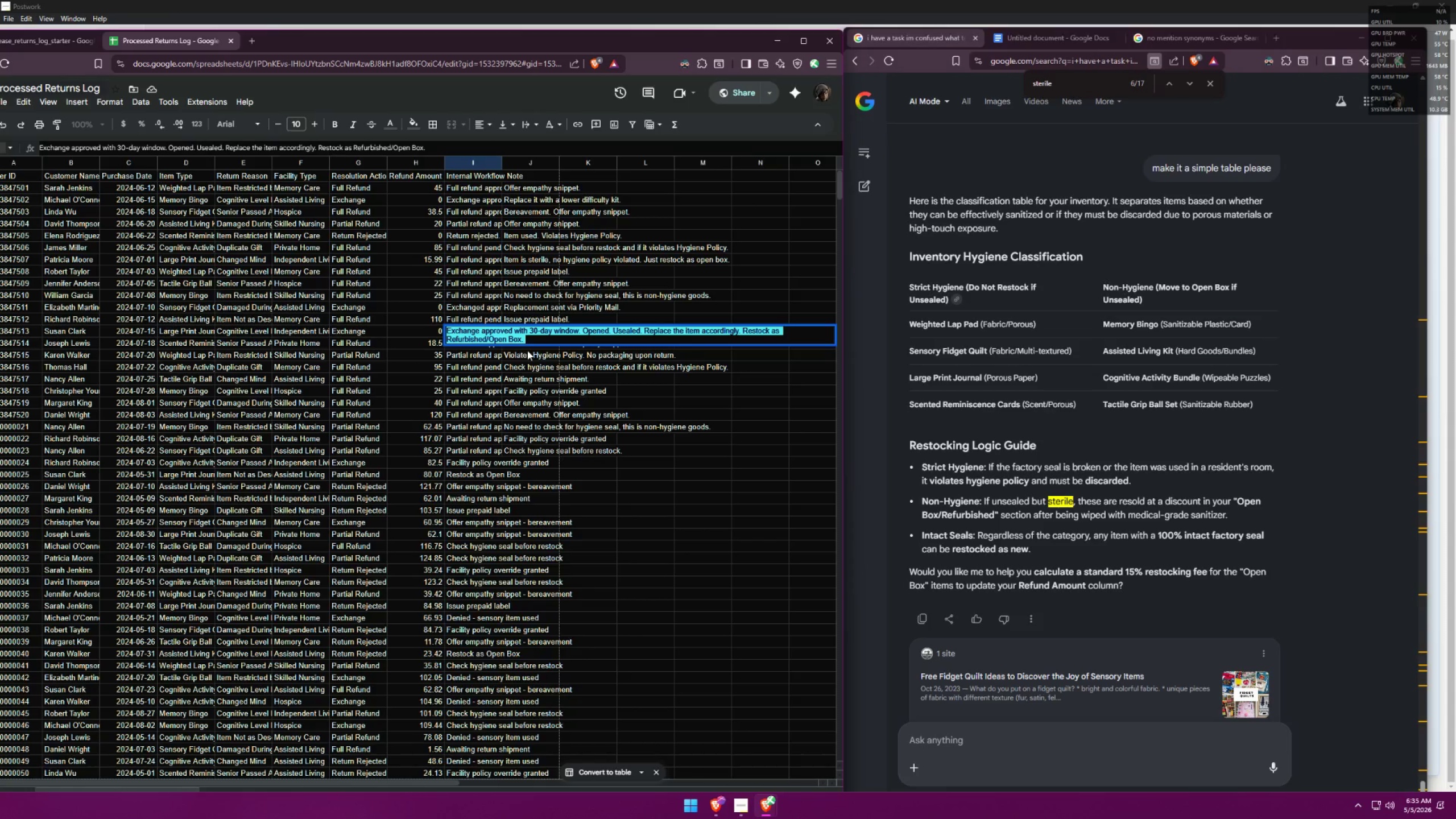 
key(Control+C)
 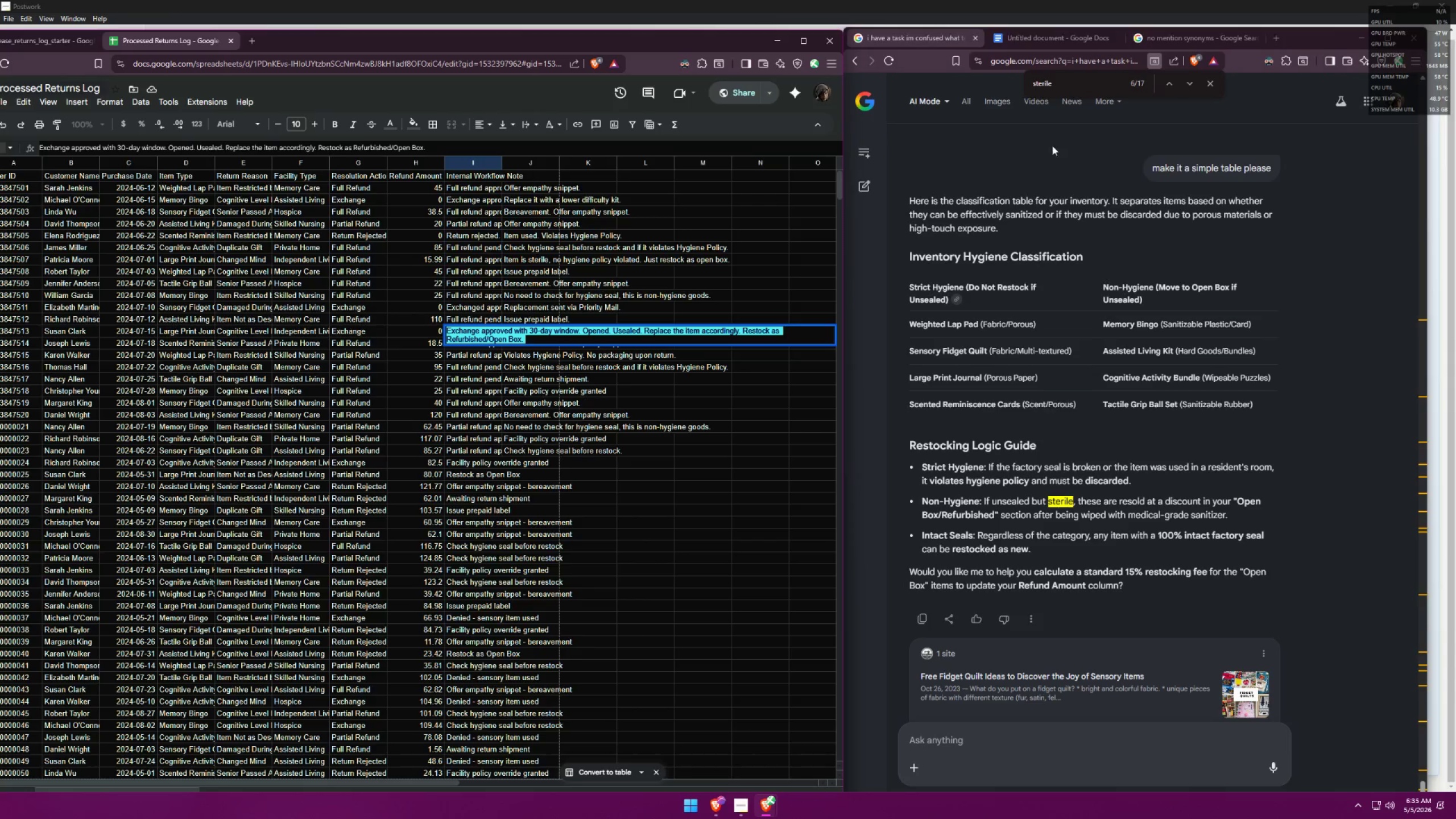 
left_click([1054, 36])
 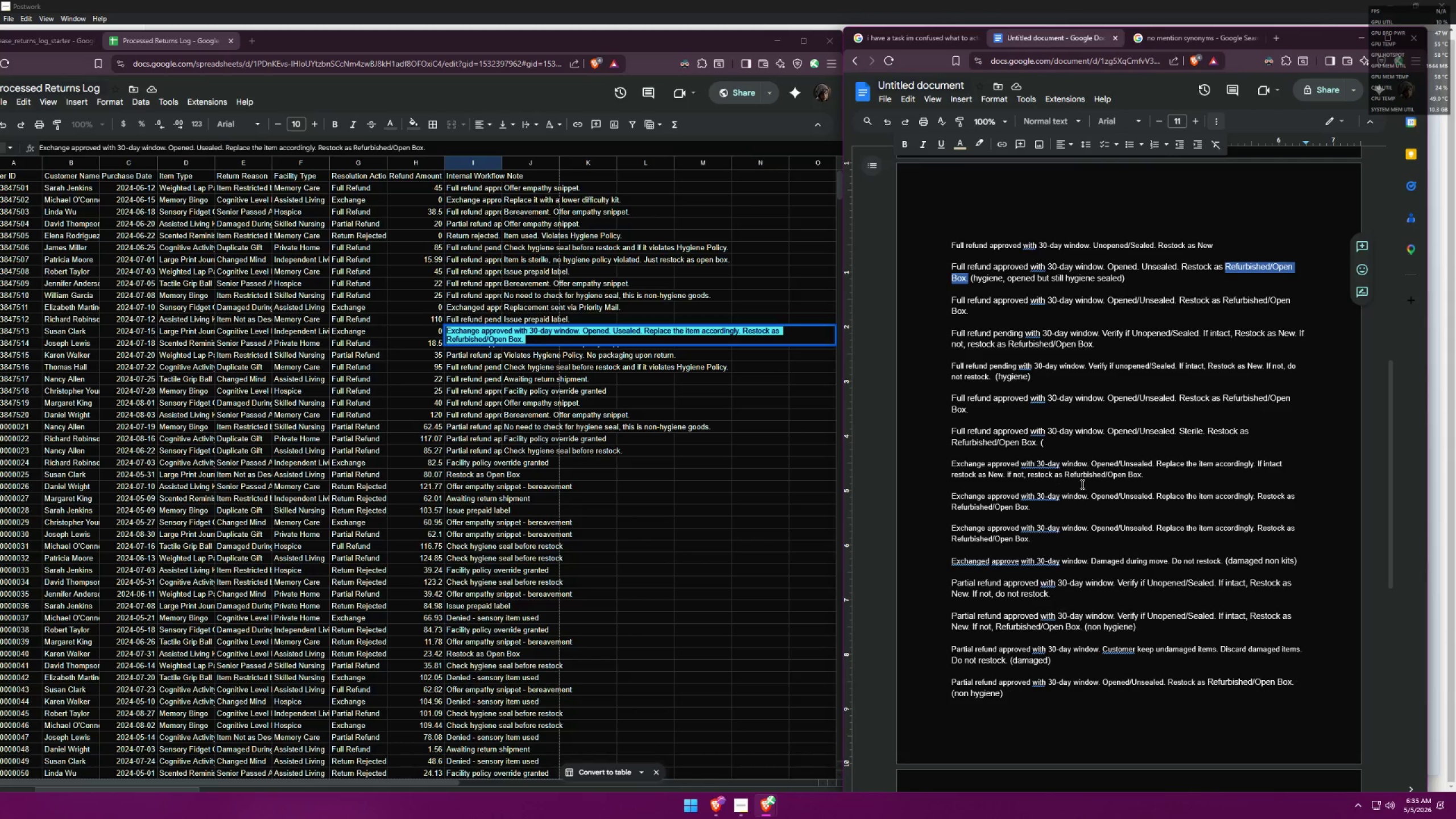 
left_click([1146, 474])
 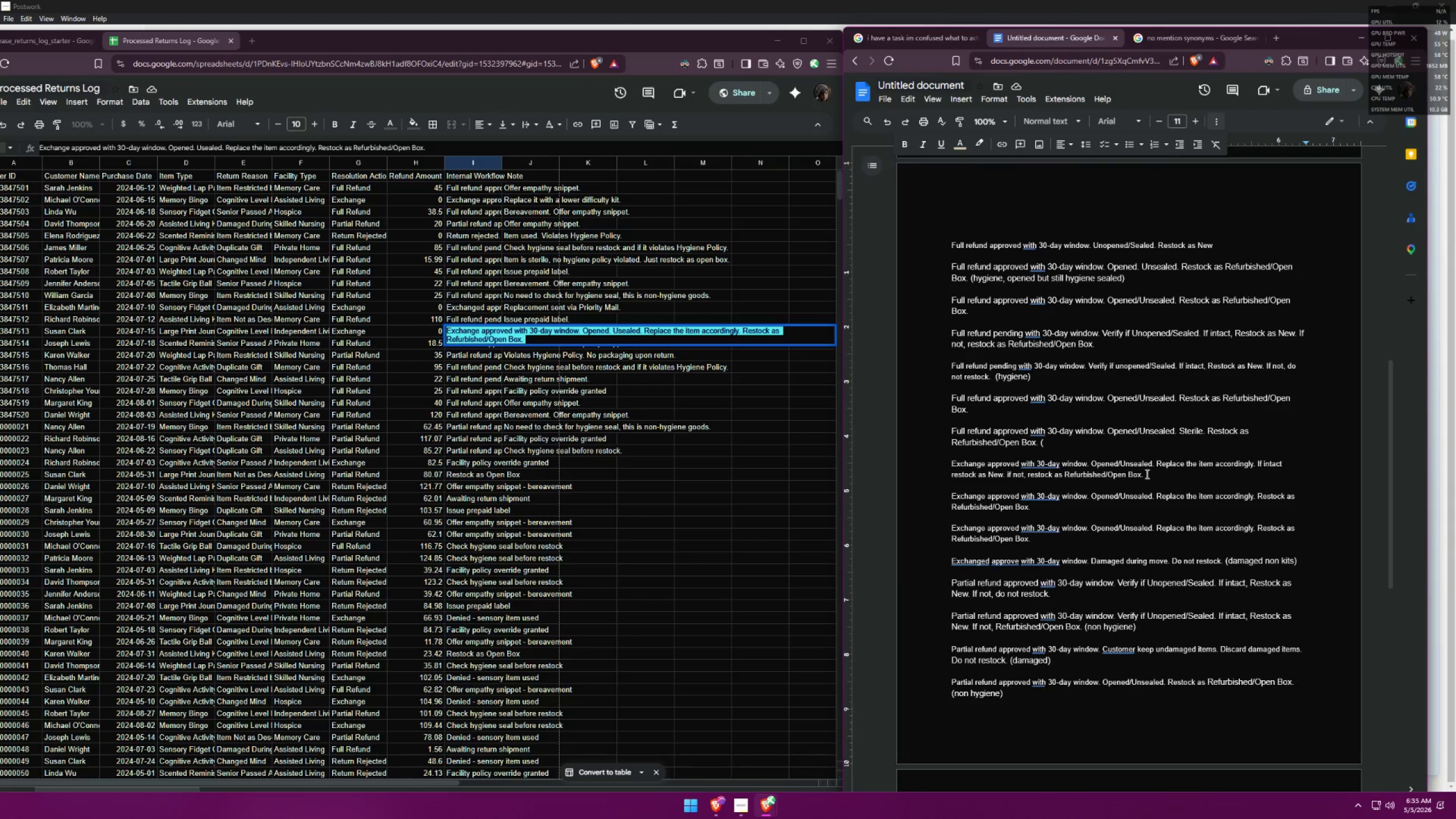 
key(Enter)
 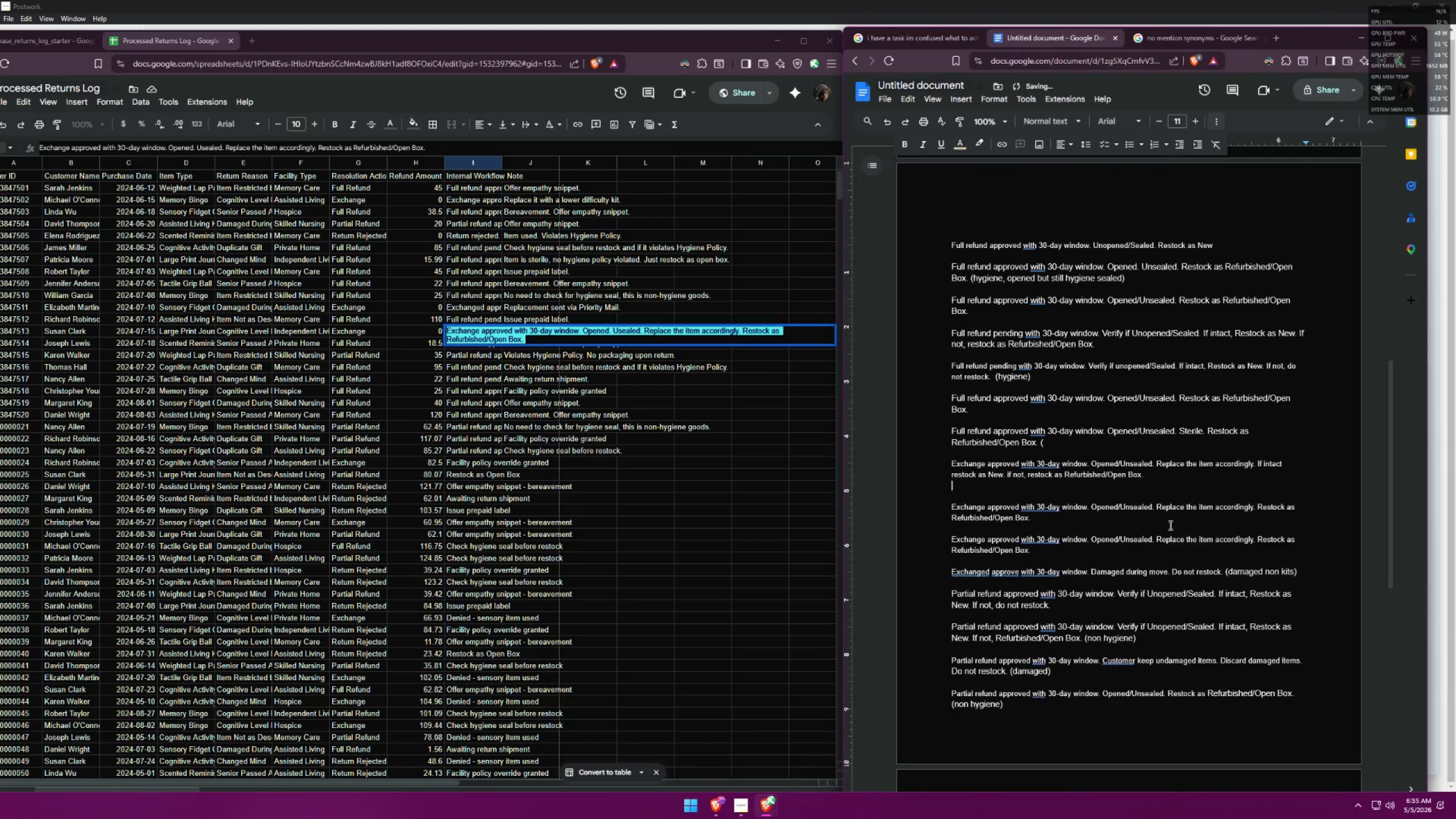 
key(Enter)
 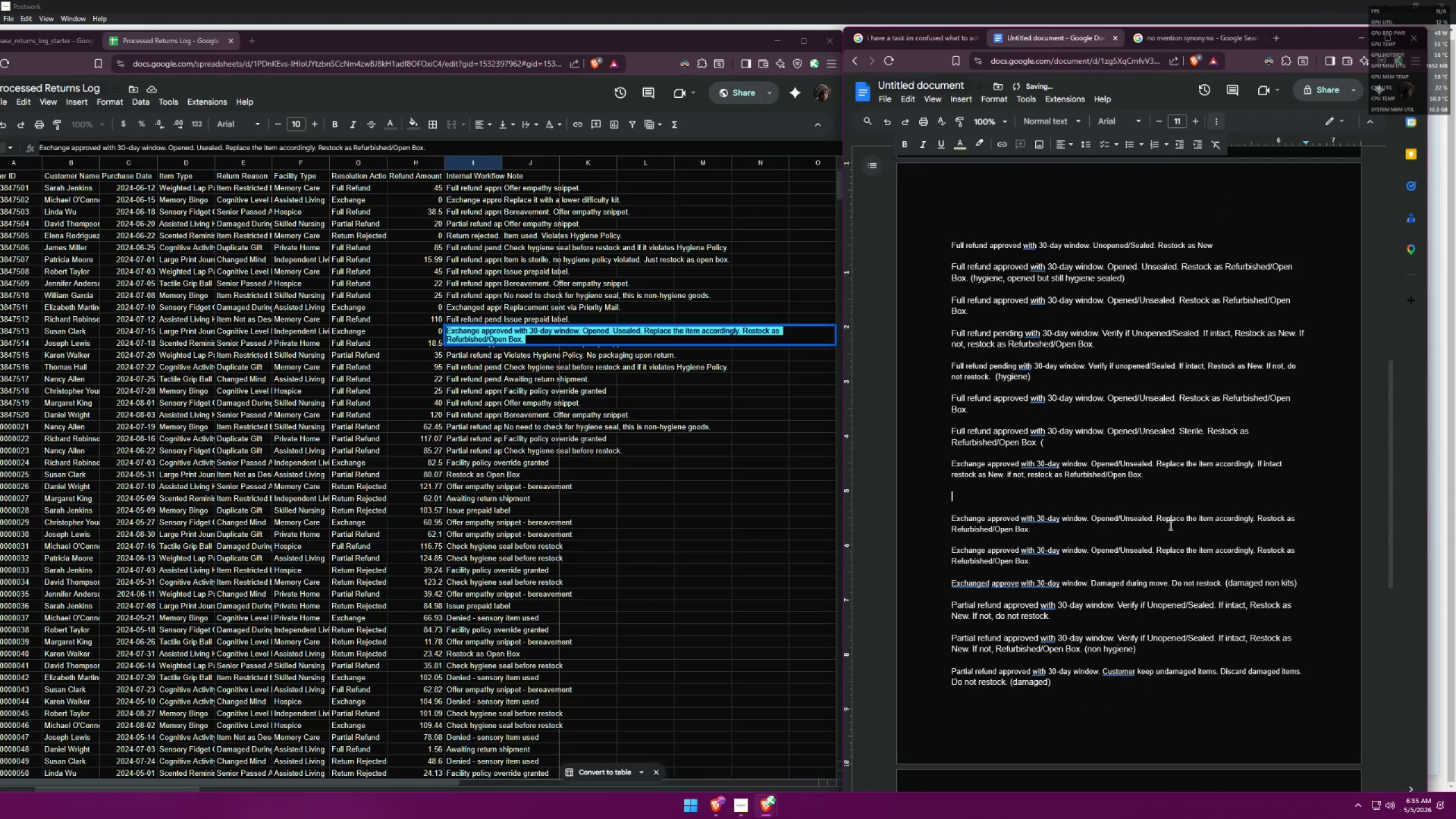 
key(ArrowUp)
 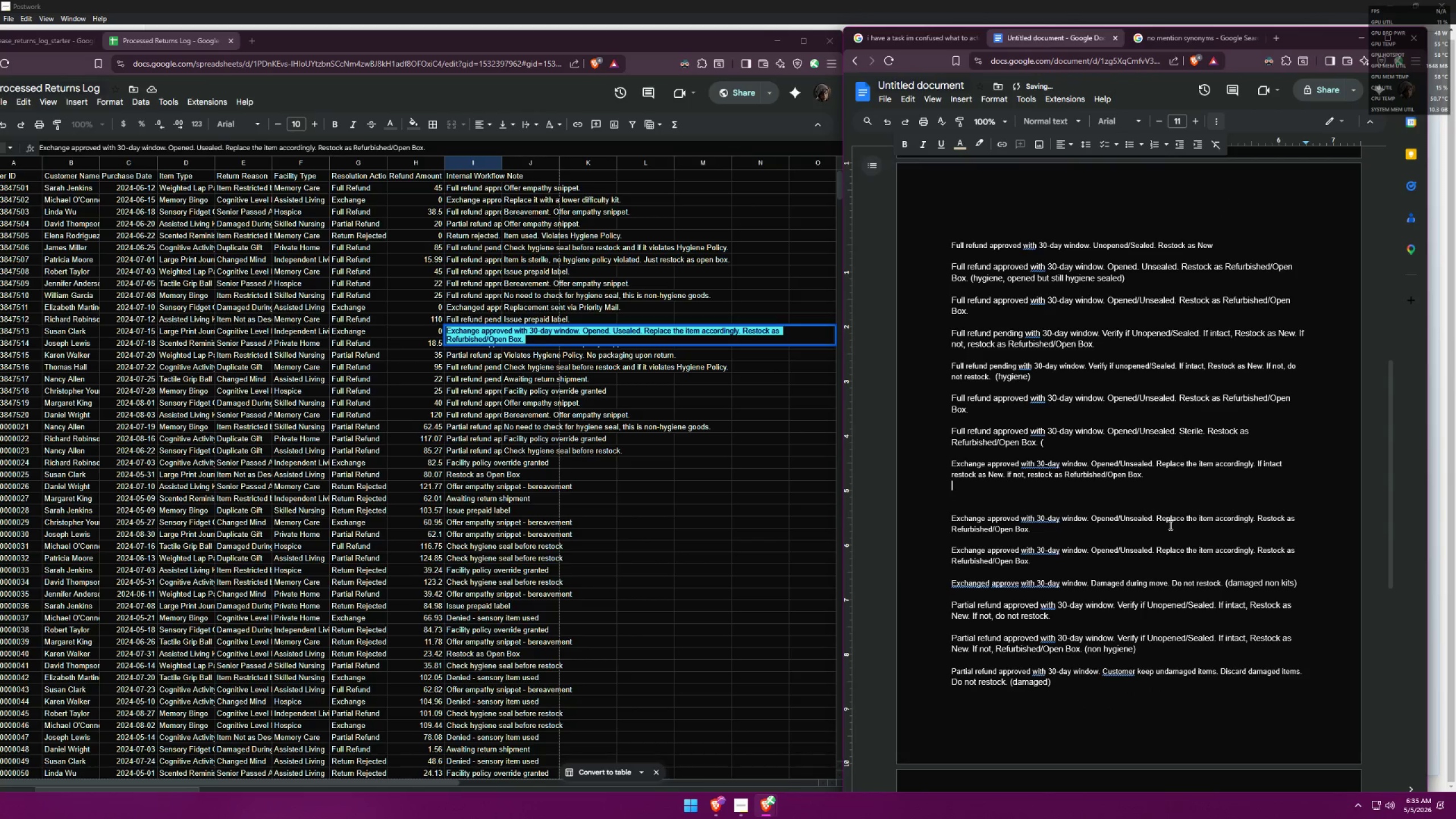 
key(ArrowDown)
 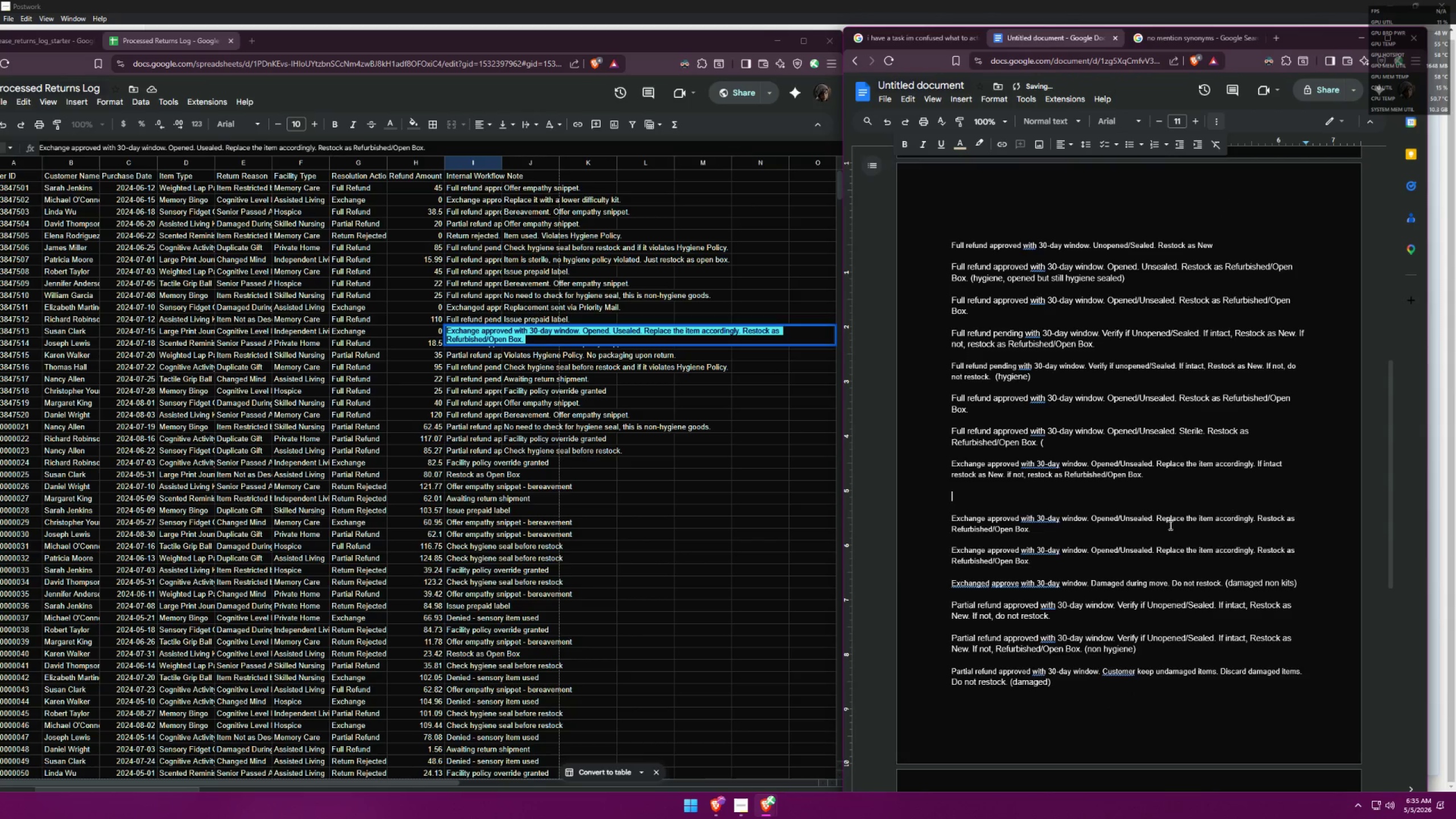 
key(Control+ControlLeft)
 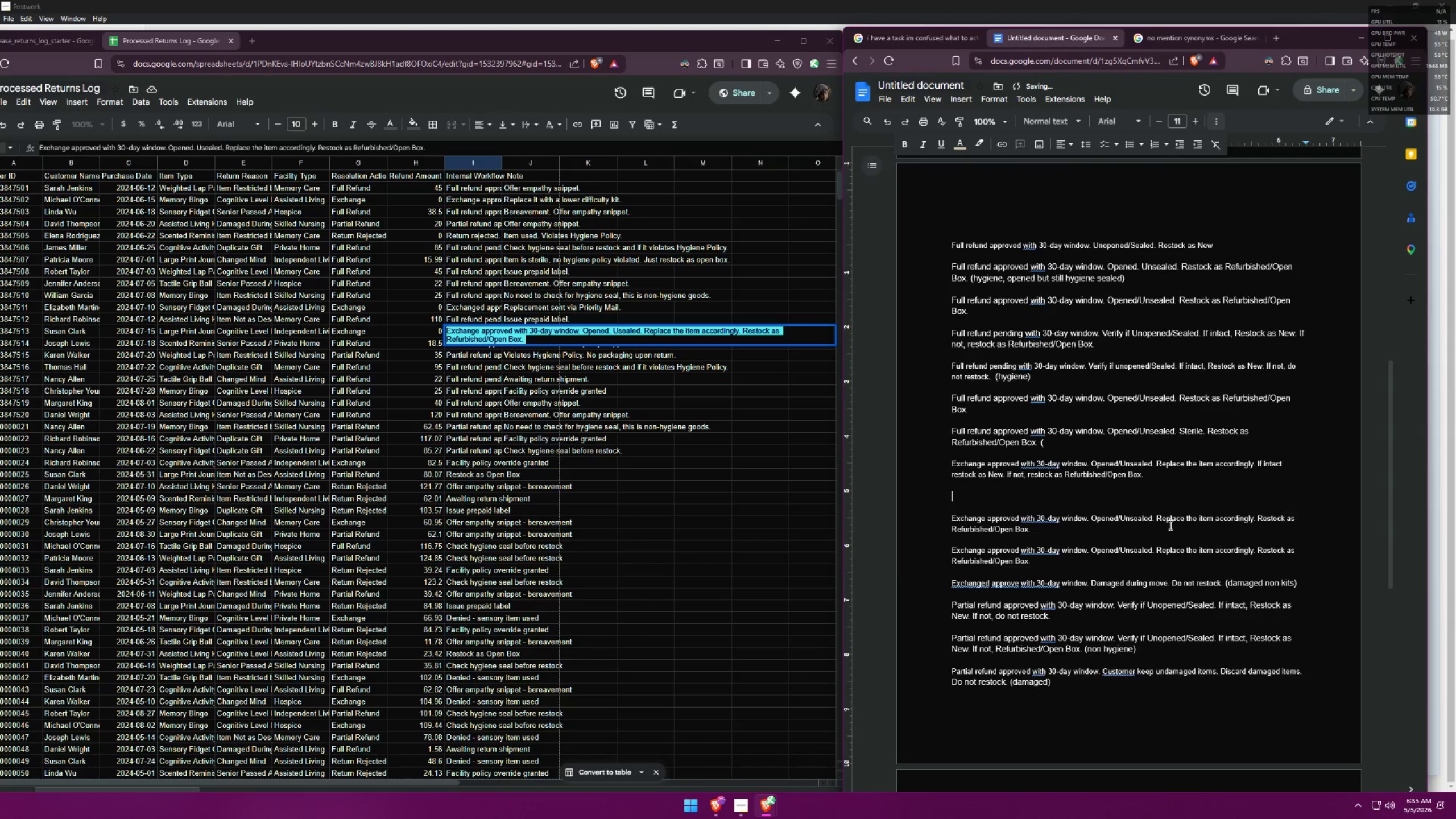 
key(Control+V)
 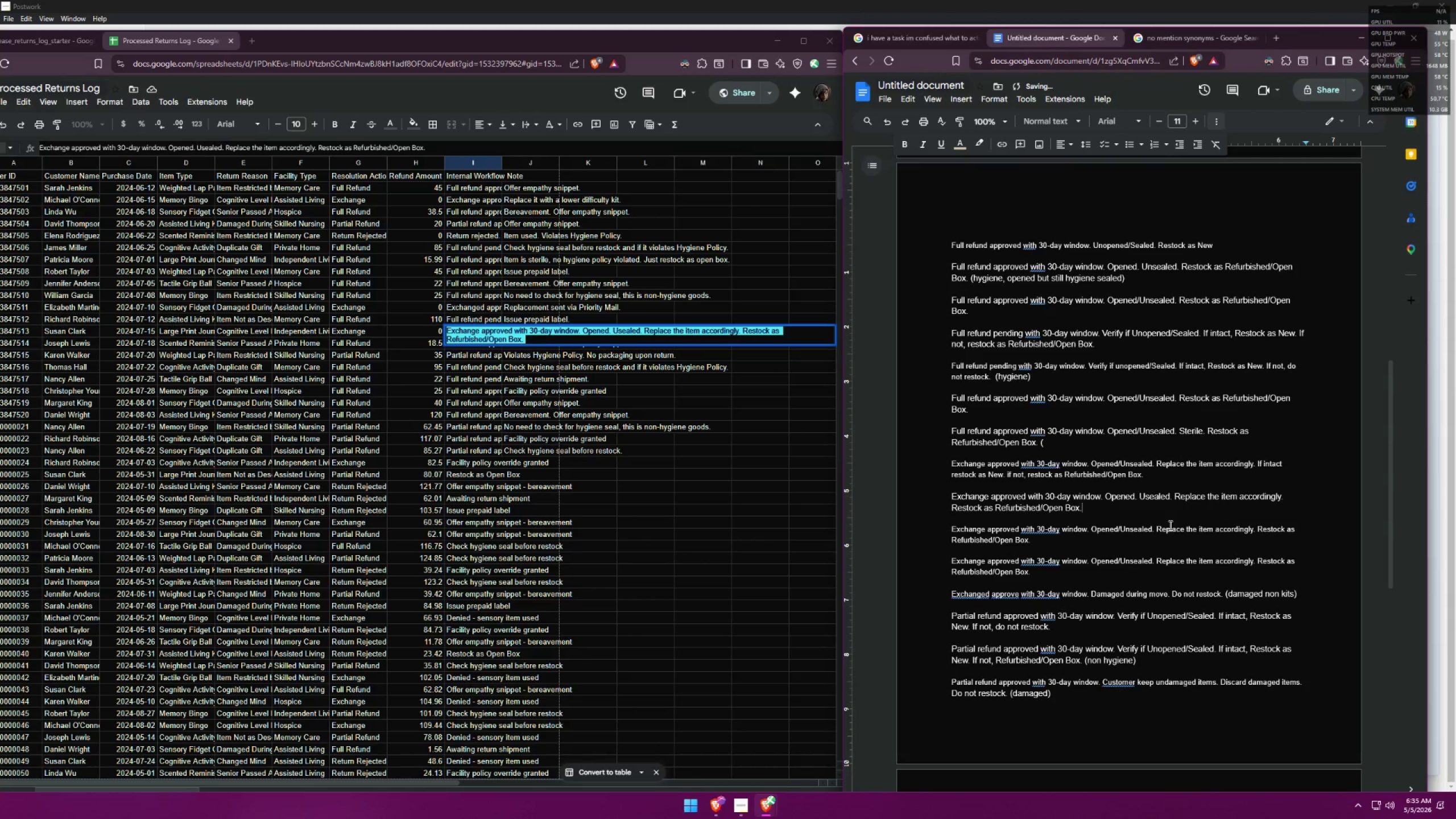 
key(Space)
 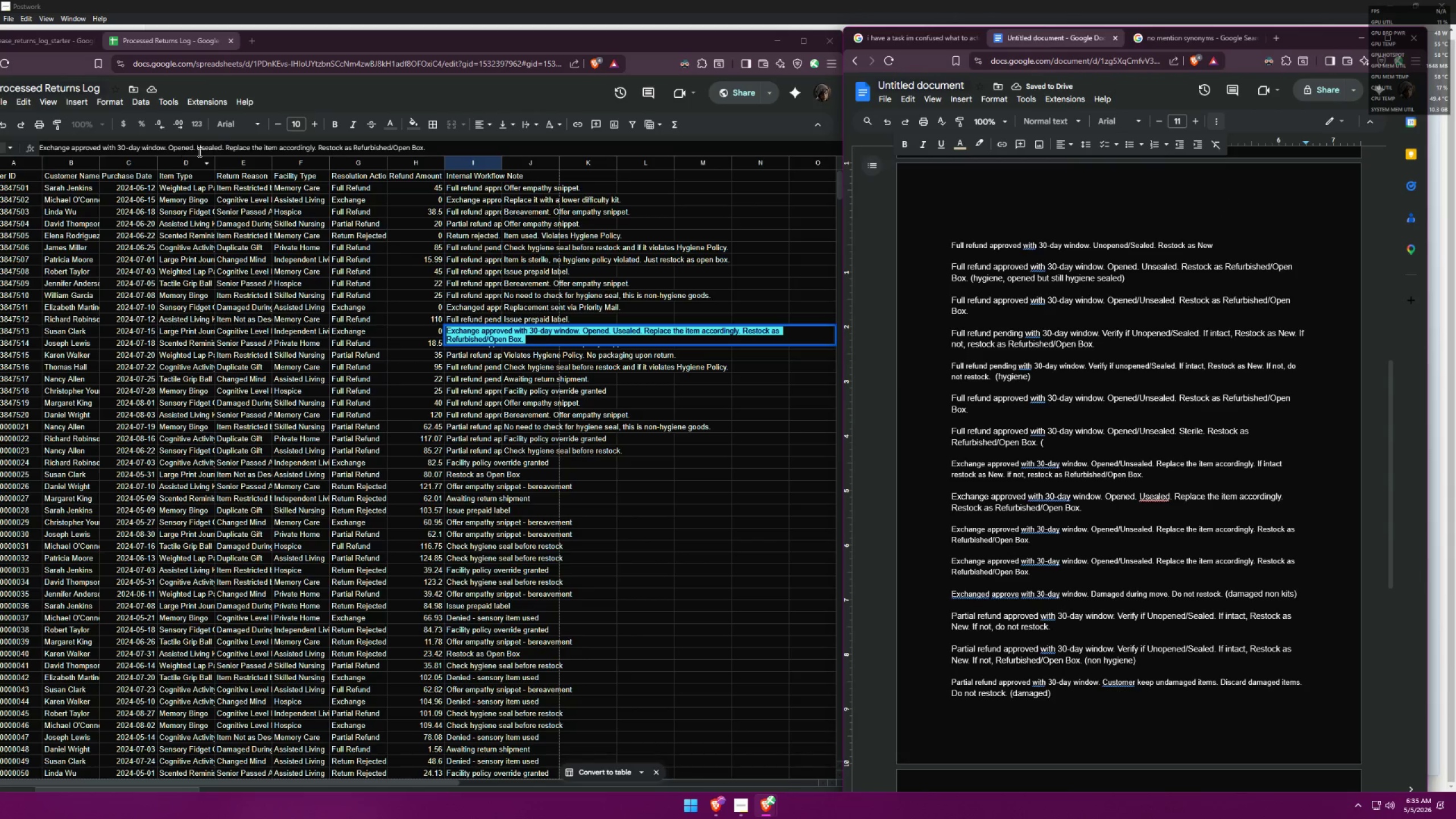 
left_click([203, 148])
 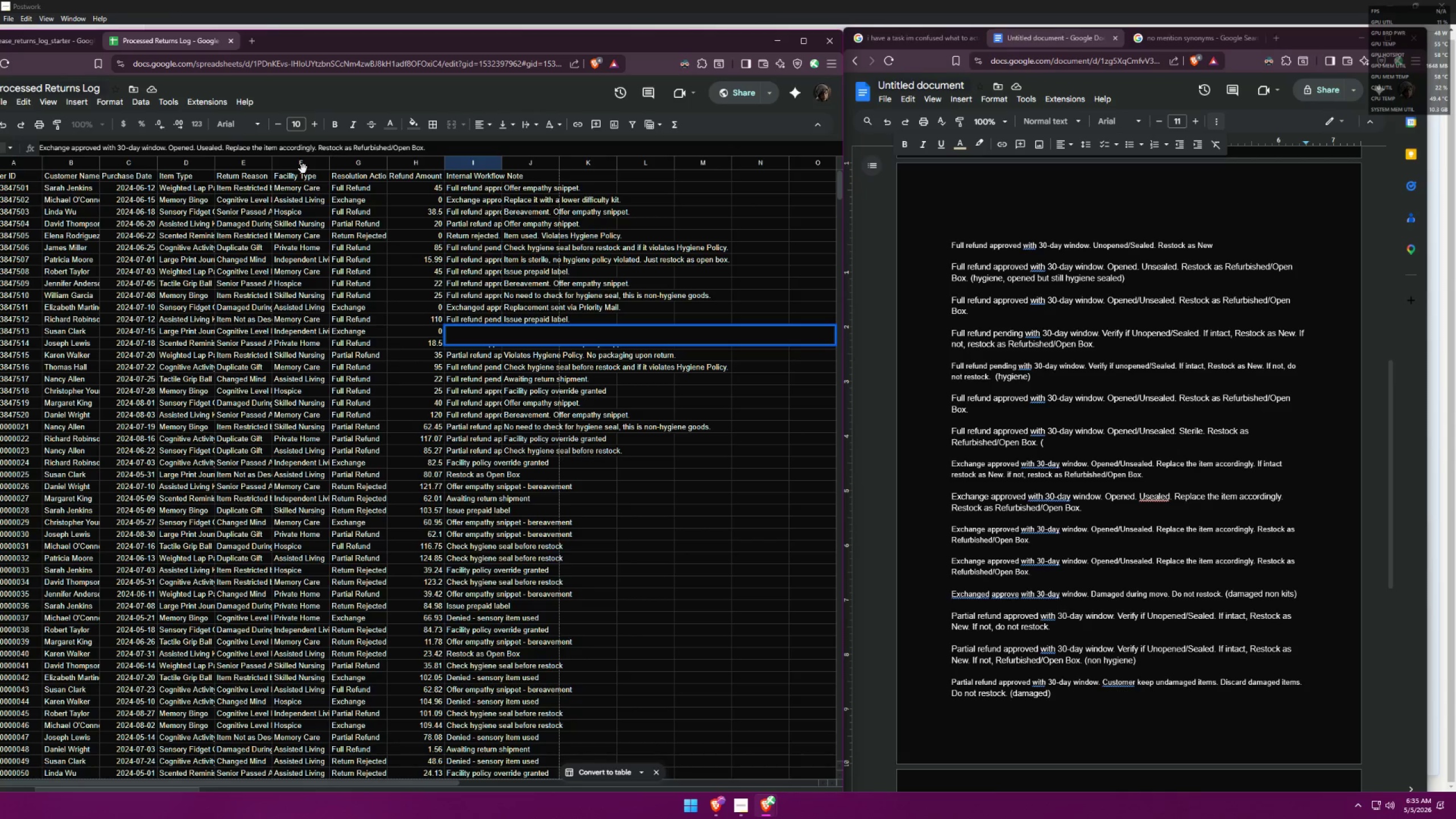 
key(N)
 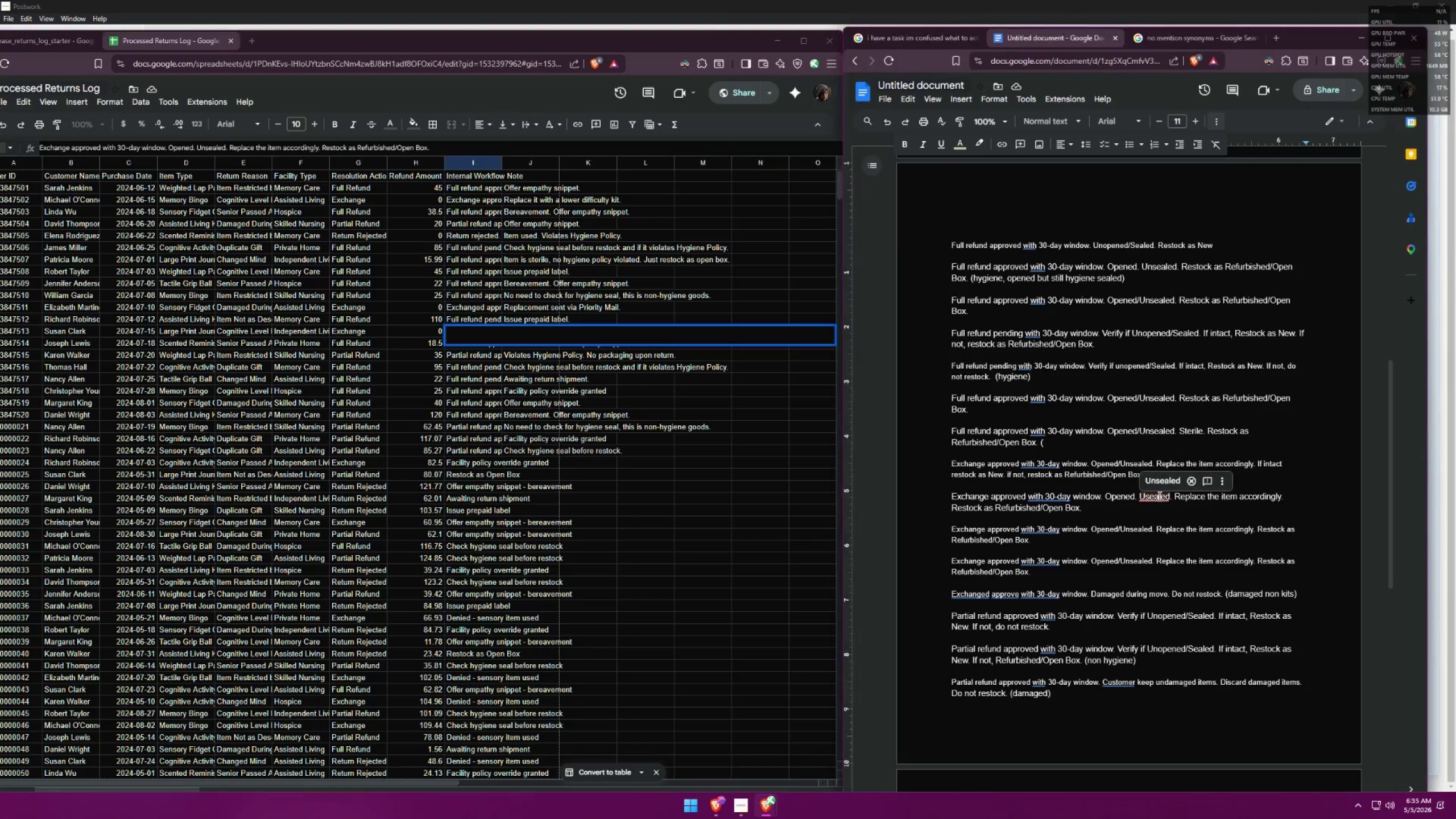 
double_click([1167, 483])
 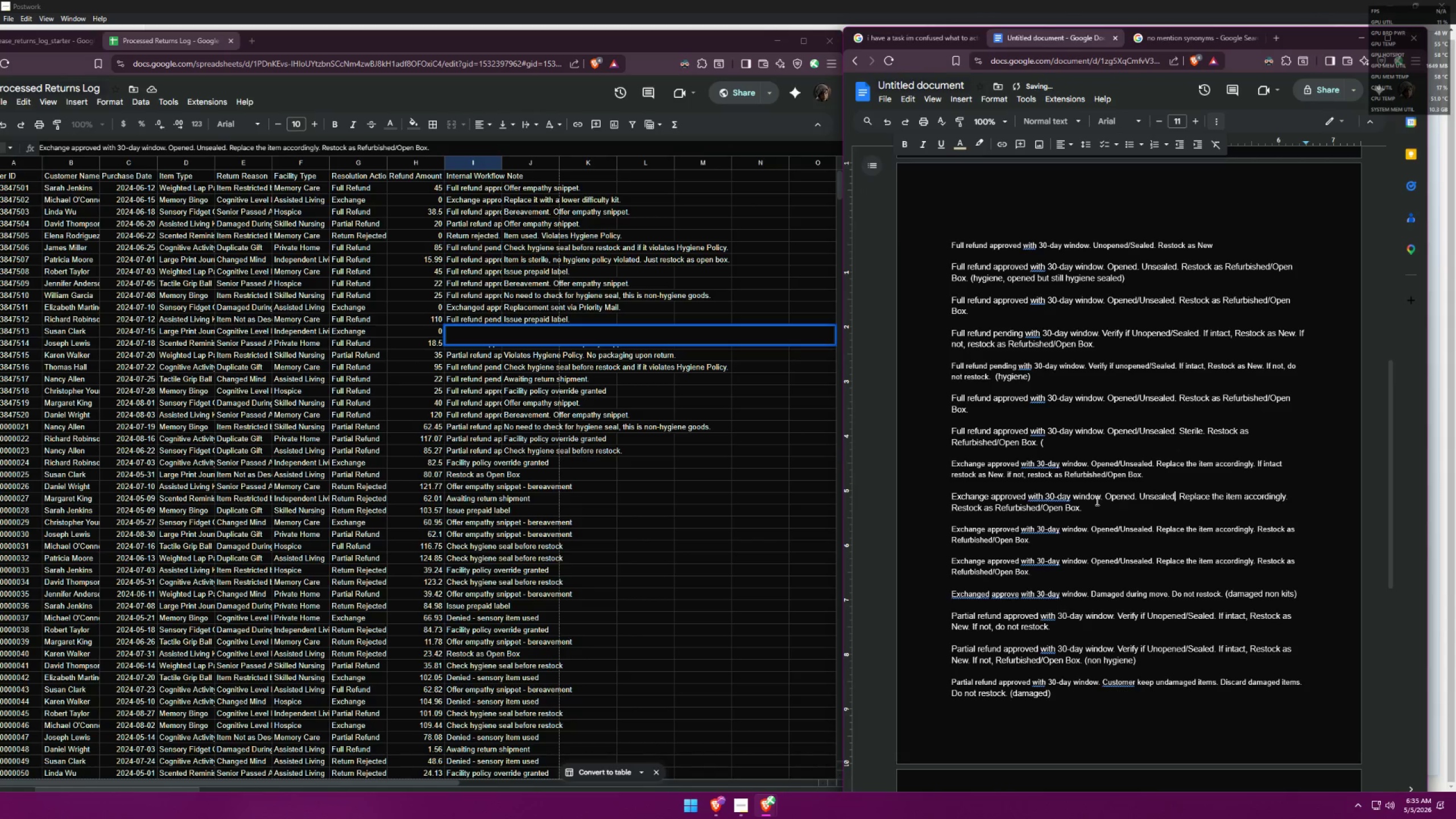 
left_click([1099, 506])
 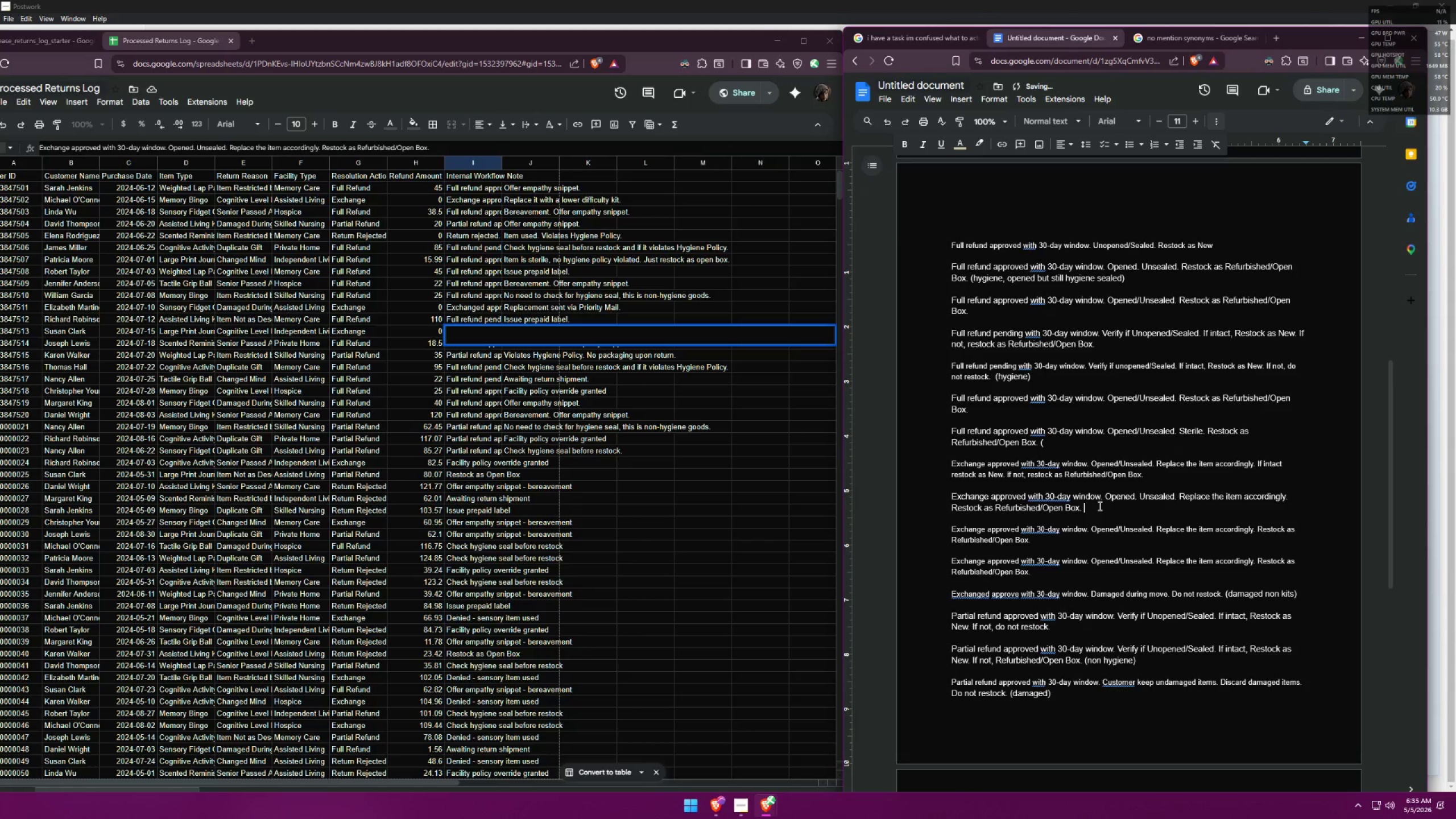 
type( (opened but hygiene sealed))
 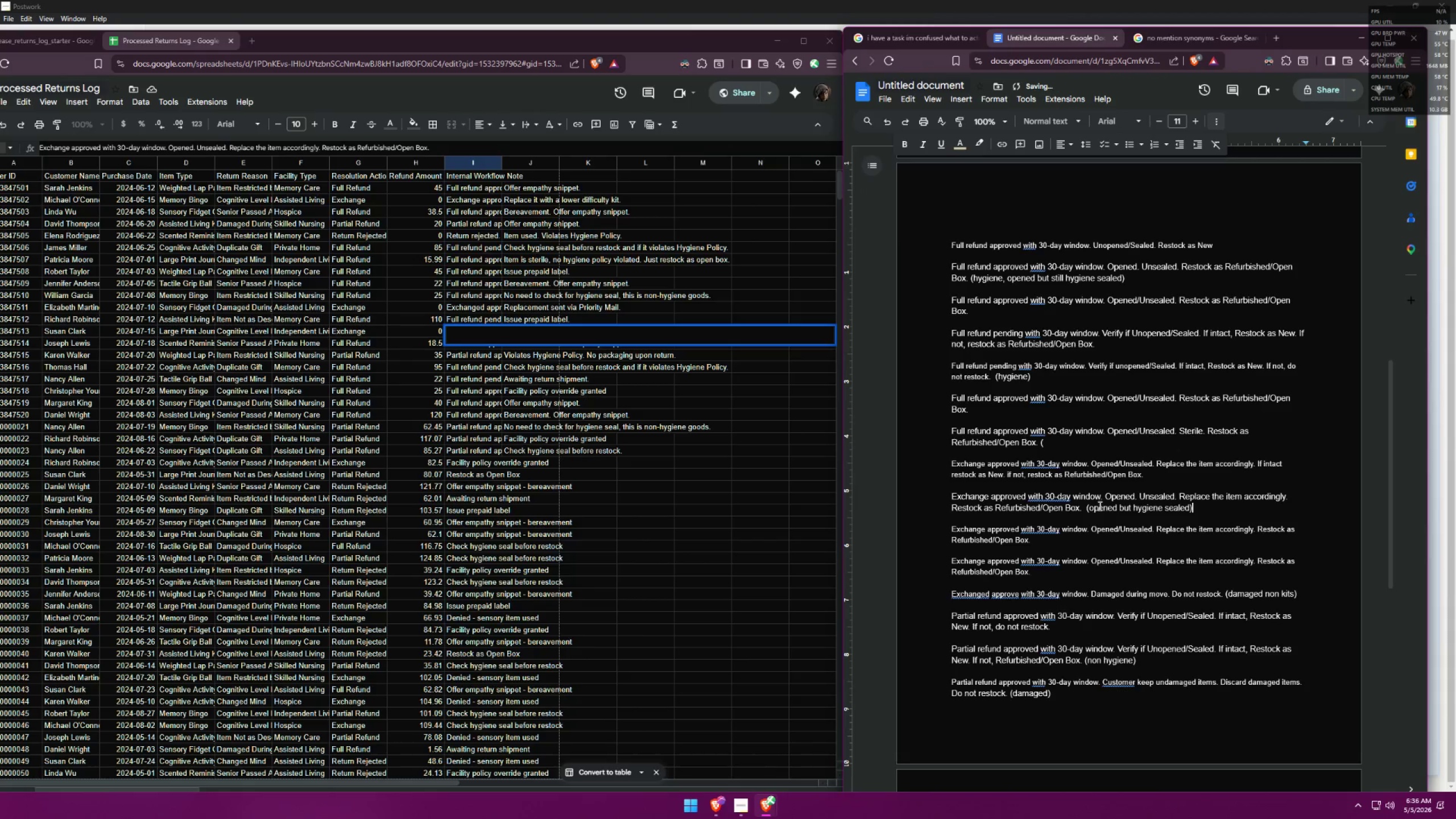 
left_click([479, 90])
 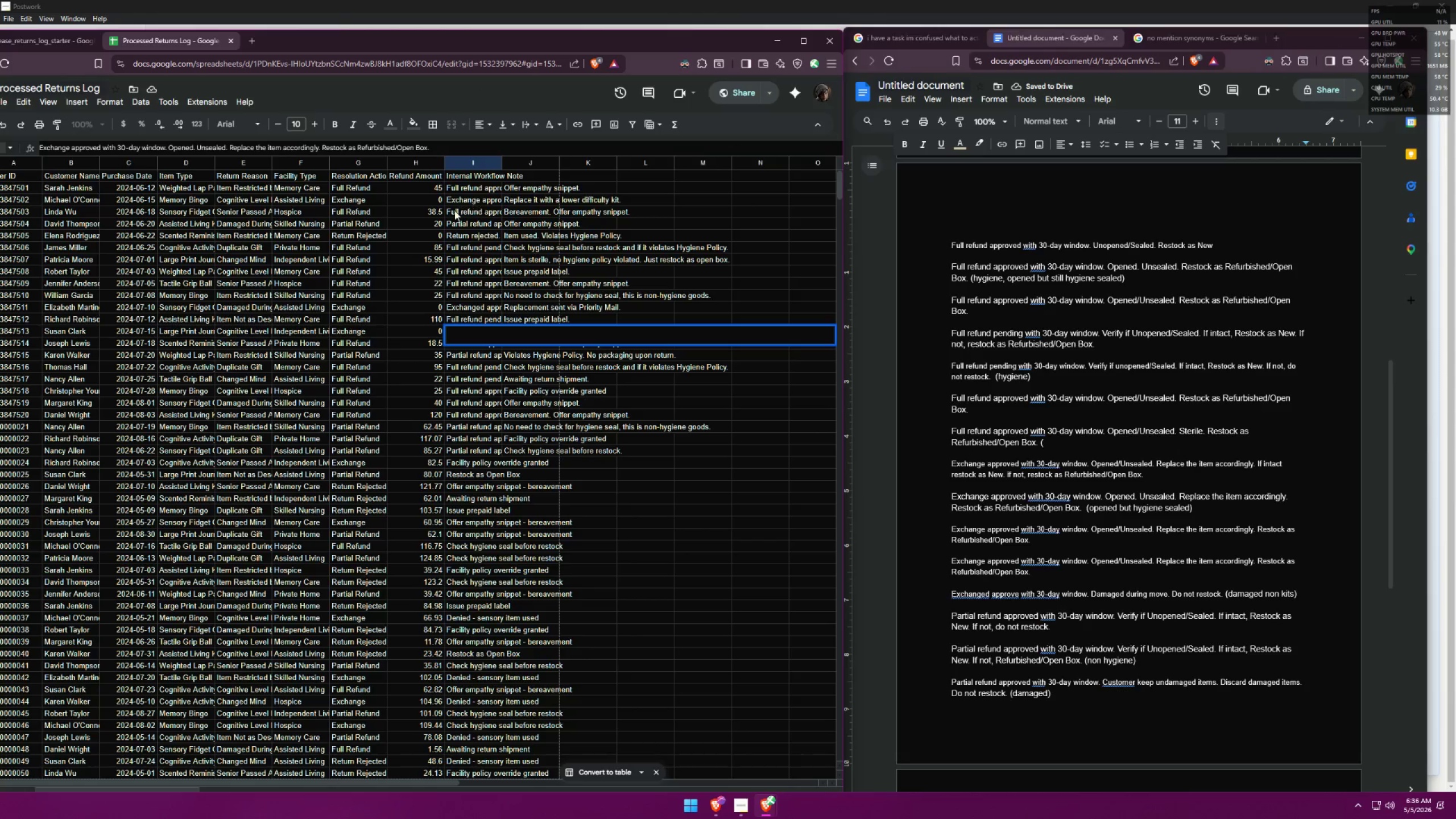 
left_click([438, 359])
 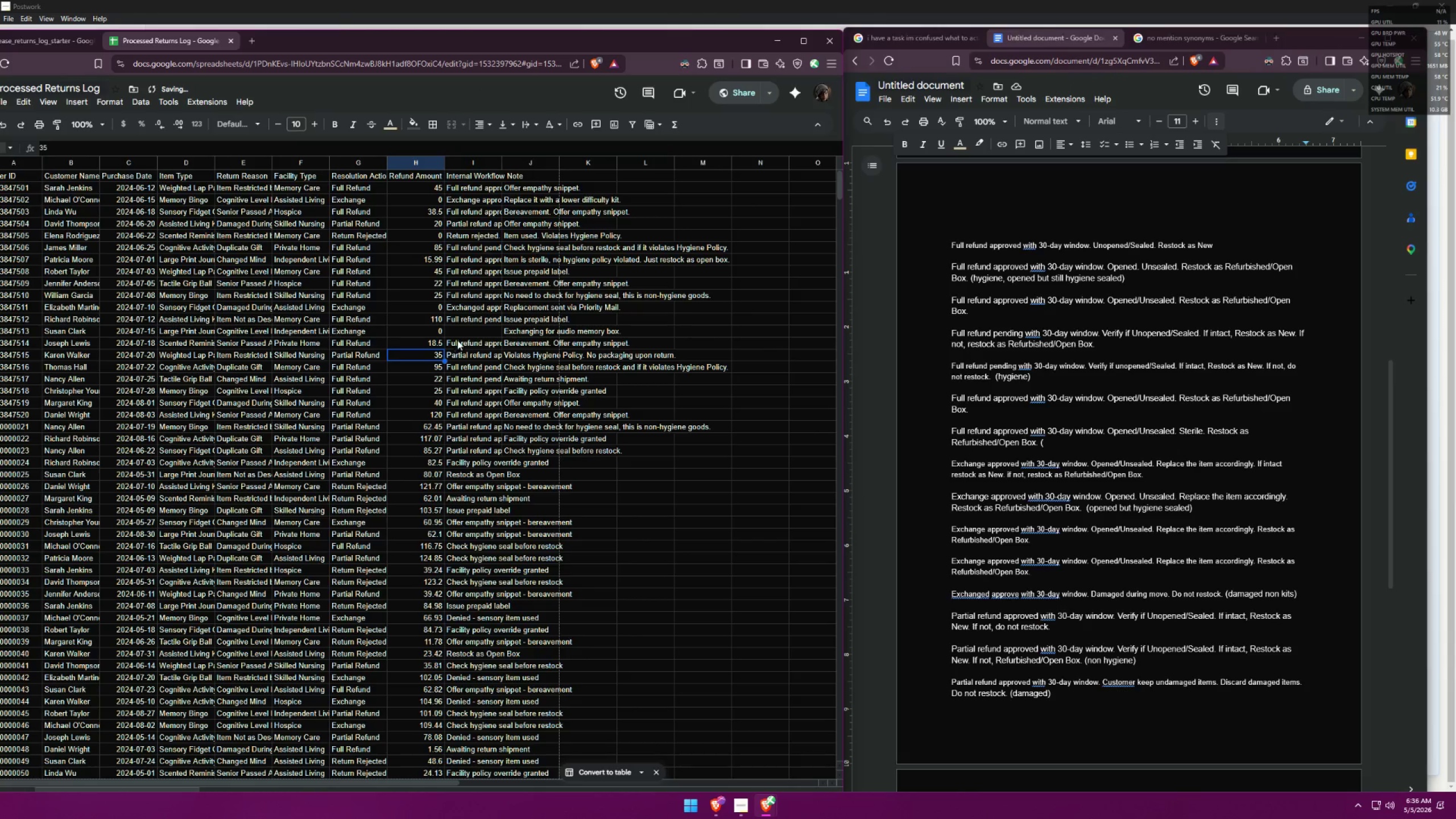 
left_click([464, 332])
 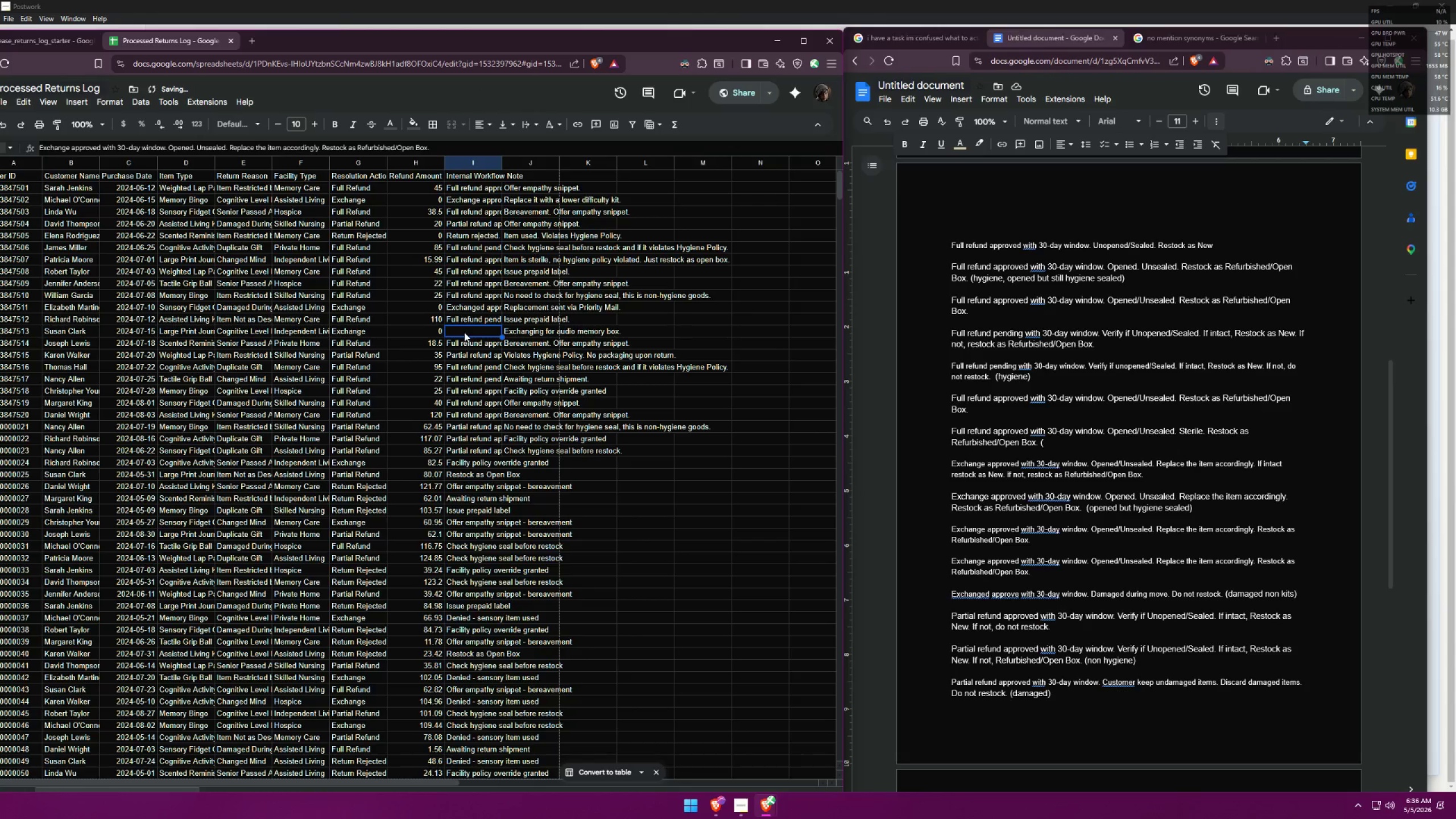 
left_click([246, 330])
 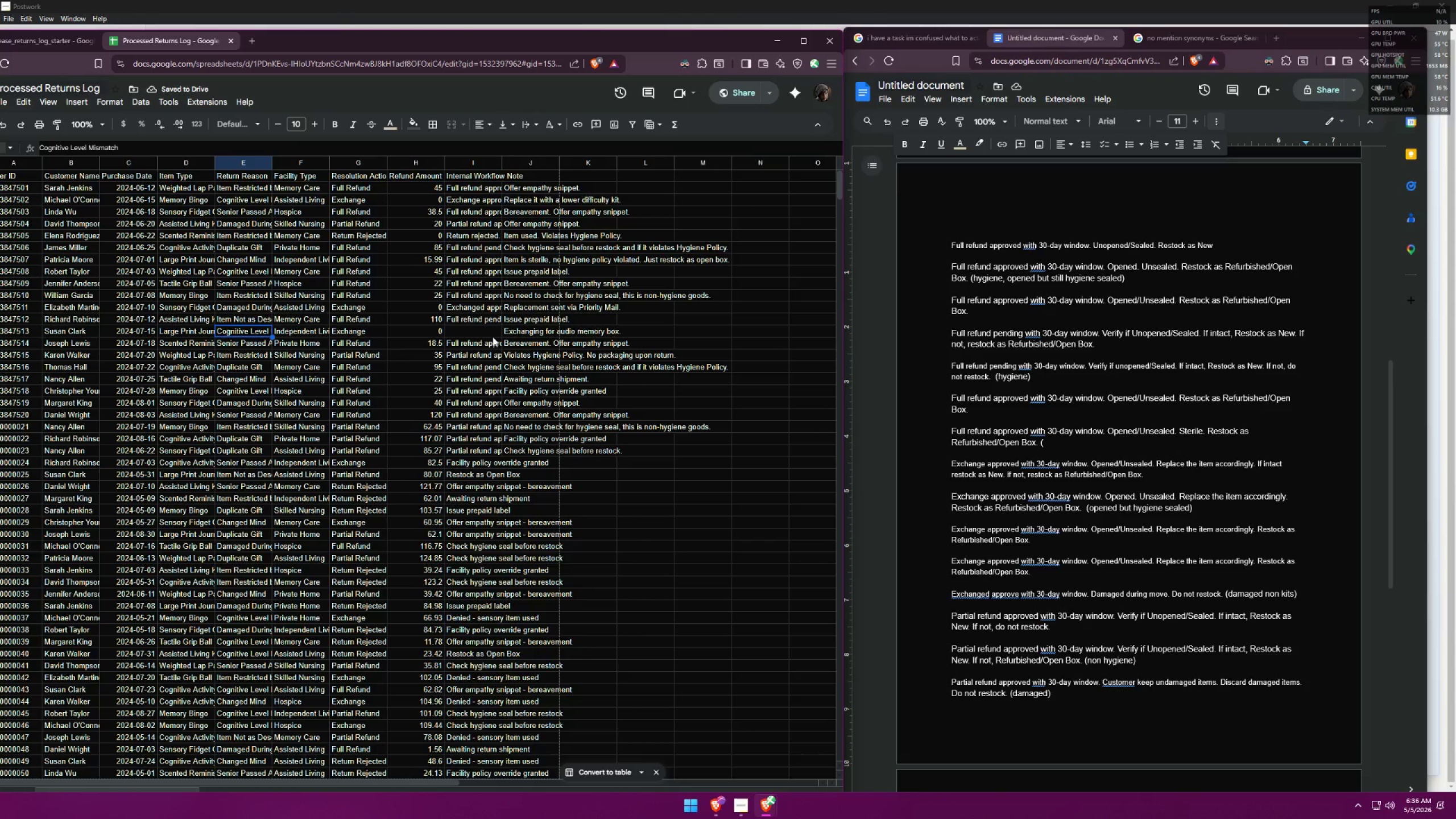 
left_click([487, 333])
 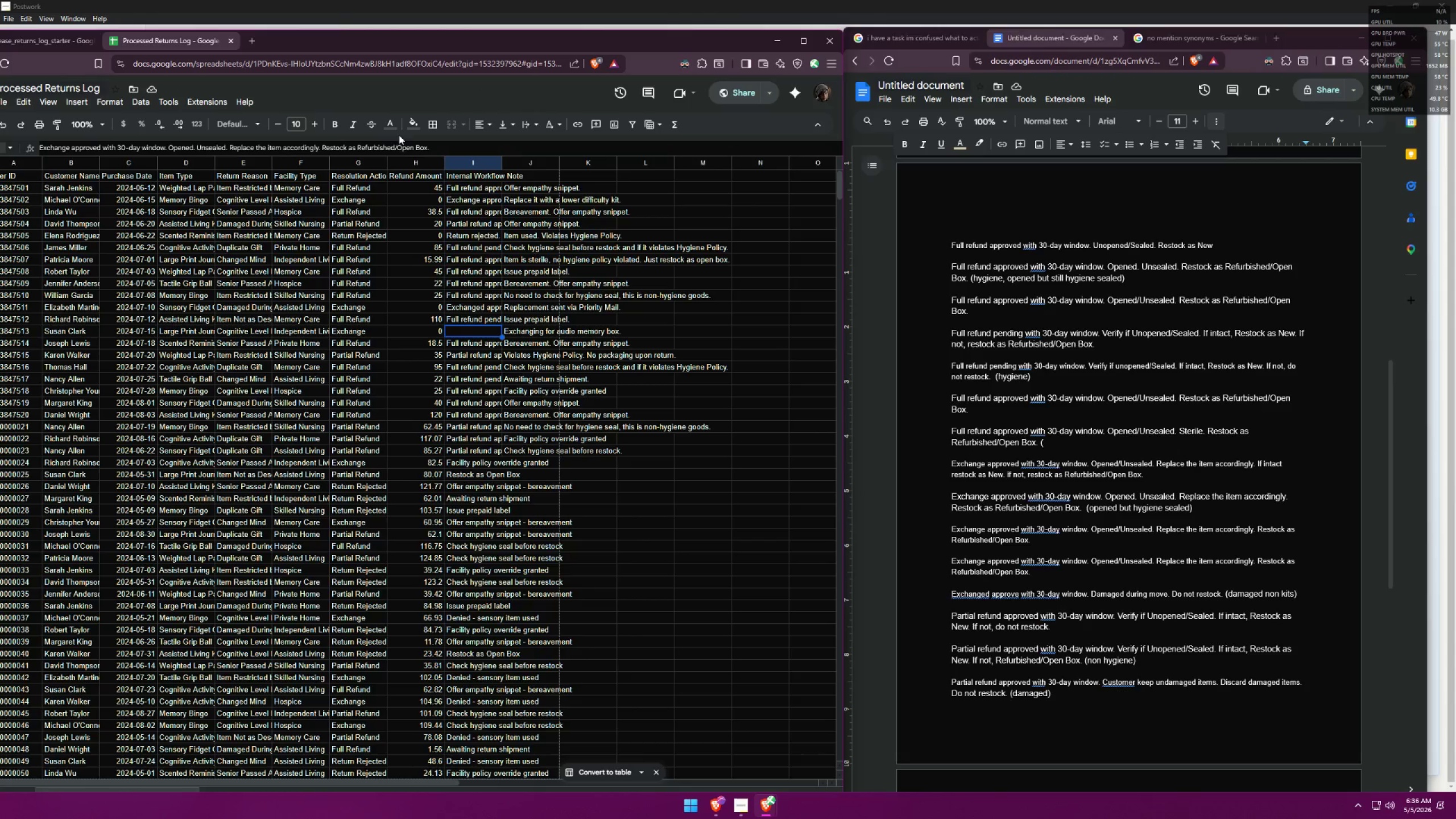 
double_click([396, 164])
 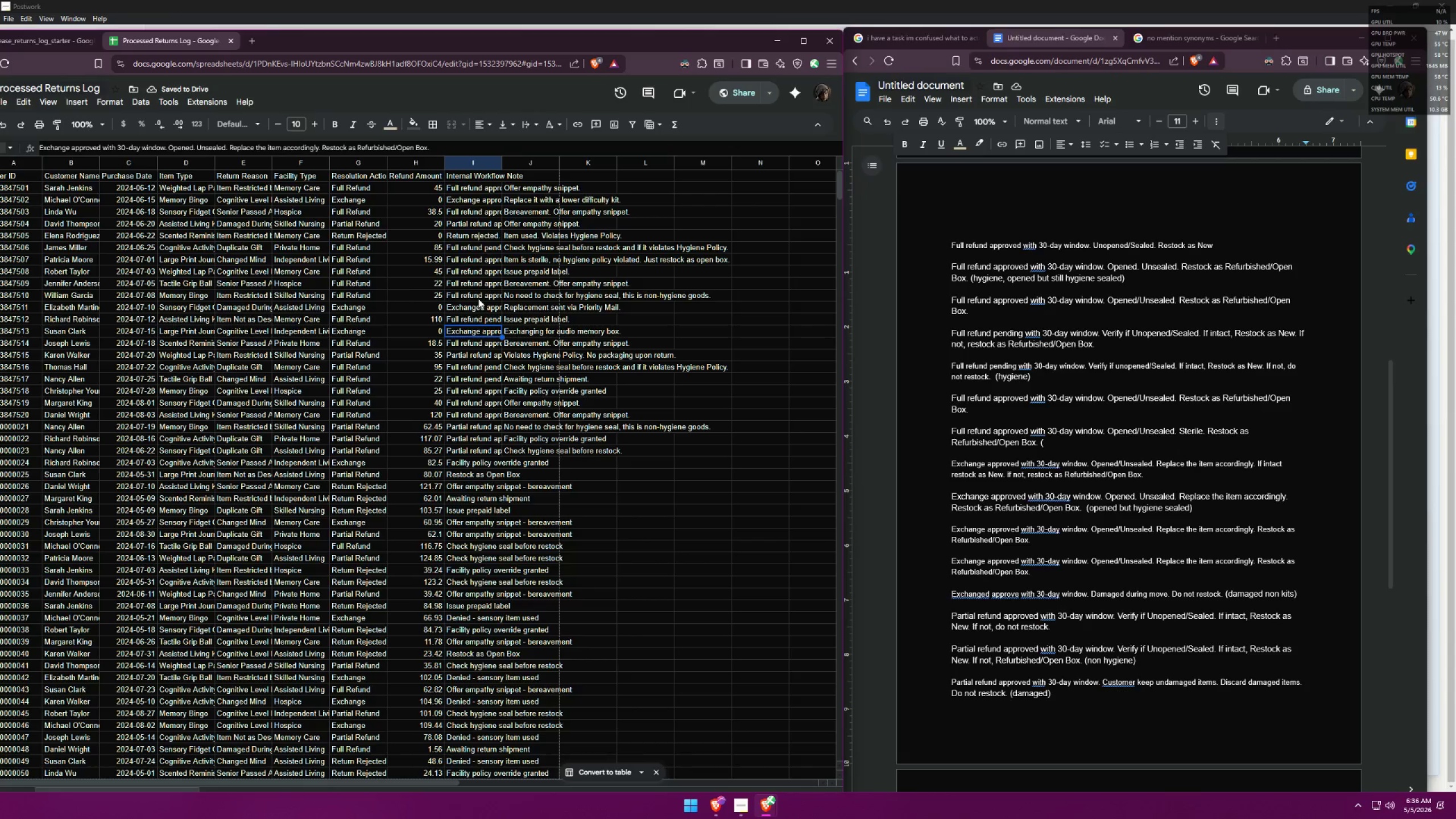 
wait(8.59)
 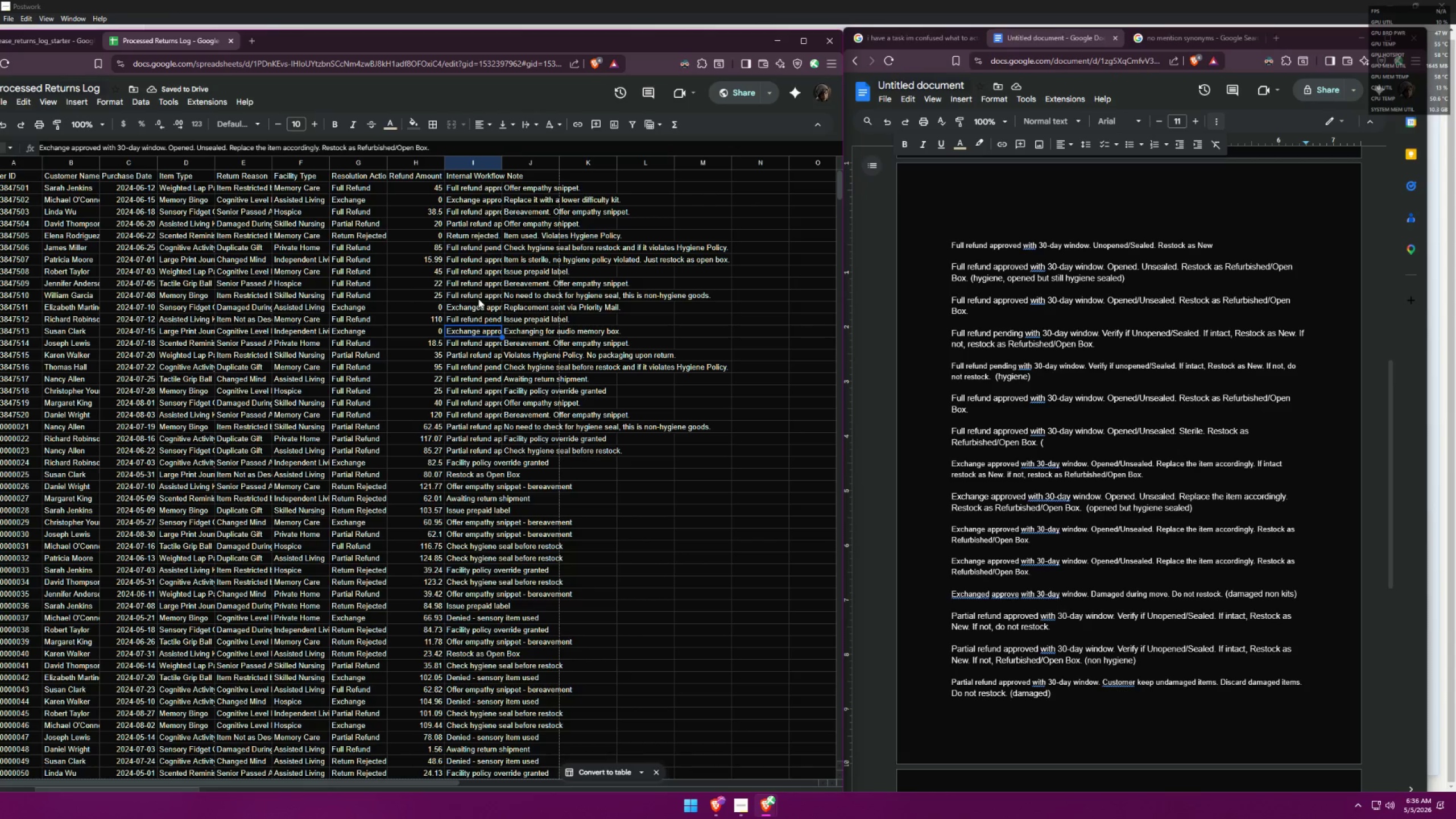 
double_click([518, 331])
 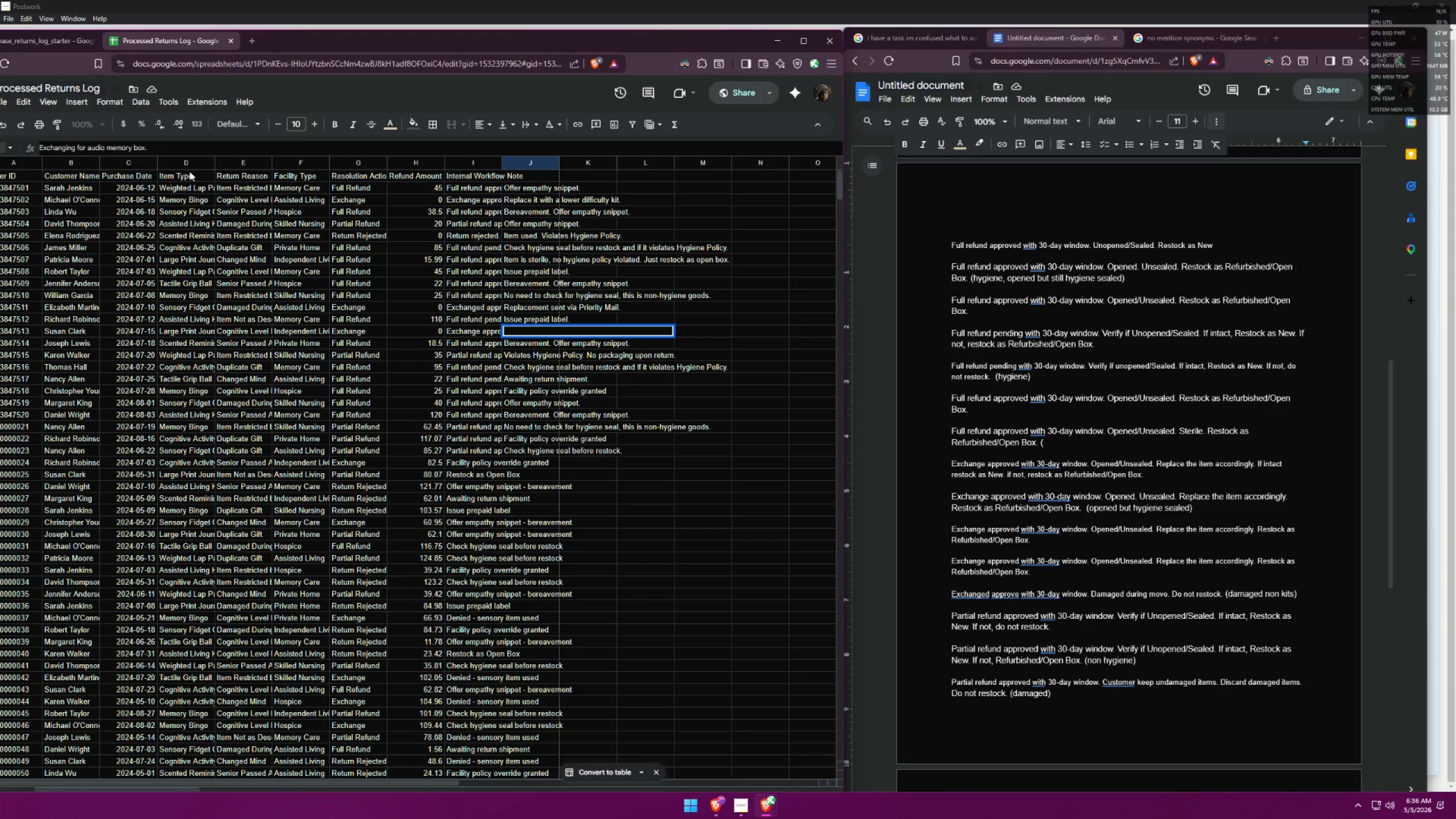 
left_click([164, 149])
 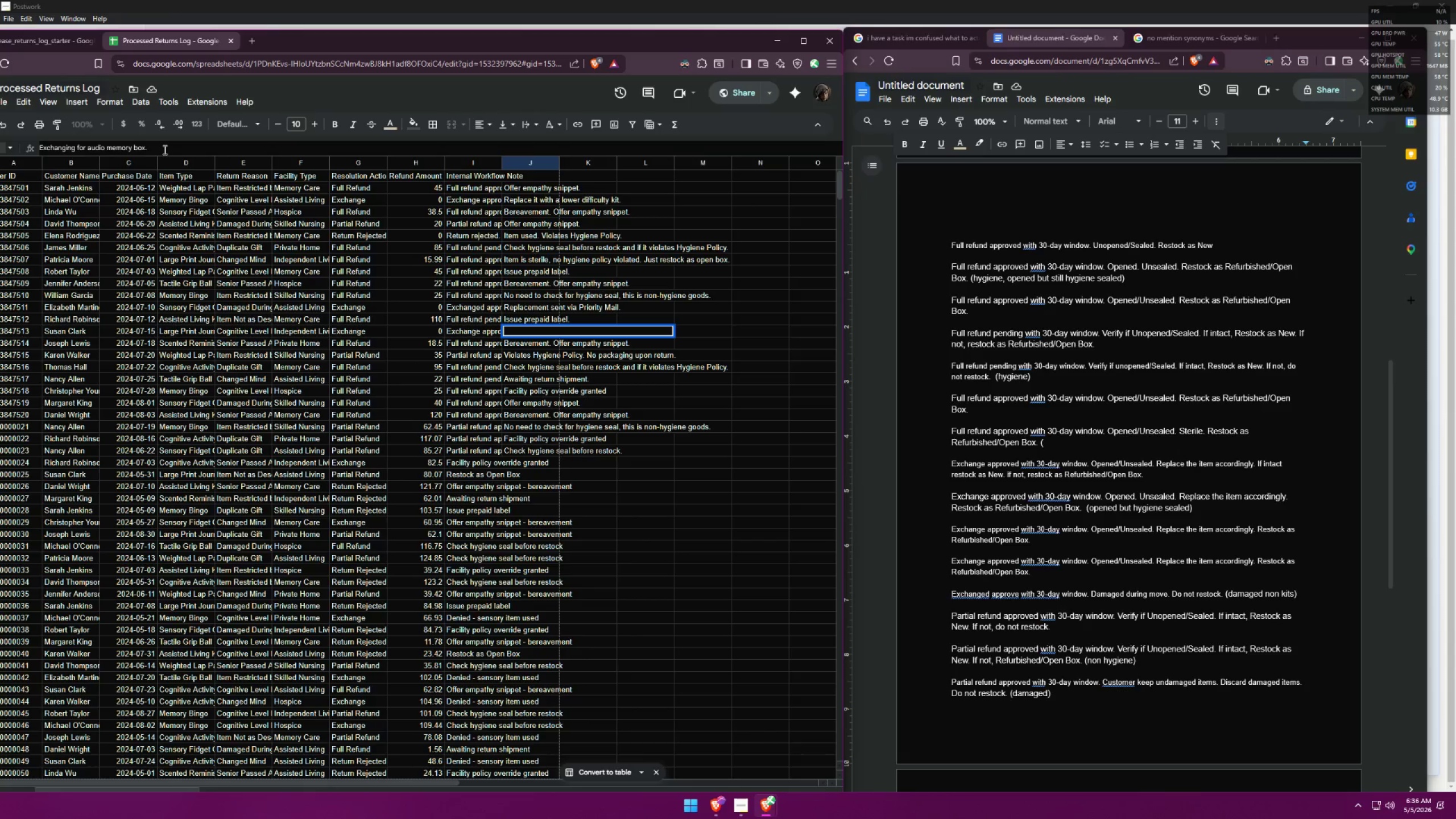 
type( No)
 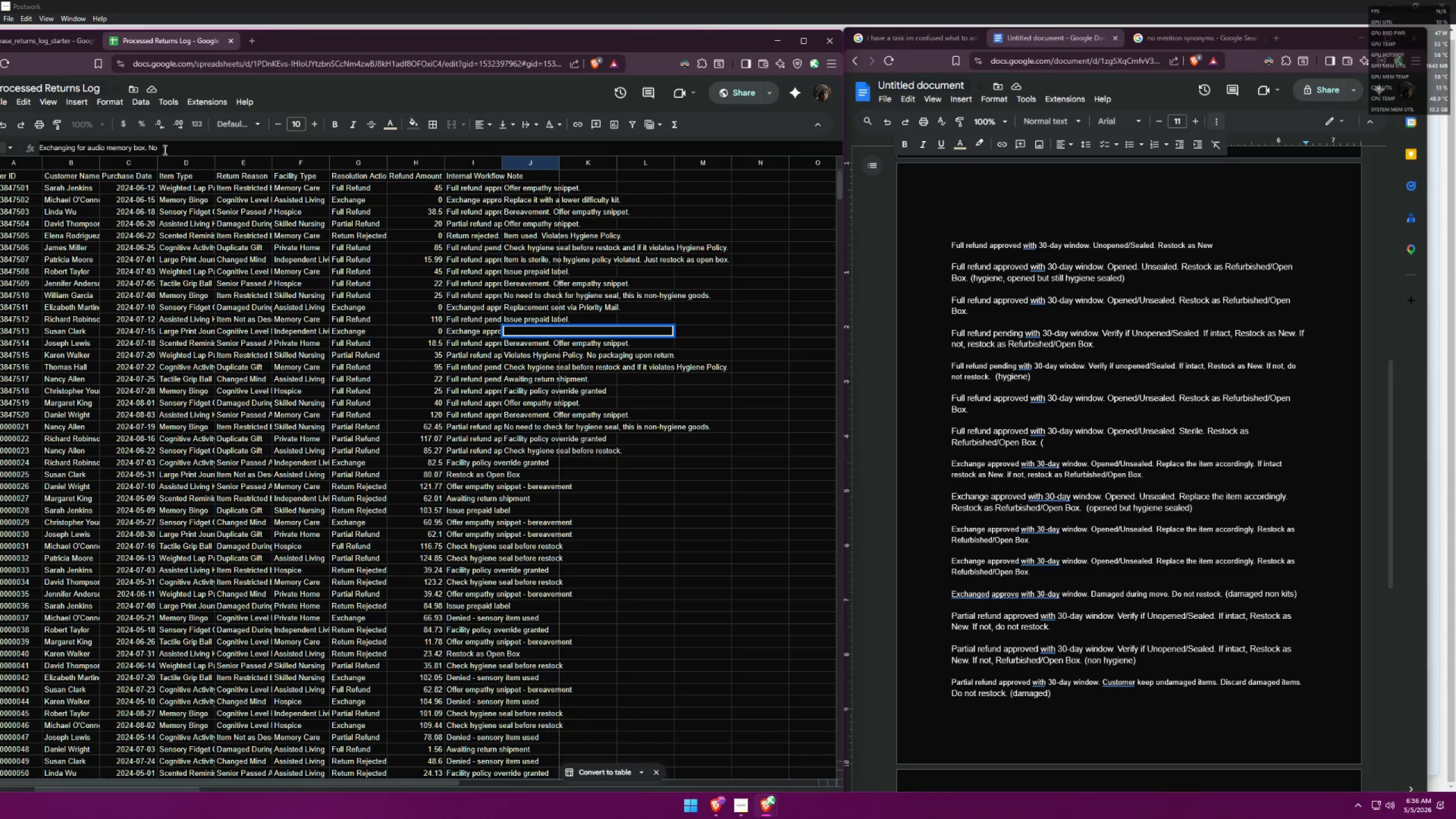 
wait(7.9)
 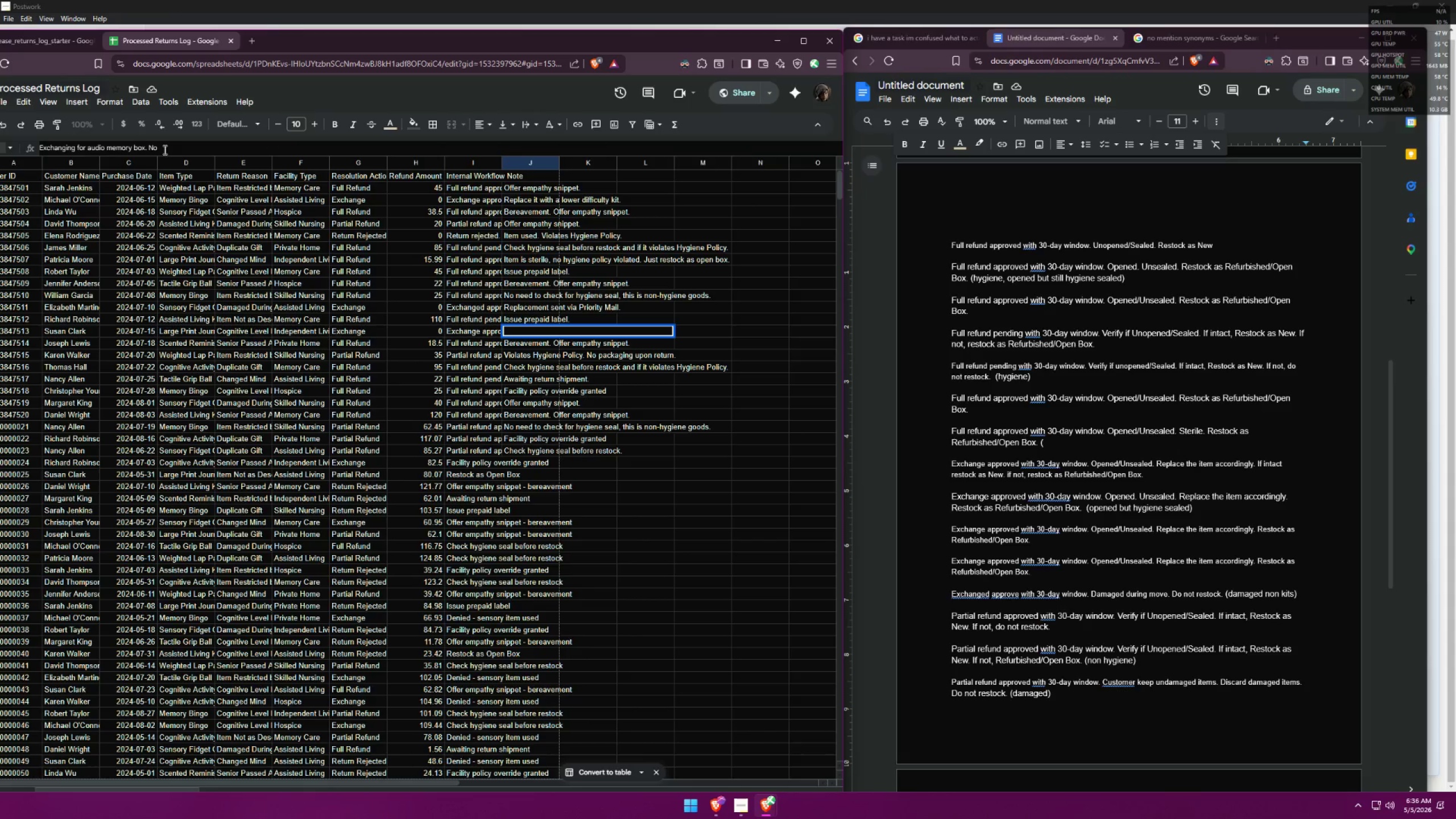 
key(Space)
 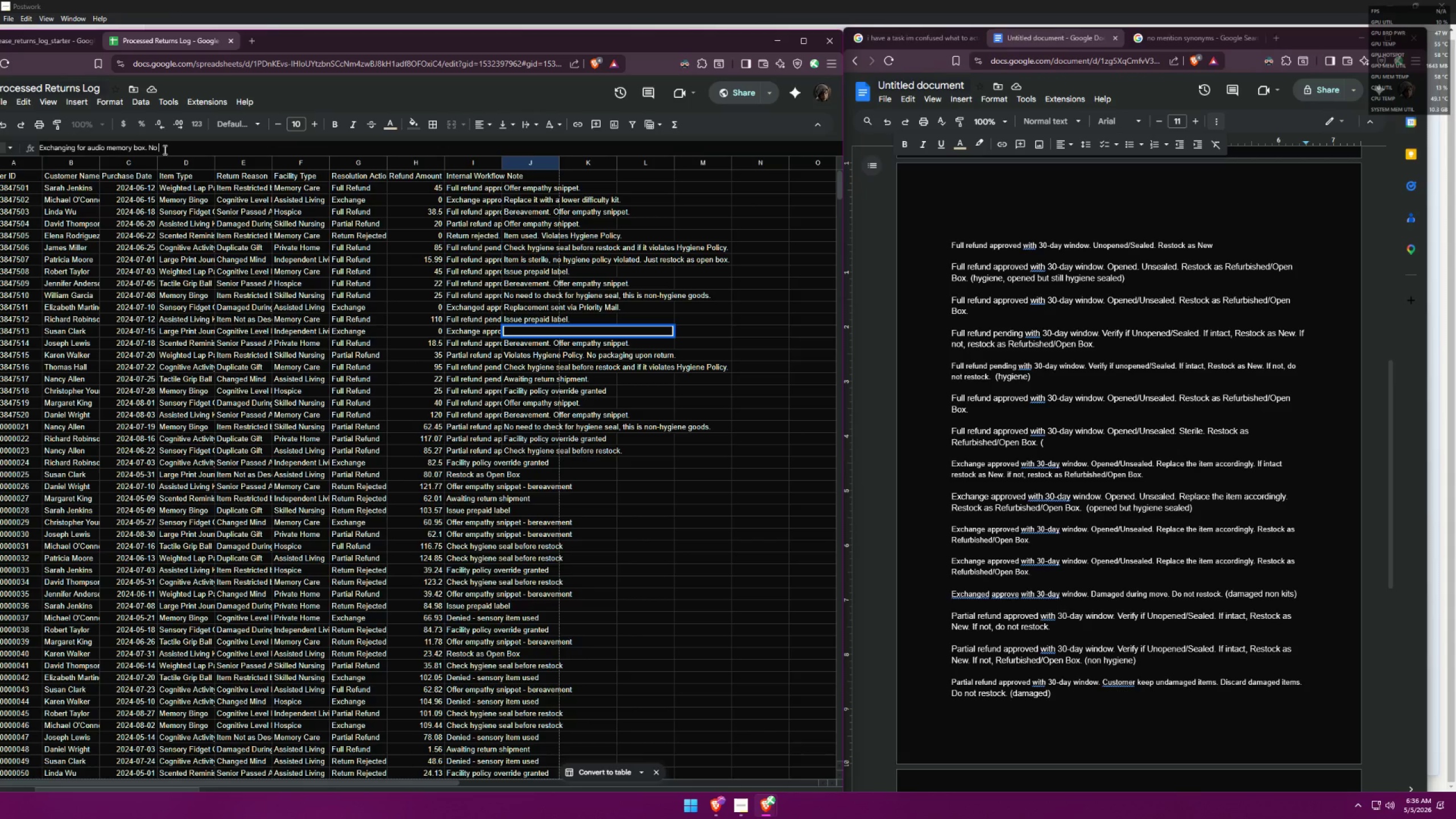 
key(H)
 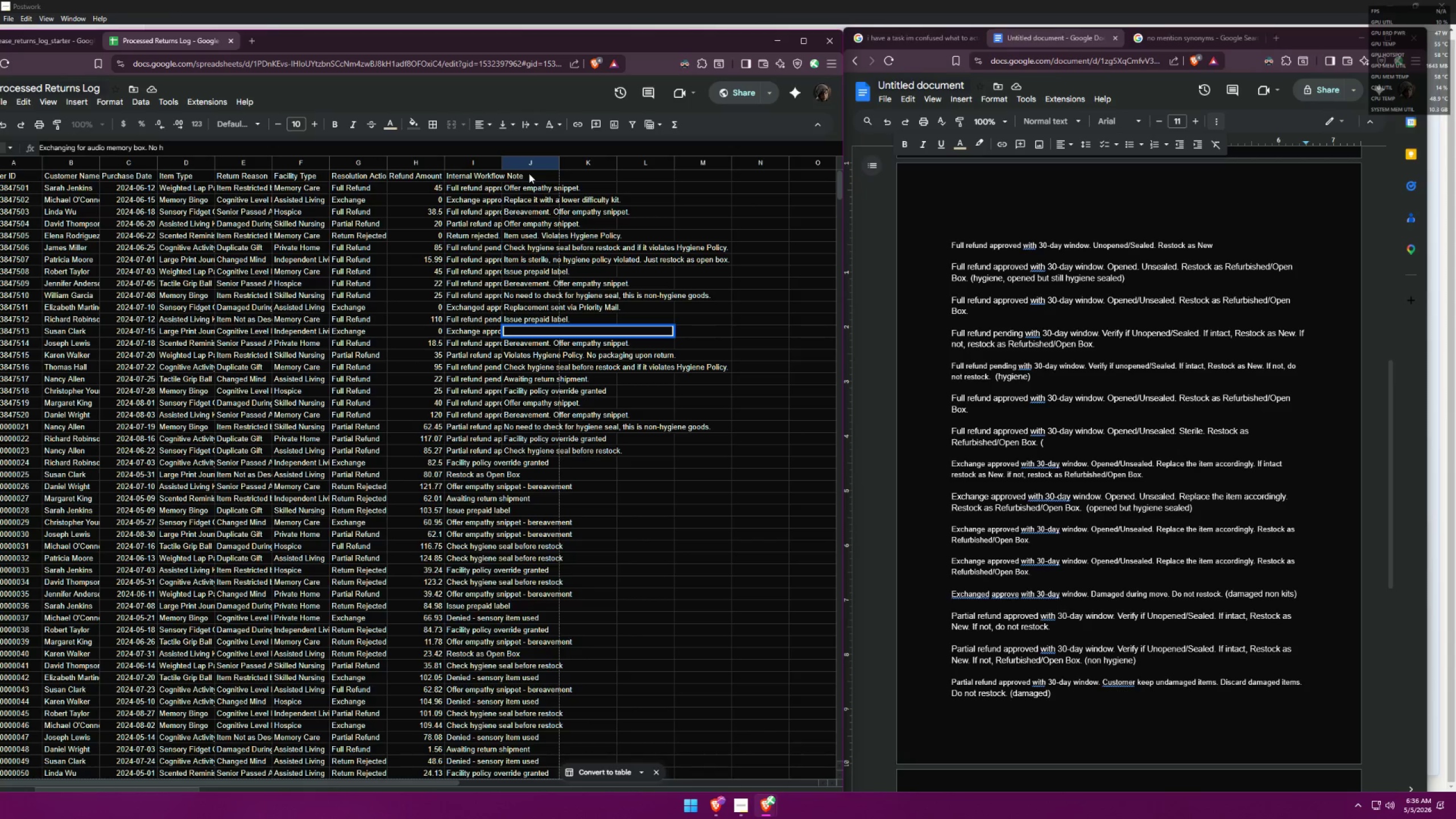 
key(Backspace)
key(Backspace)
key(Backspace)
key(Backspace)
type(Item sterile, no hygiene policy bi)
key(Backspace)
key(Backspace)
type(violated. Just restock as open box.)
 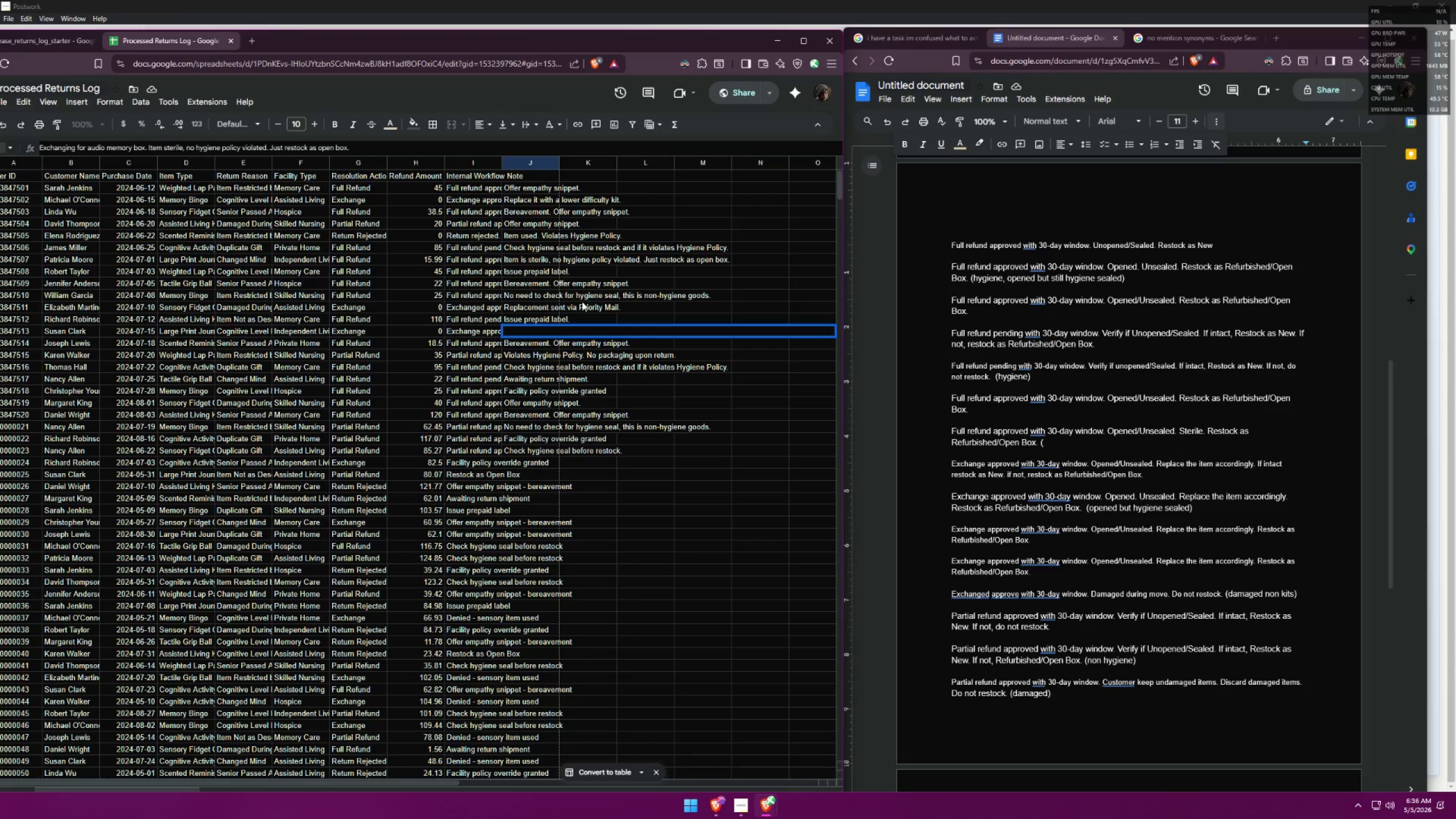 
left_click([557, 363])
 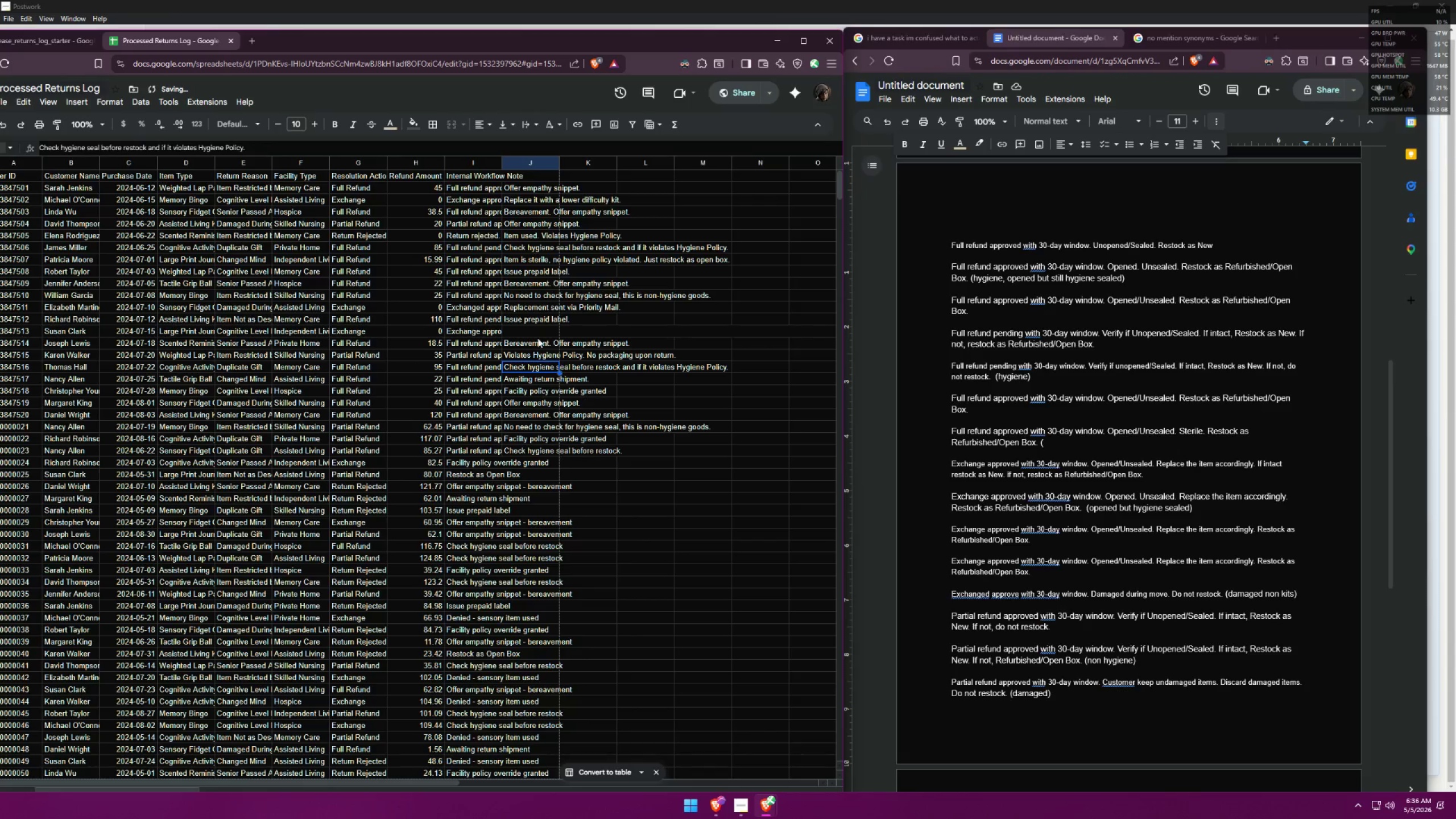 
double_click([536, 336])
 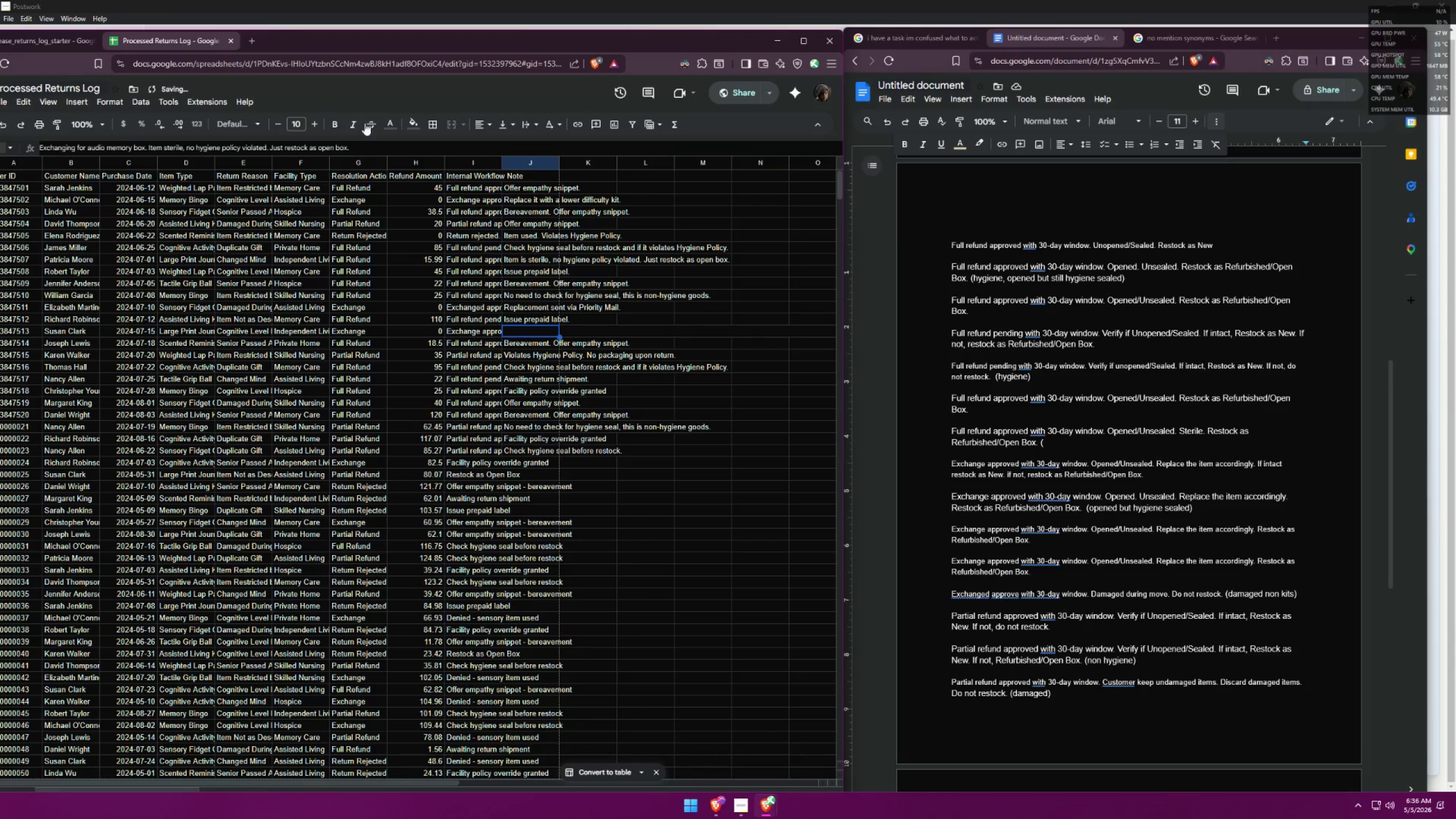 
left_click([392, 118])
 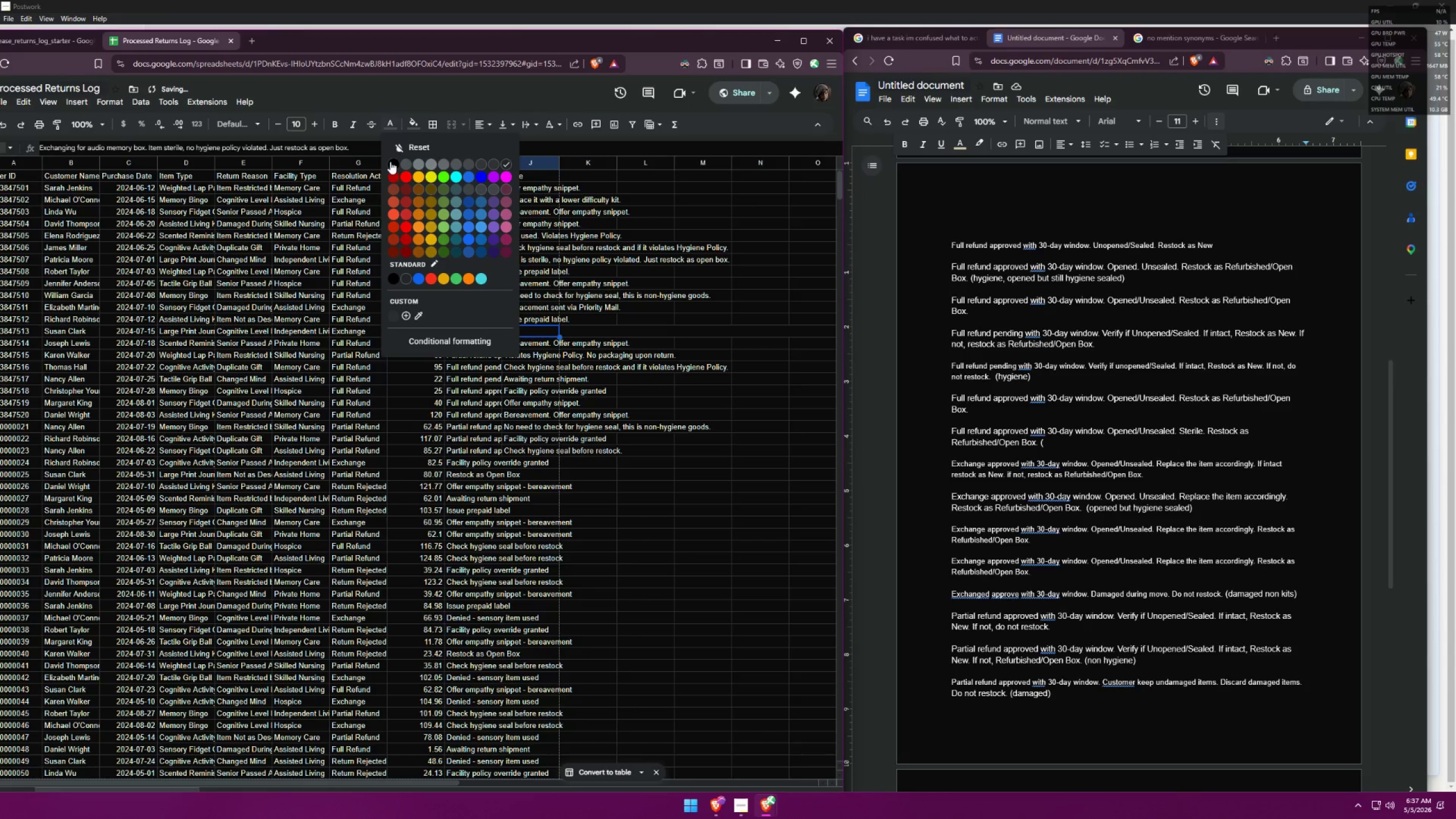 
left_click([394, 162])
 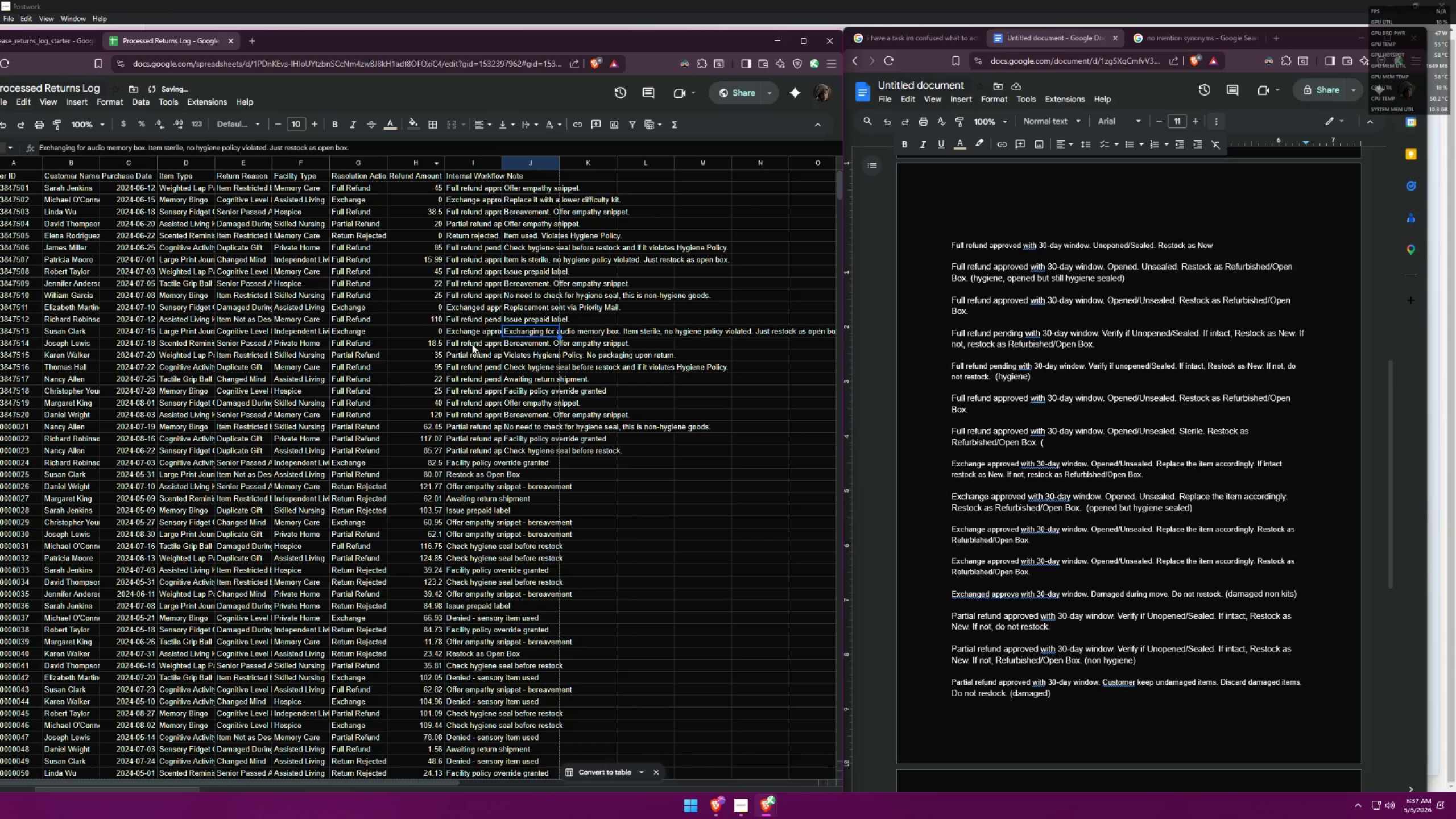 
left_click([472, 344])
 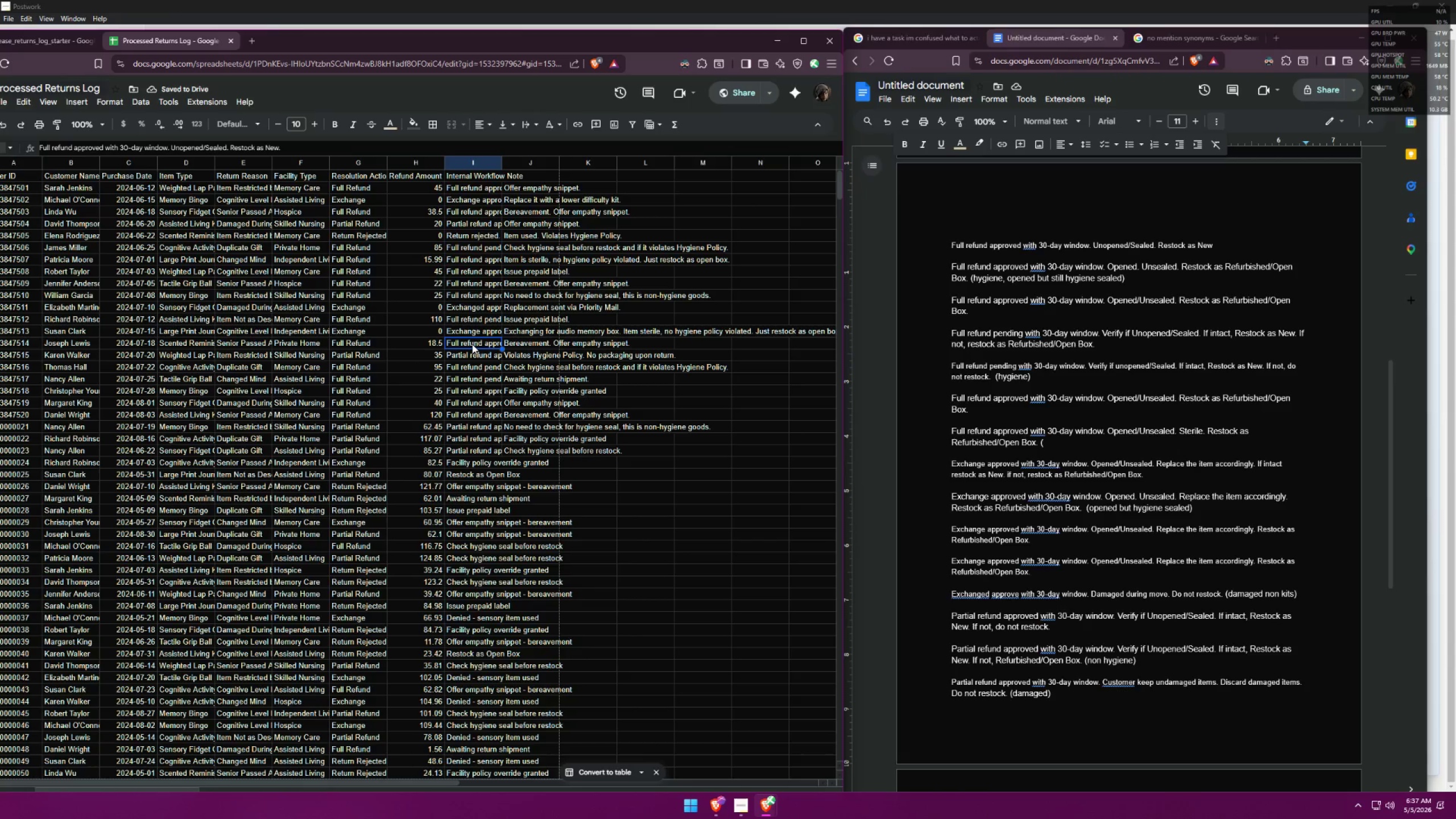 
left_click([913, 44])
 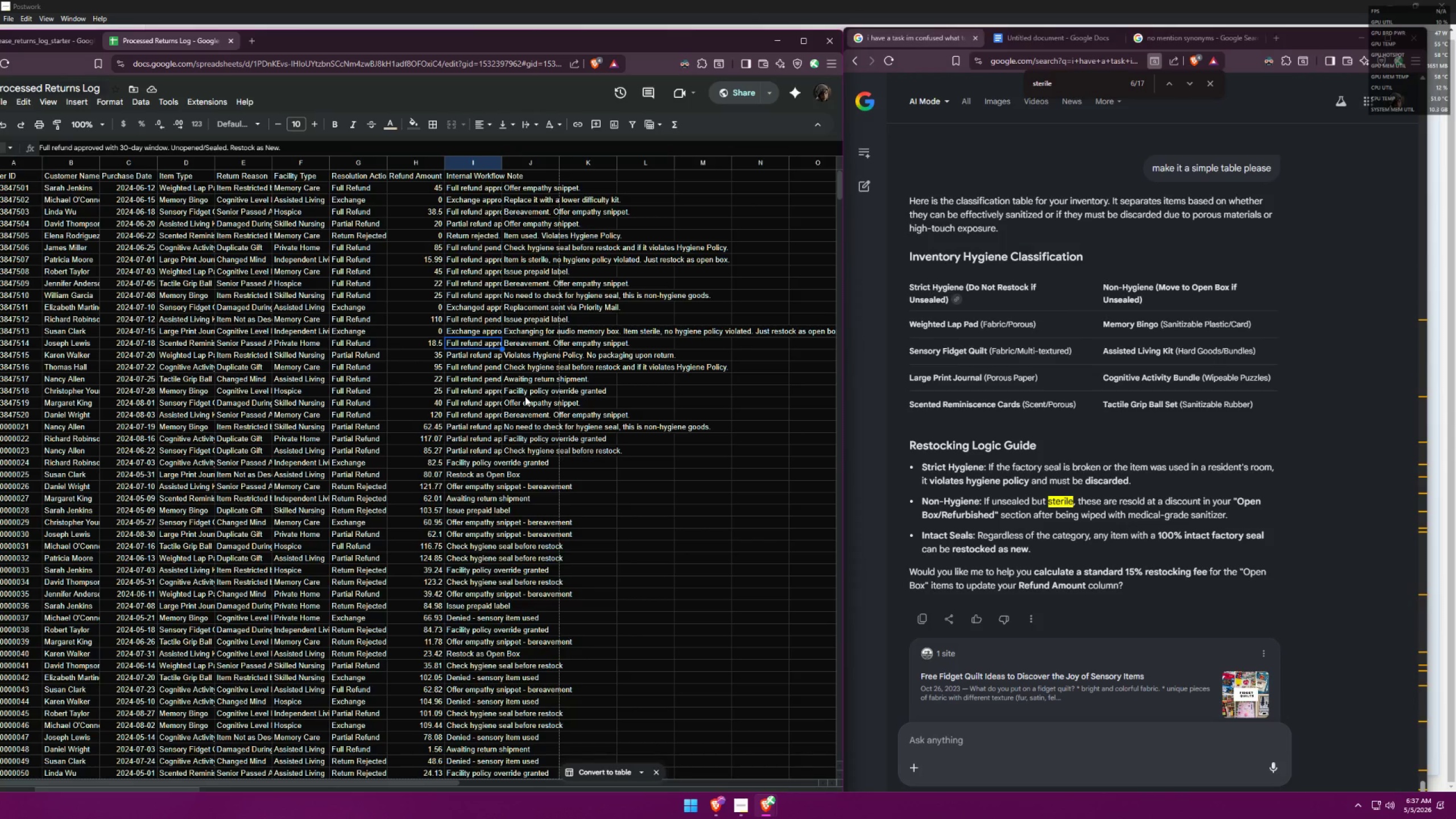 
wait(6.98)
 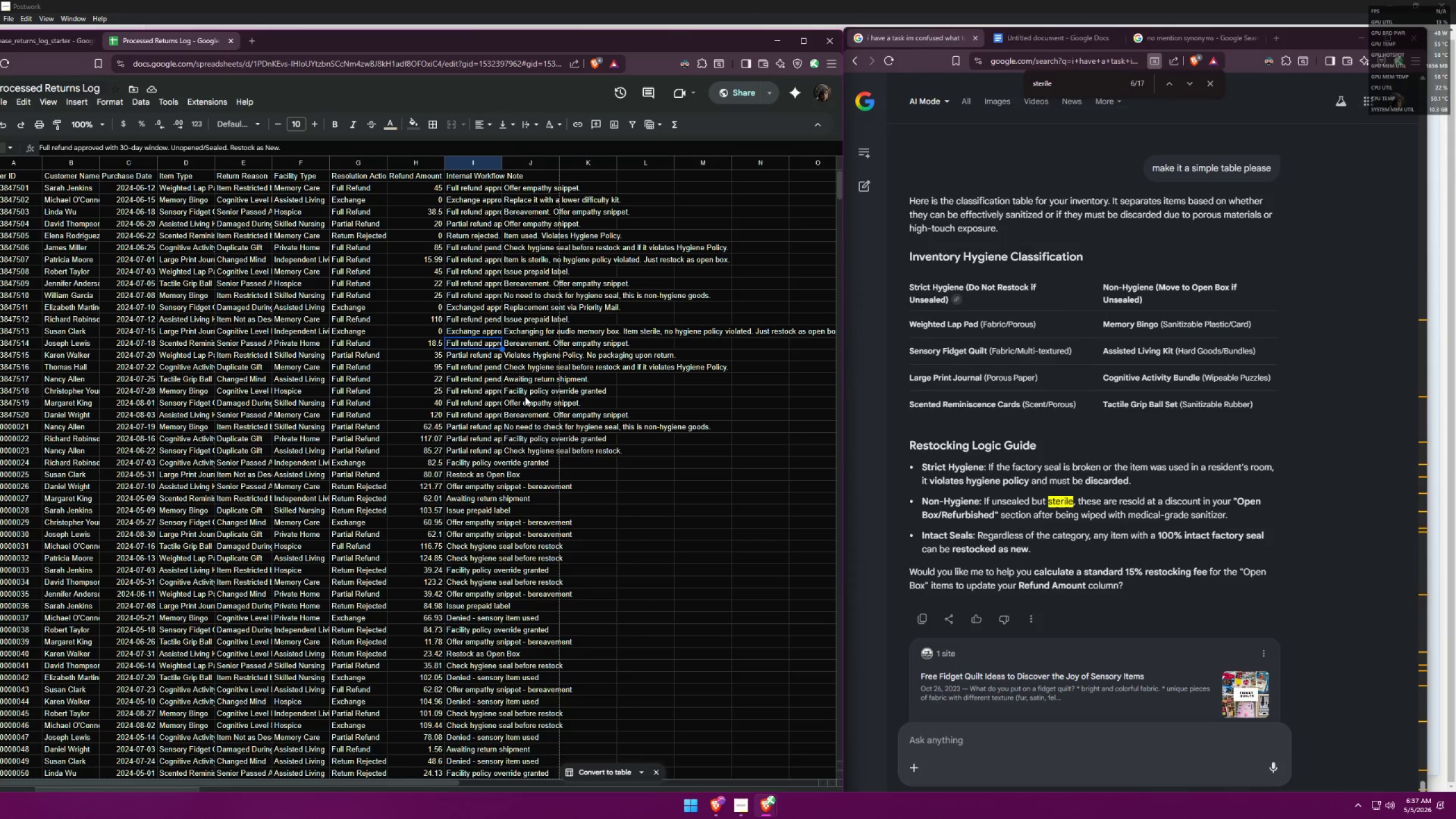 
key(ArrowDown)
 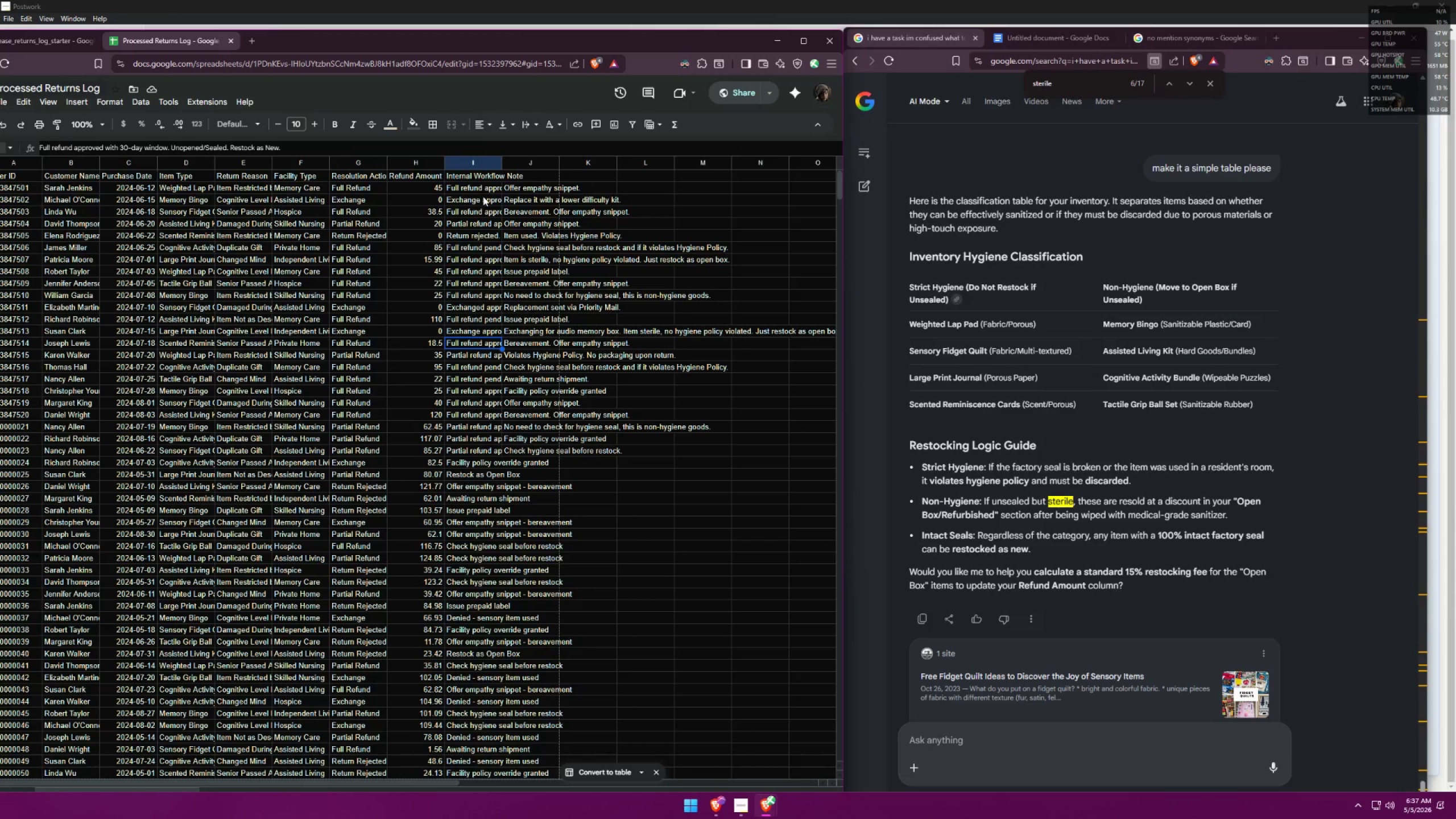 
left_click([491, 98])
 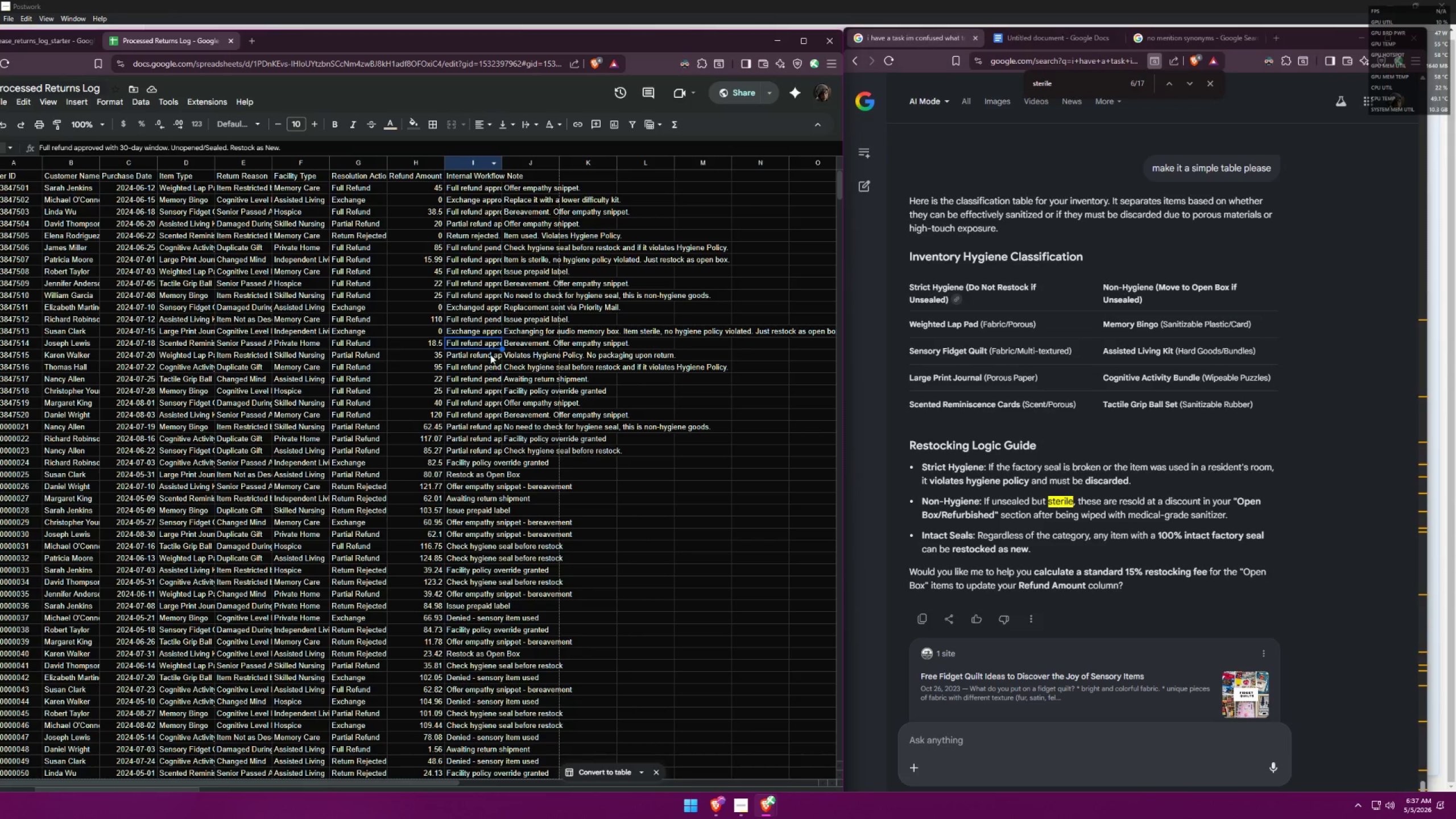 
left_click([485, 346])
 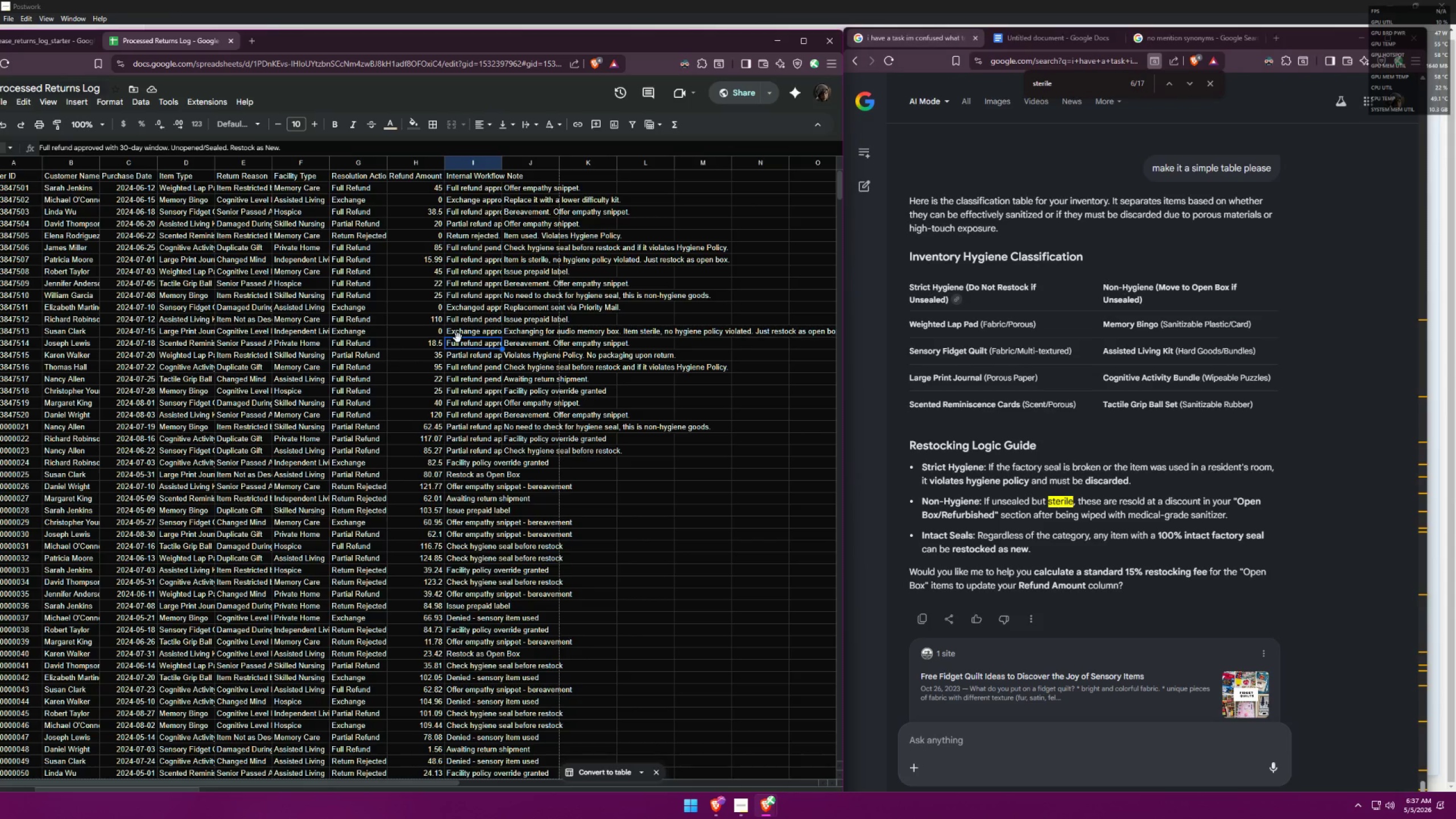 
key(ArrowDown)
 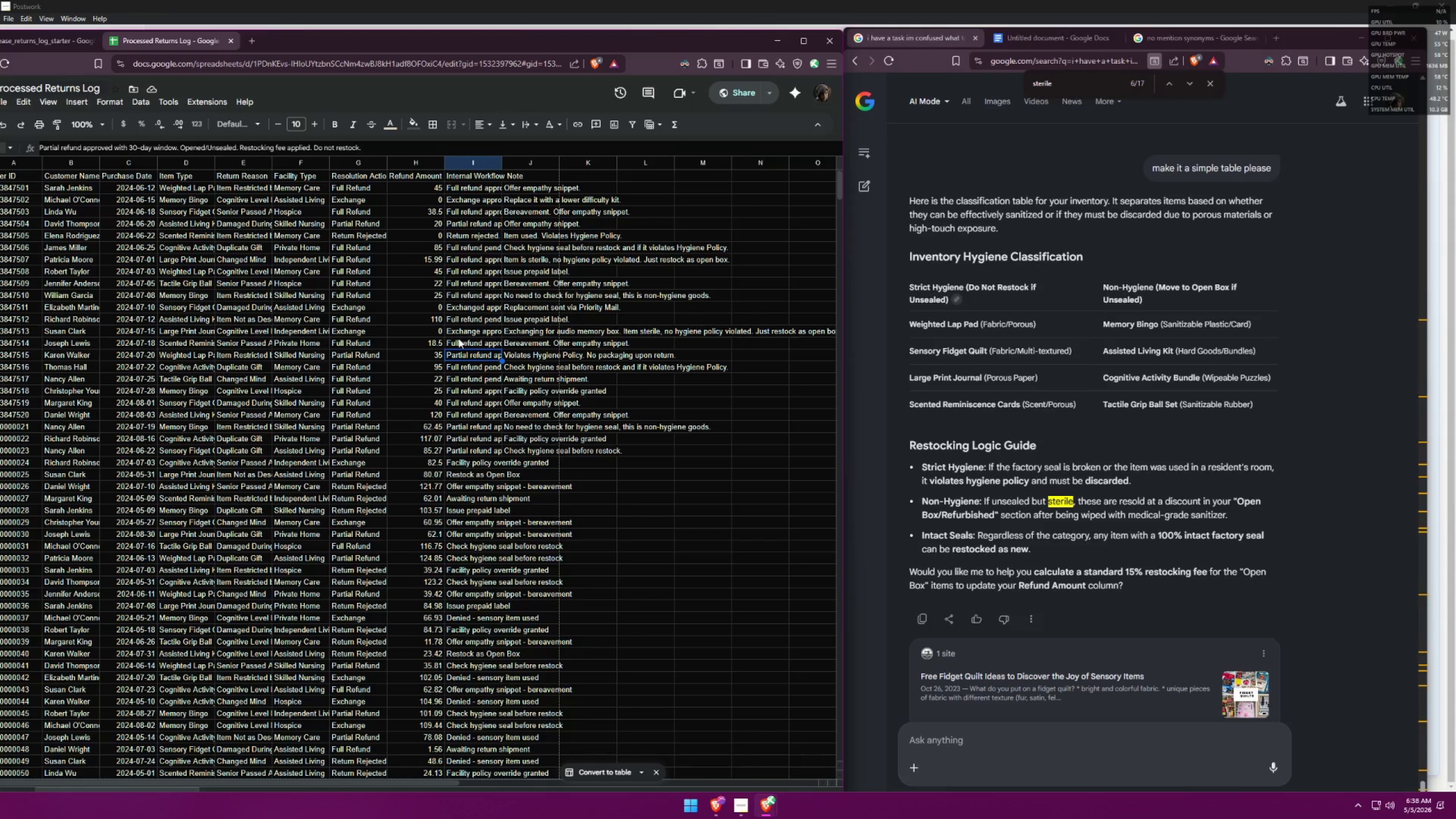 
wait(62.94)
 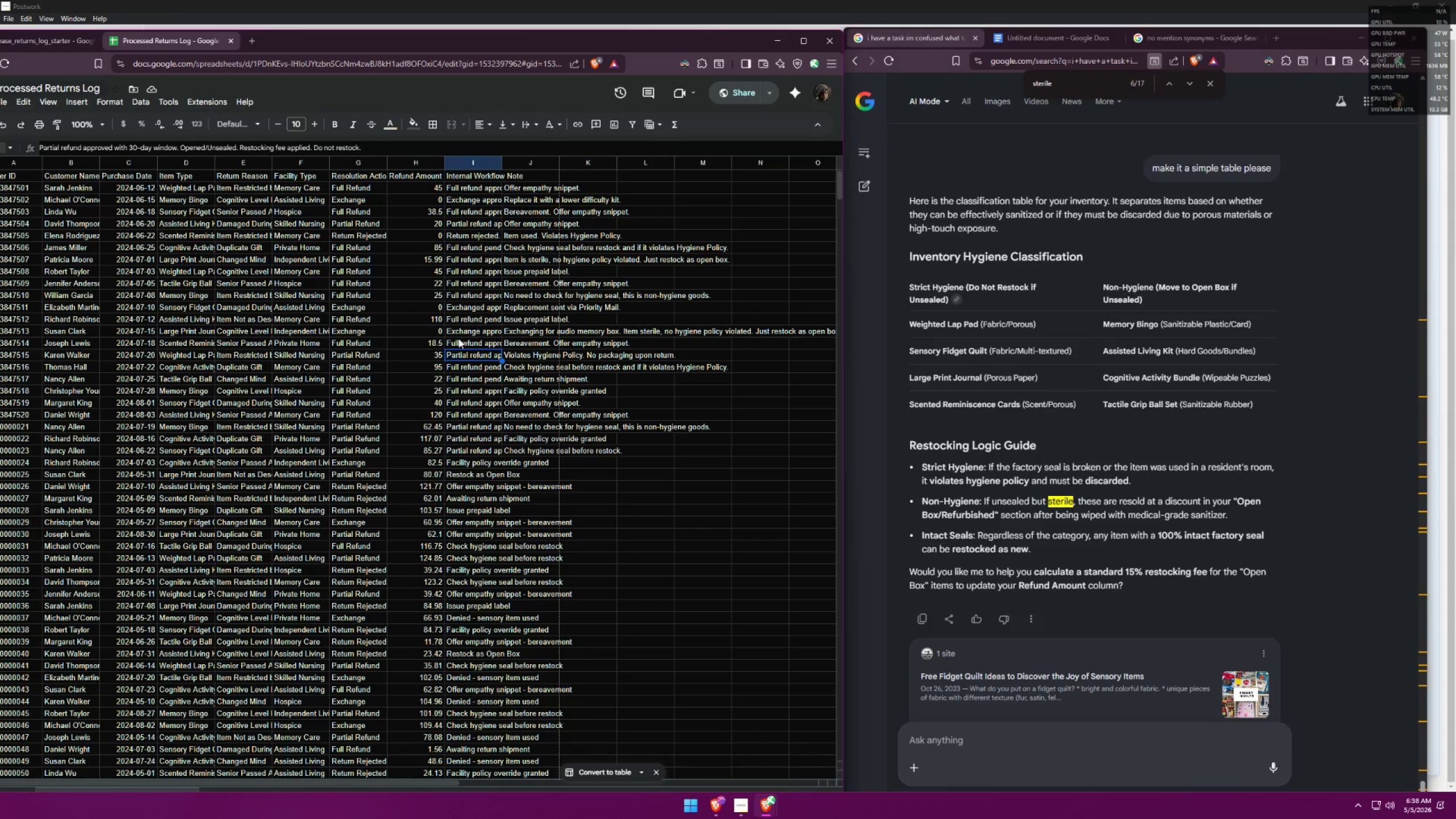 
left_click([46, 43])
 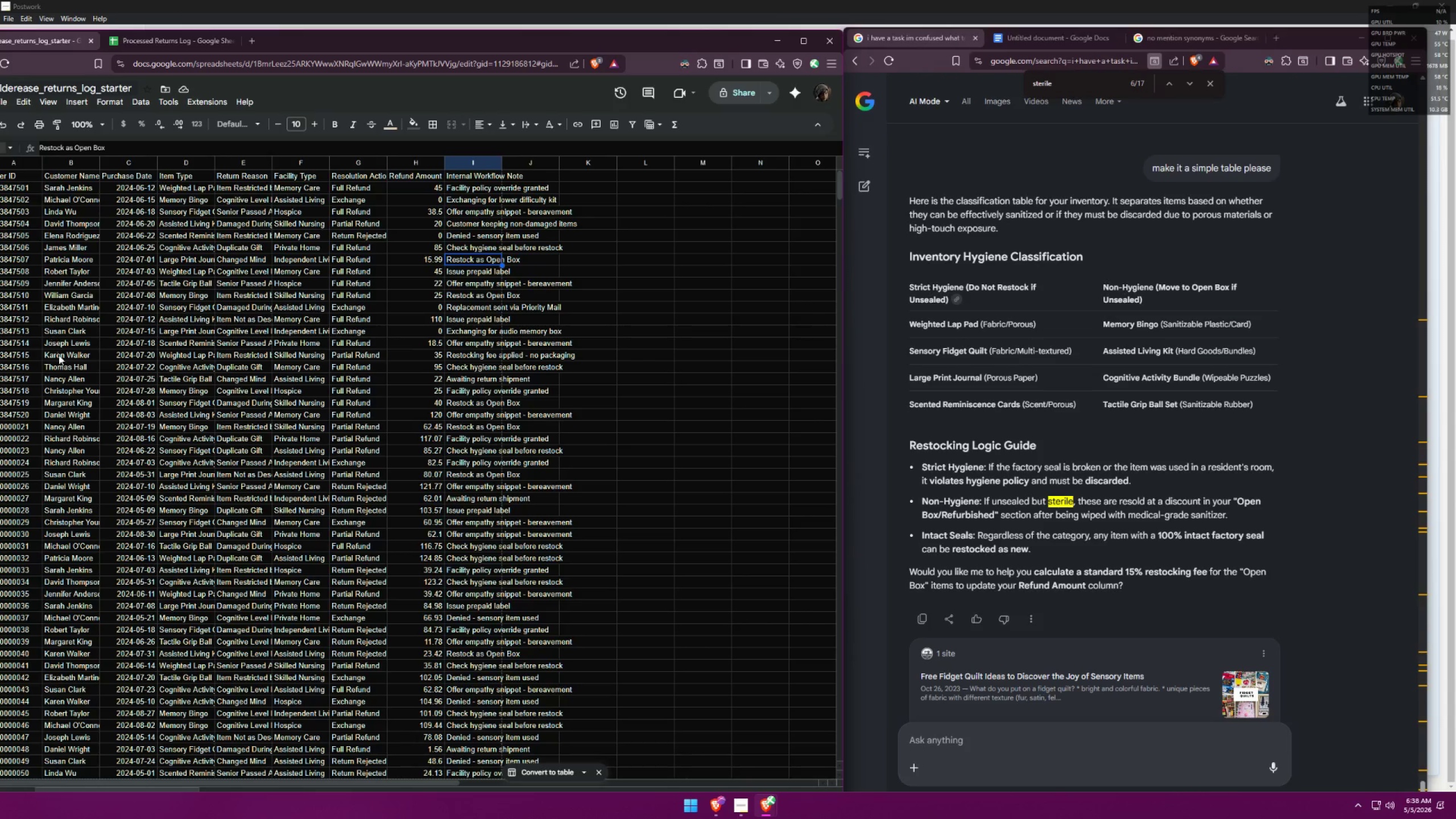 
wait(5.36)
 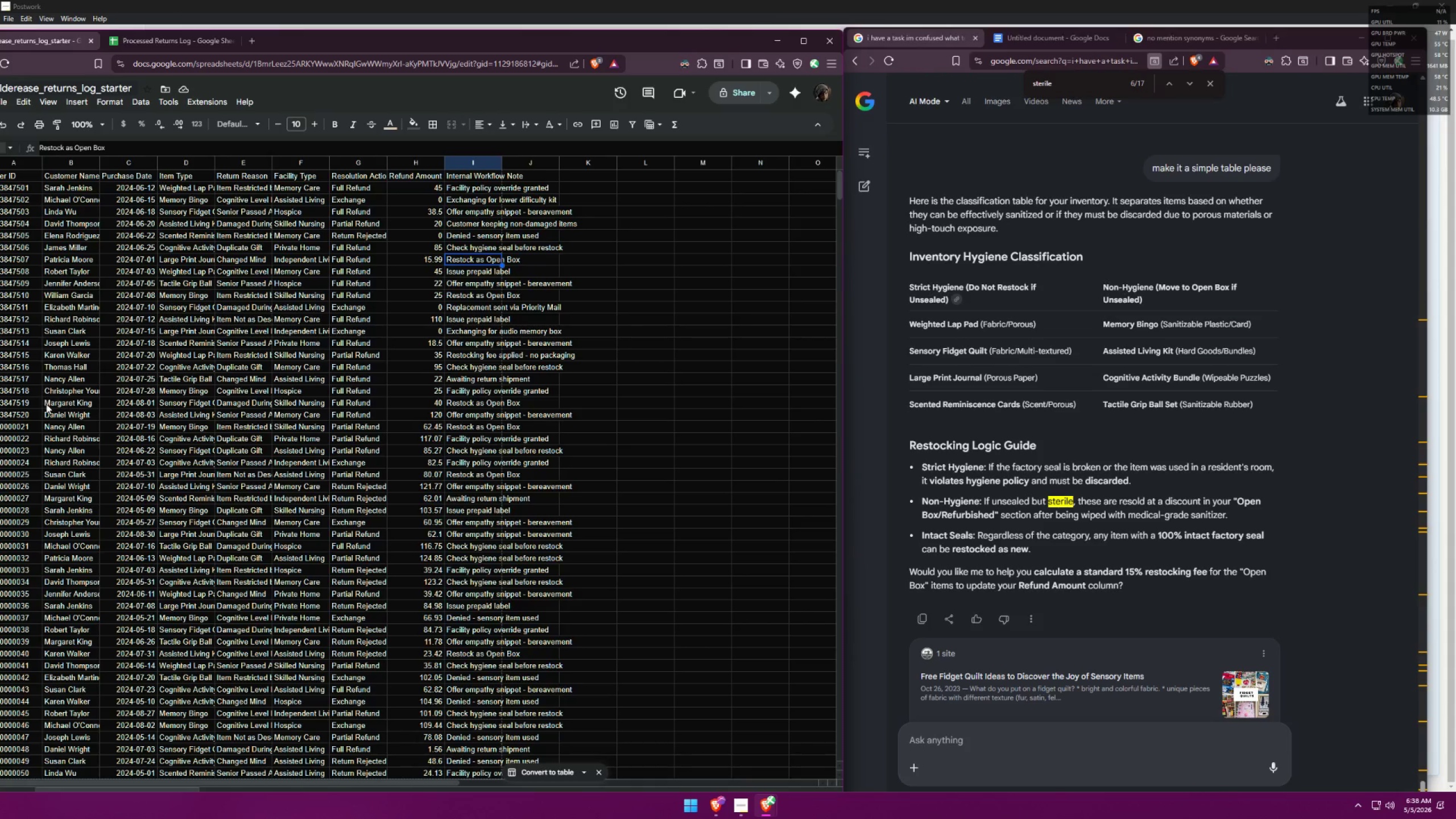 
left_click([67, 357])
 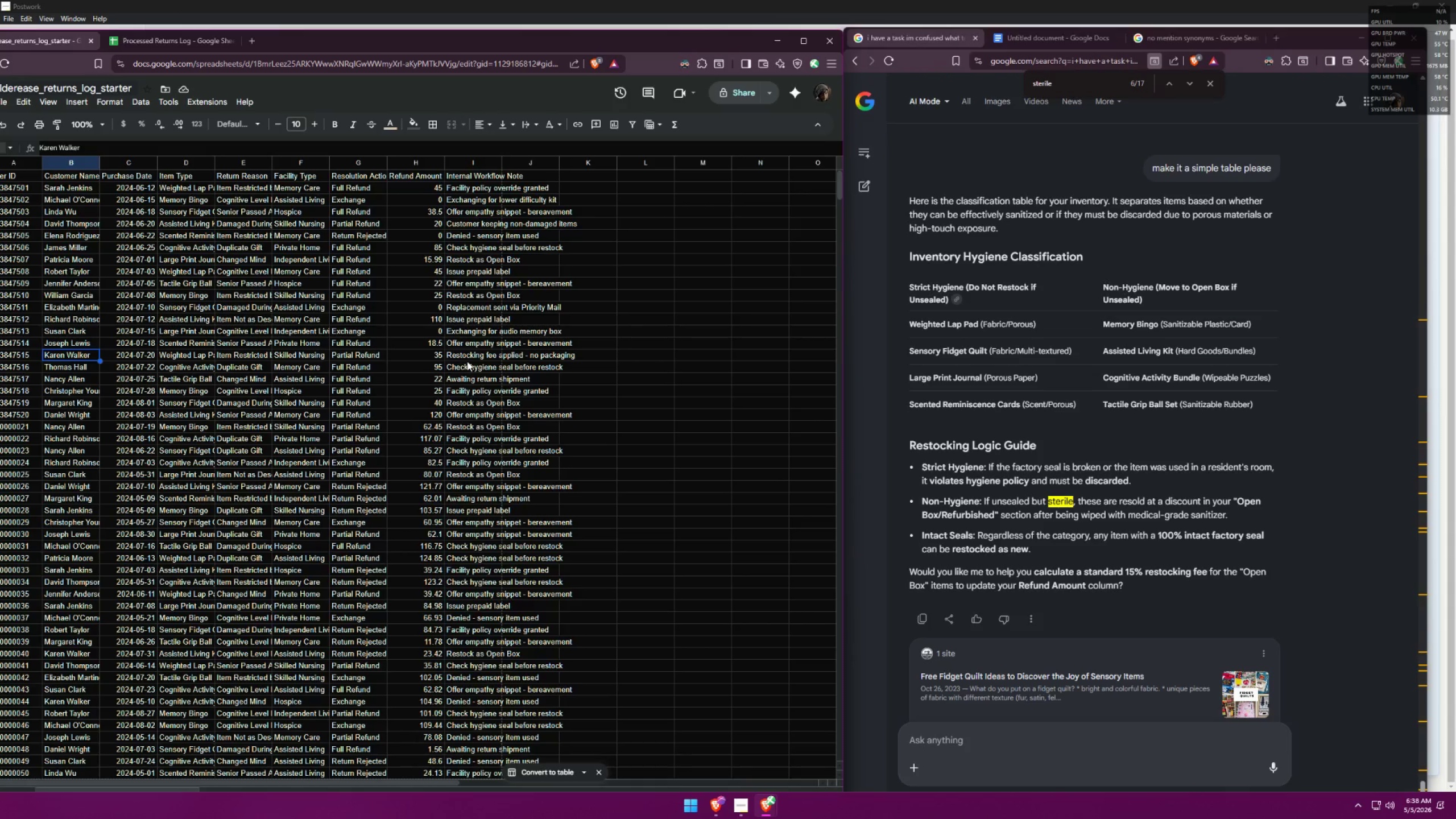 
left_click([467, 360])
 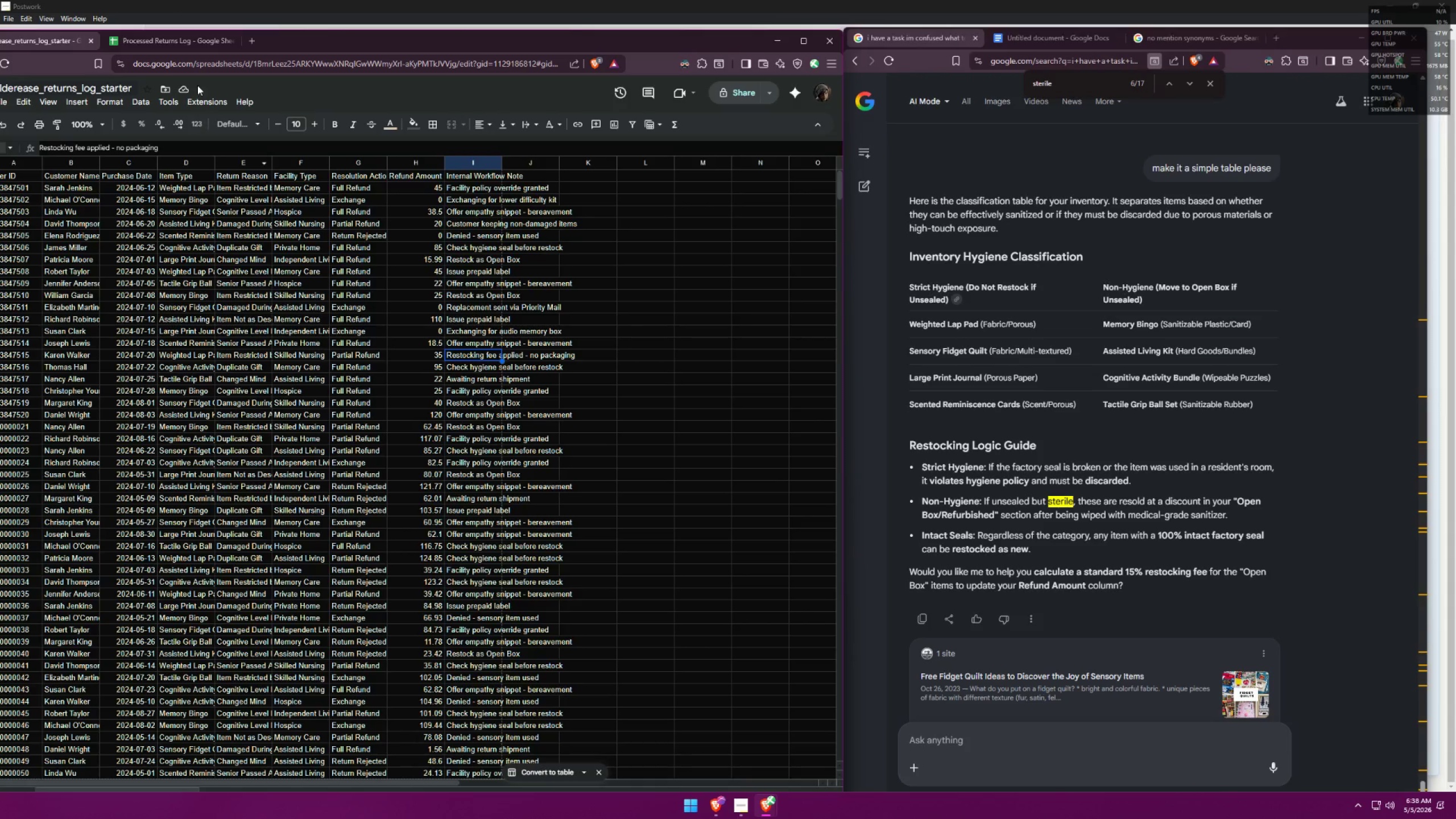 
left_click([183, 39])
 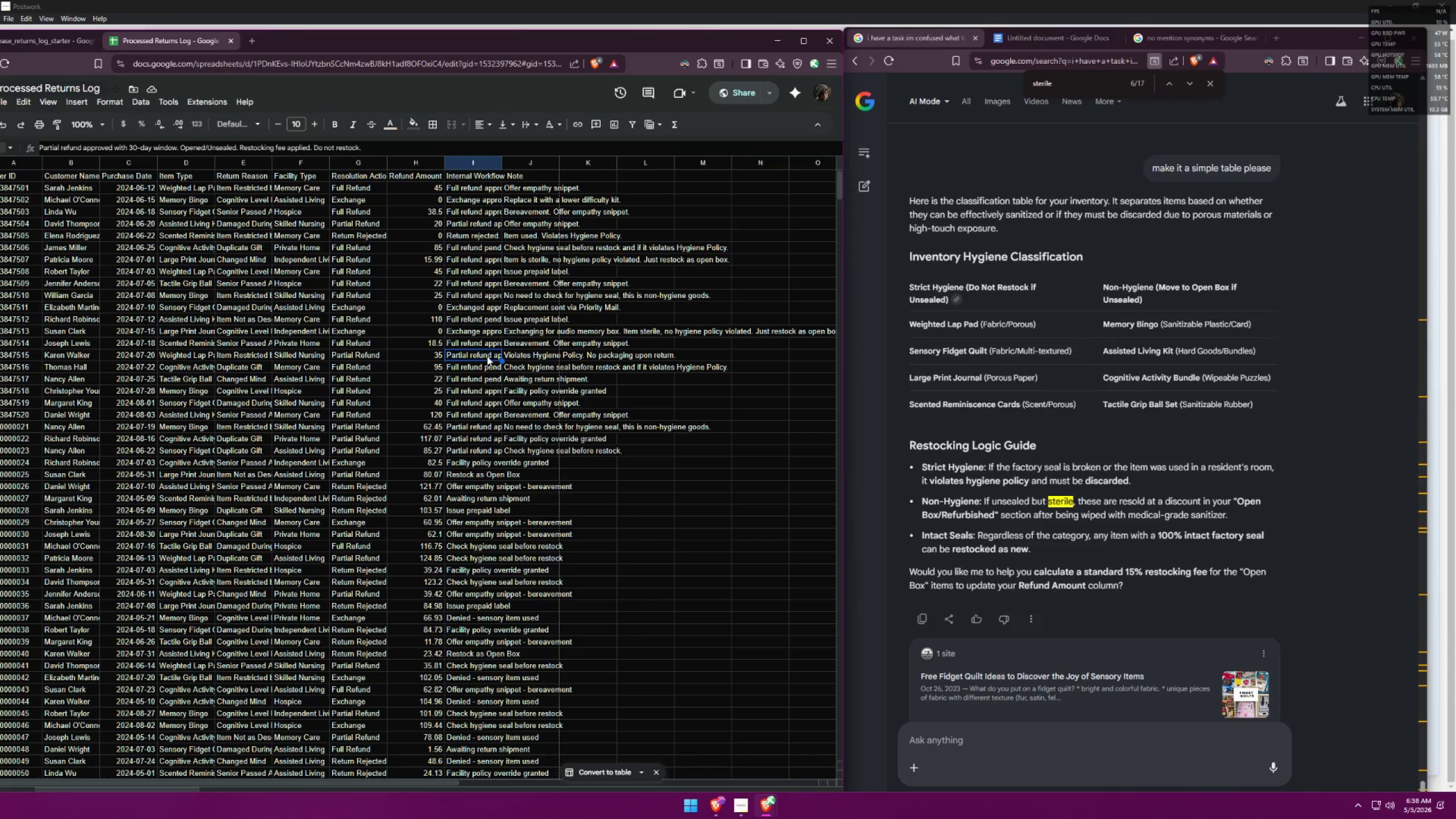 
wait(9.41)
 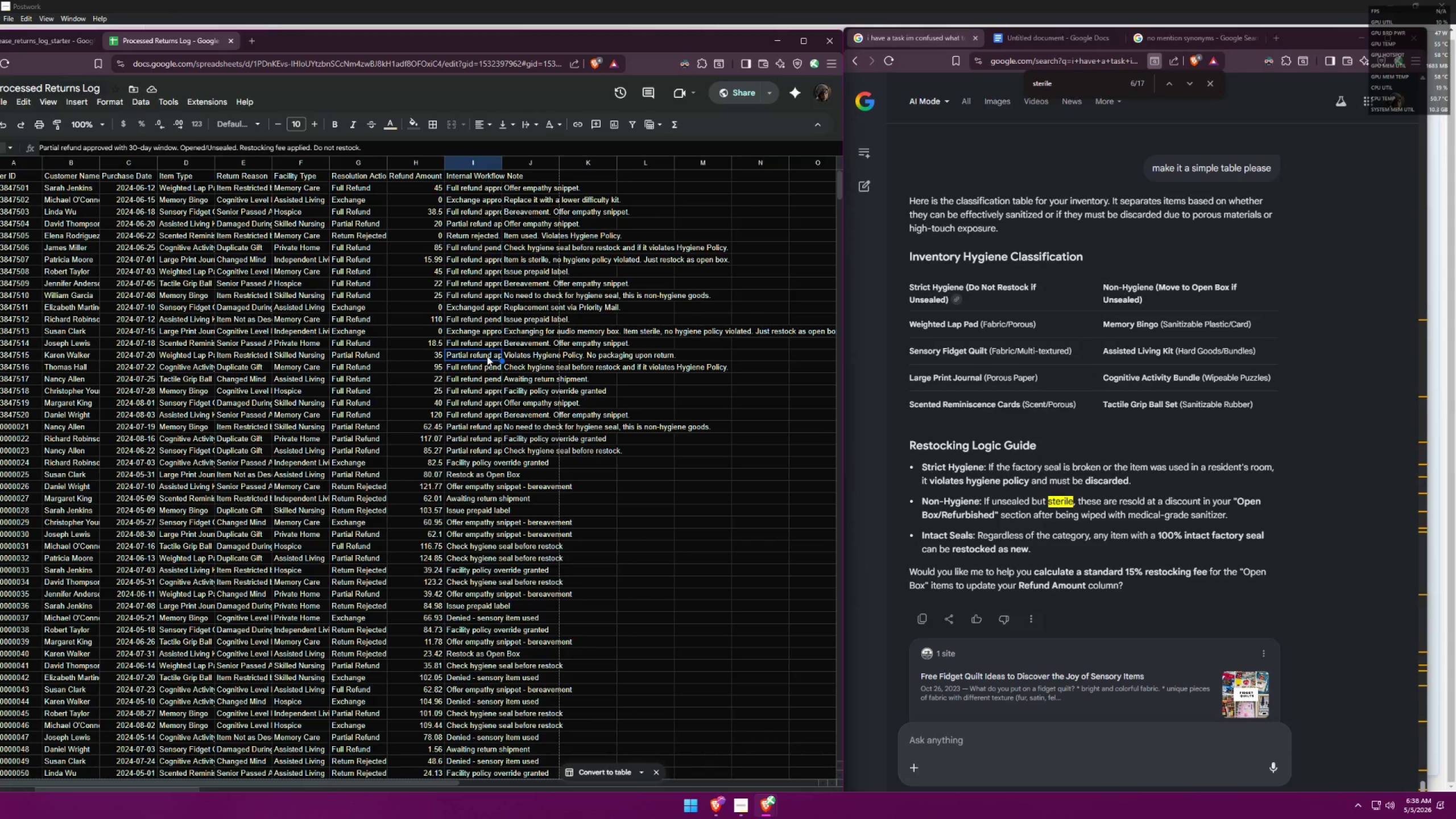 
key(ArrowDown)
 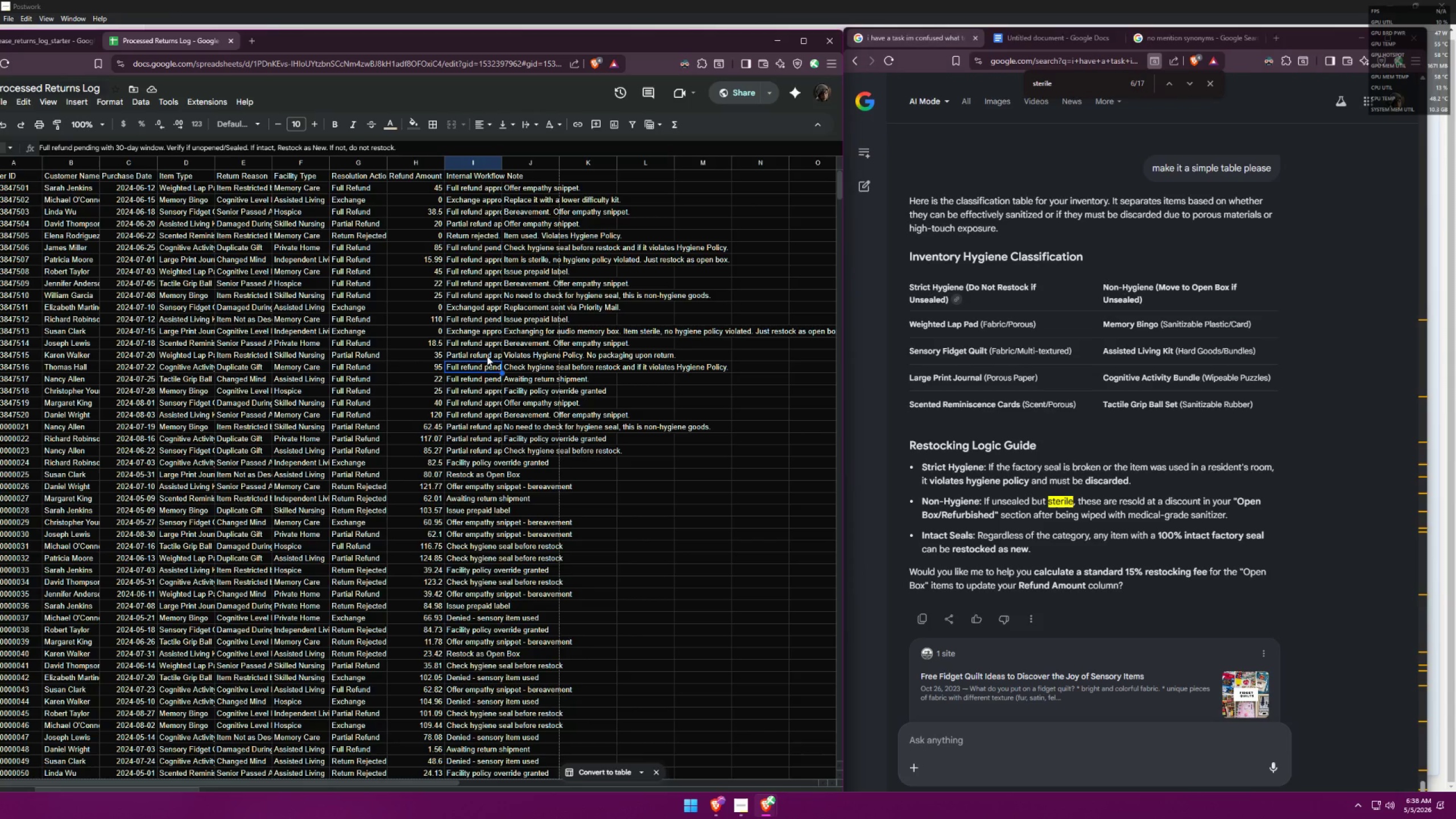 
wait(16.83)
 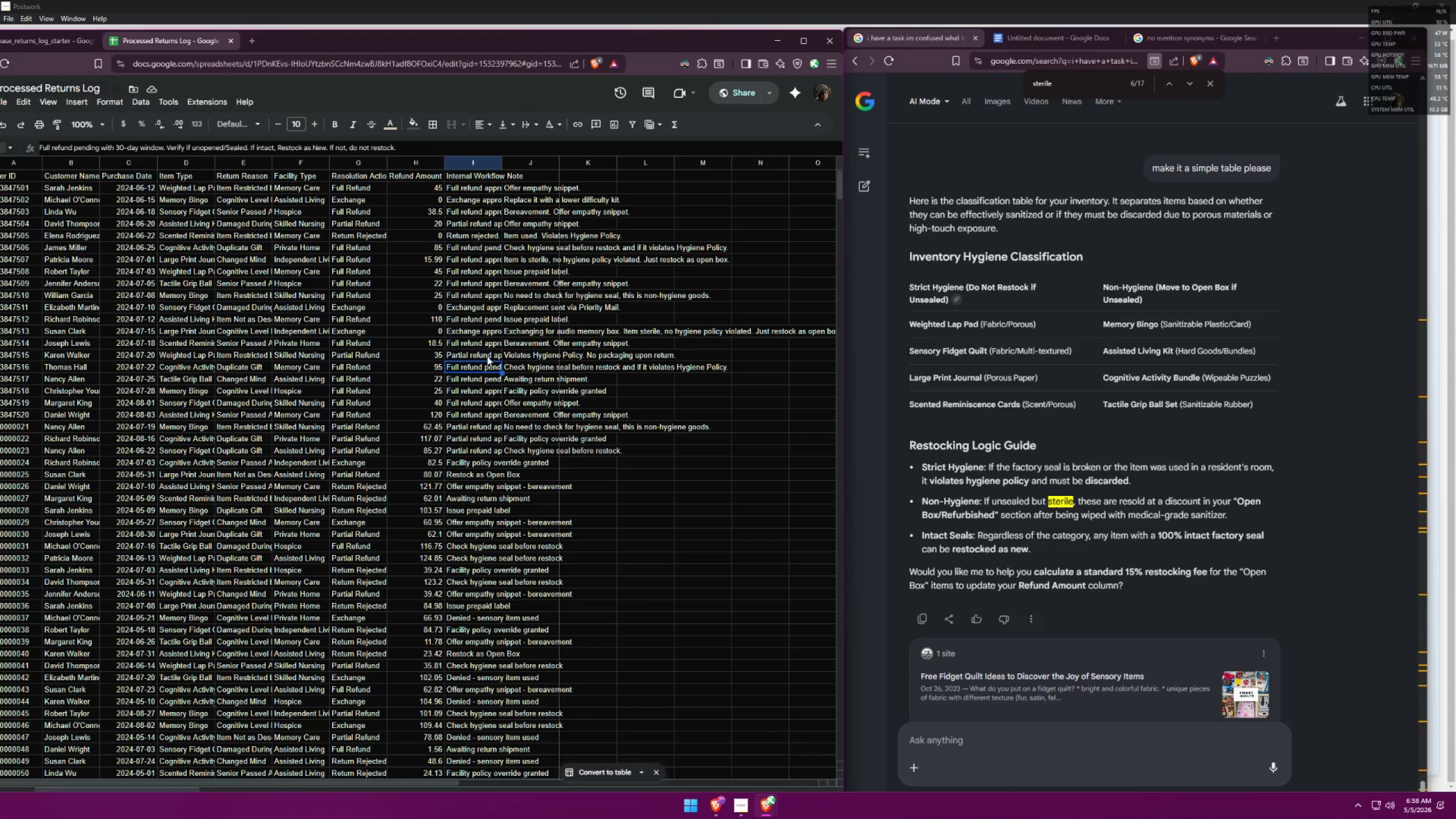 
left_click([1058, 38])
 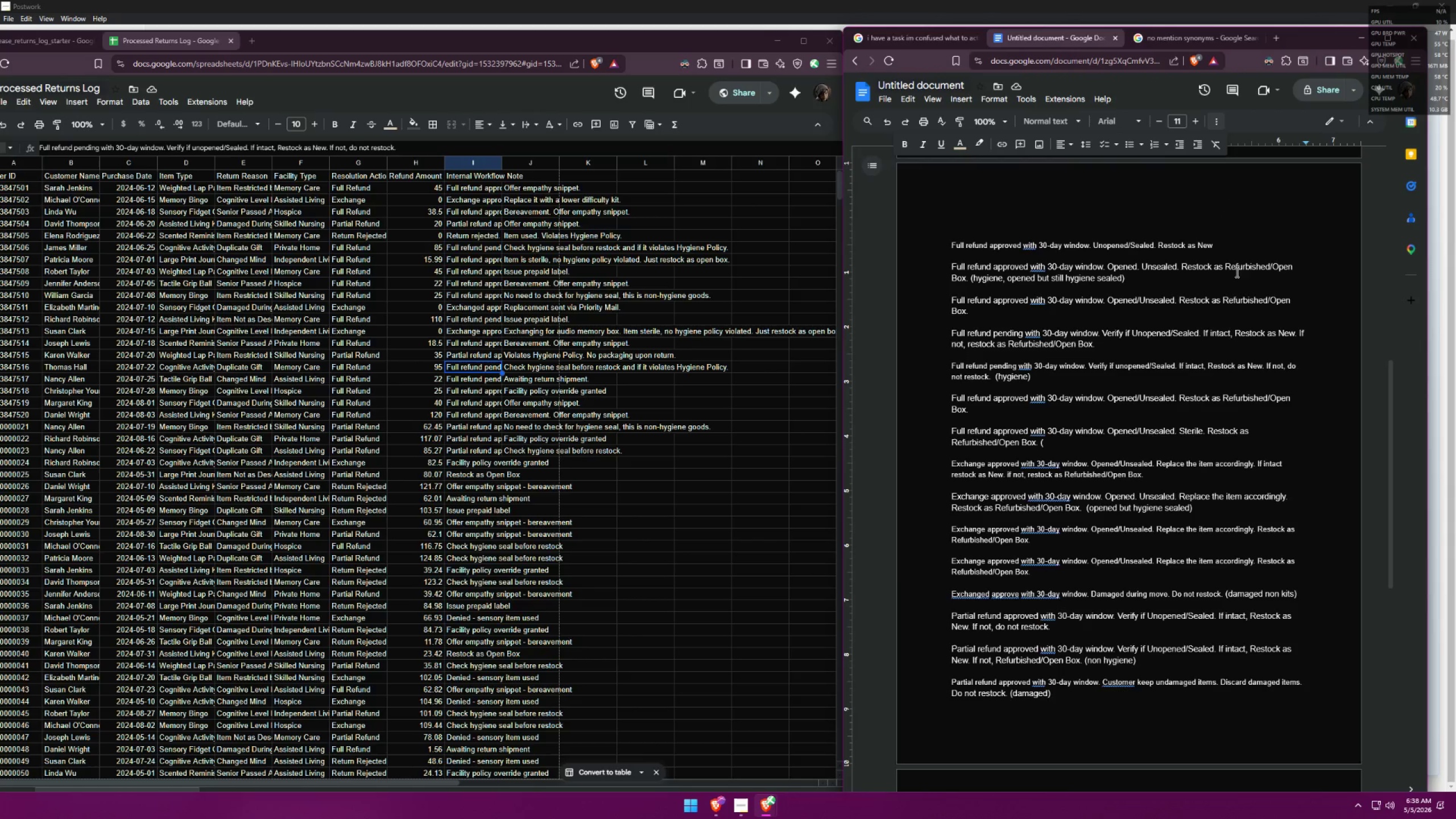 
left_click_drag(start_coordinate=[1227, 266], to_coordinate=[967, 279])
 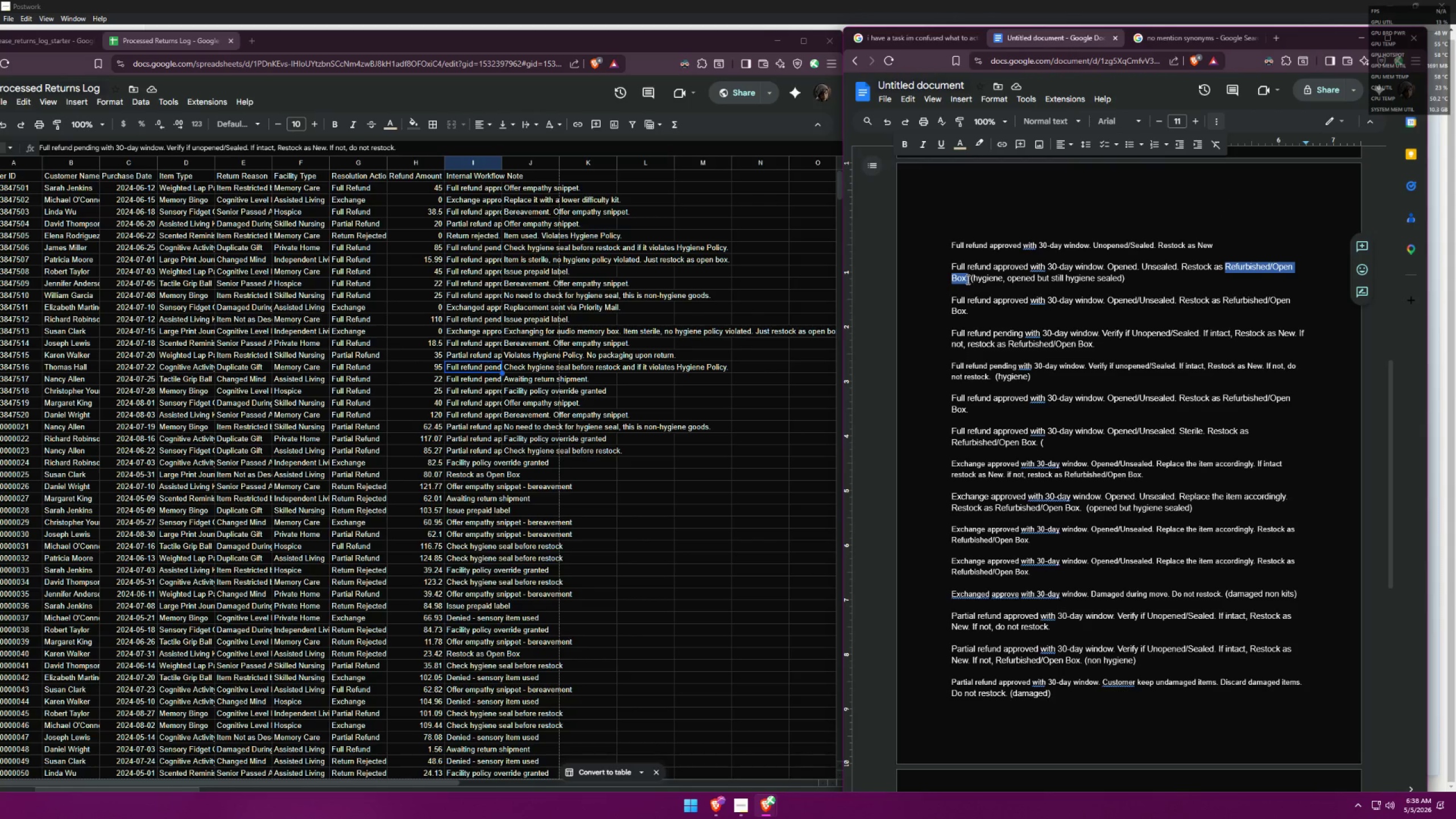 
key(Control+ControlLeft)
 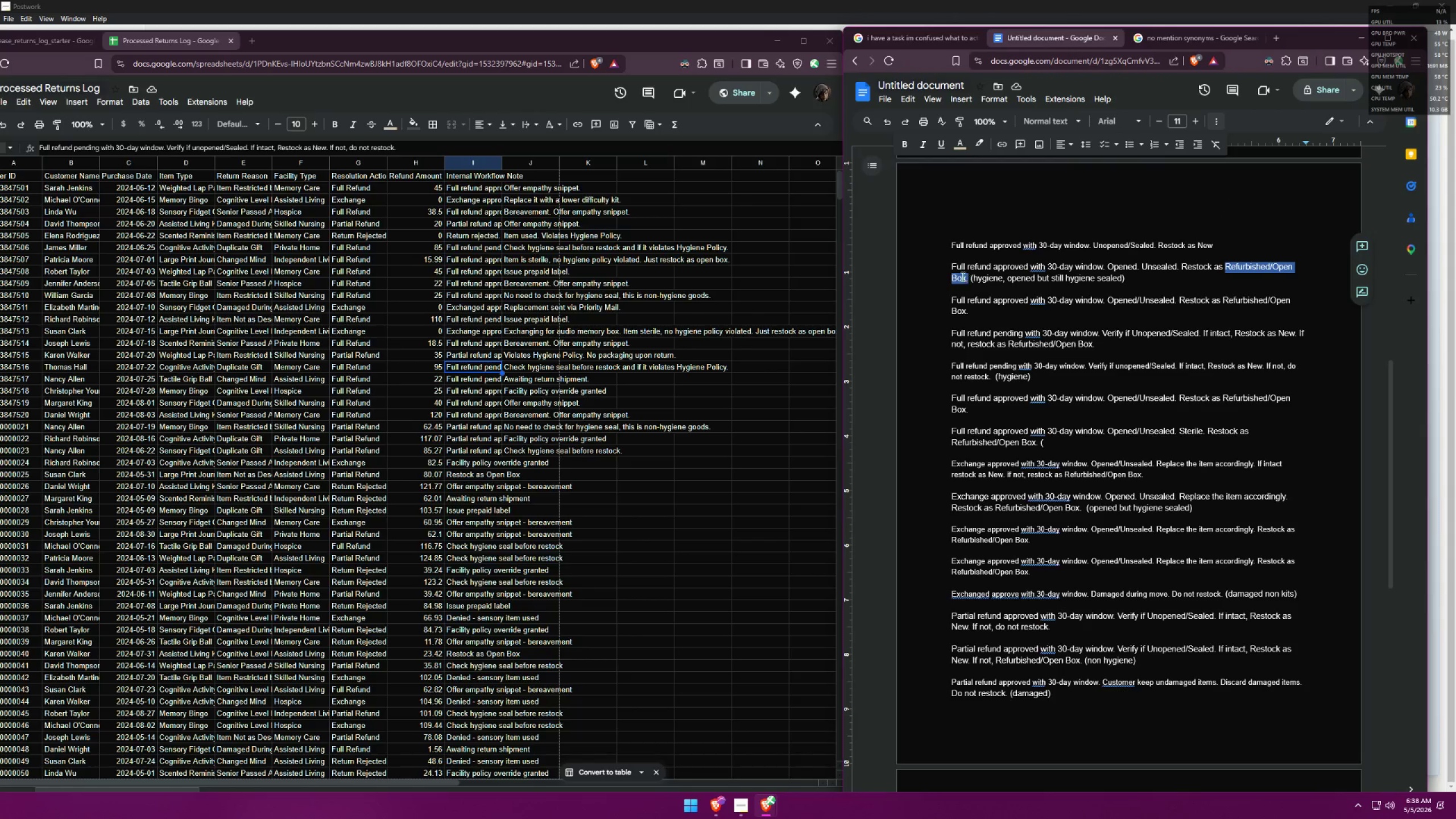 
key(Control+C)
 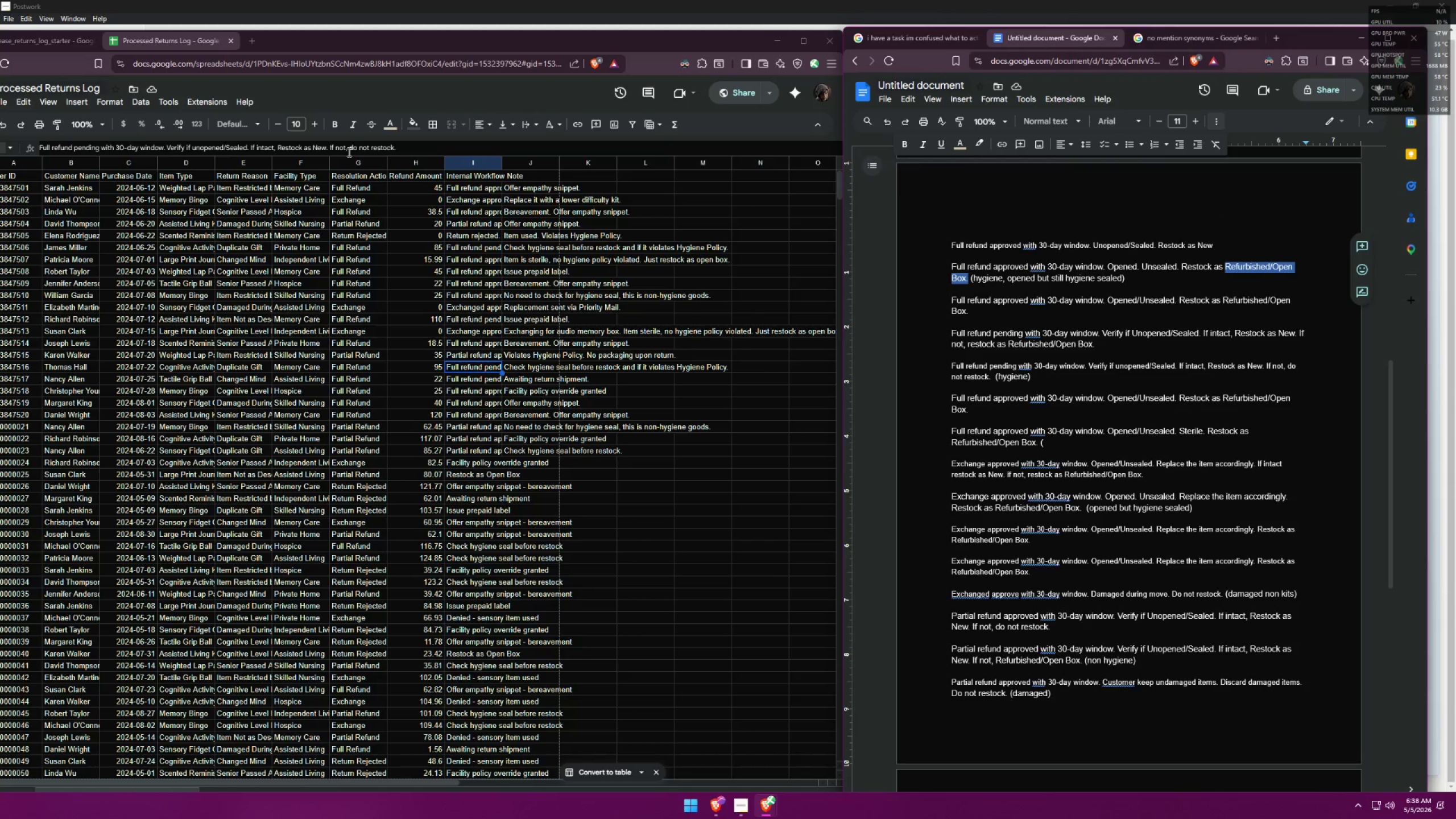 
left_click_drag(start_coordinate=[350, 148], to_coordinate=[392, 146])
 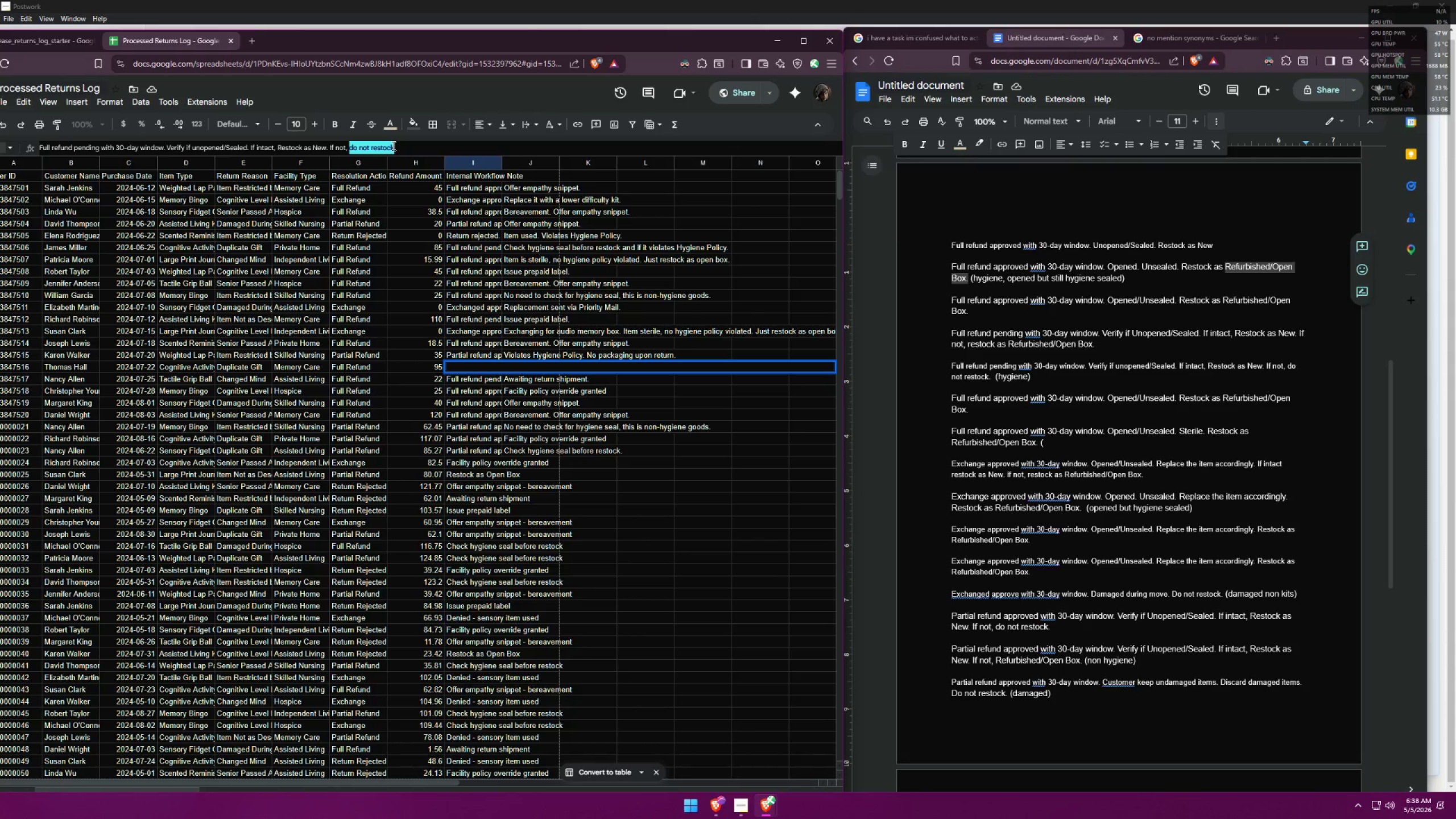 
key(Control+ControlLeft)
 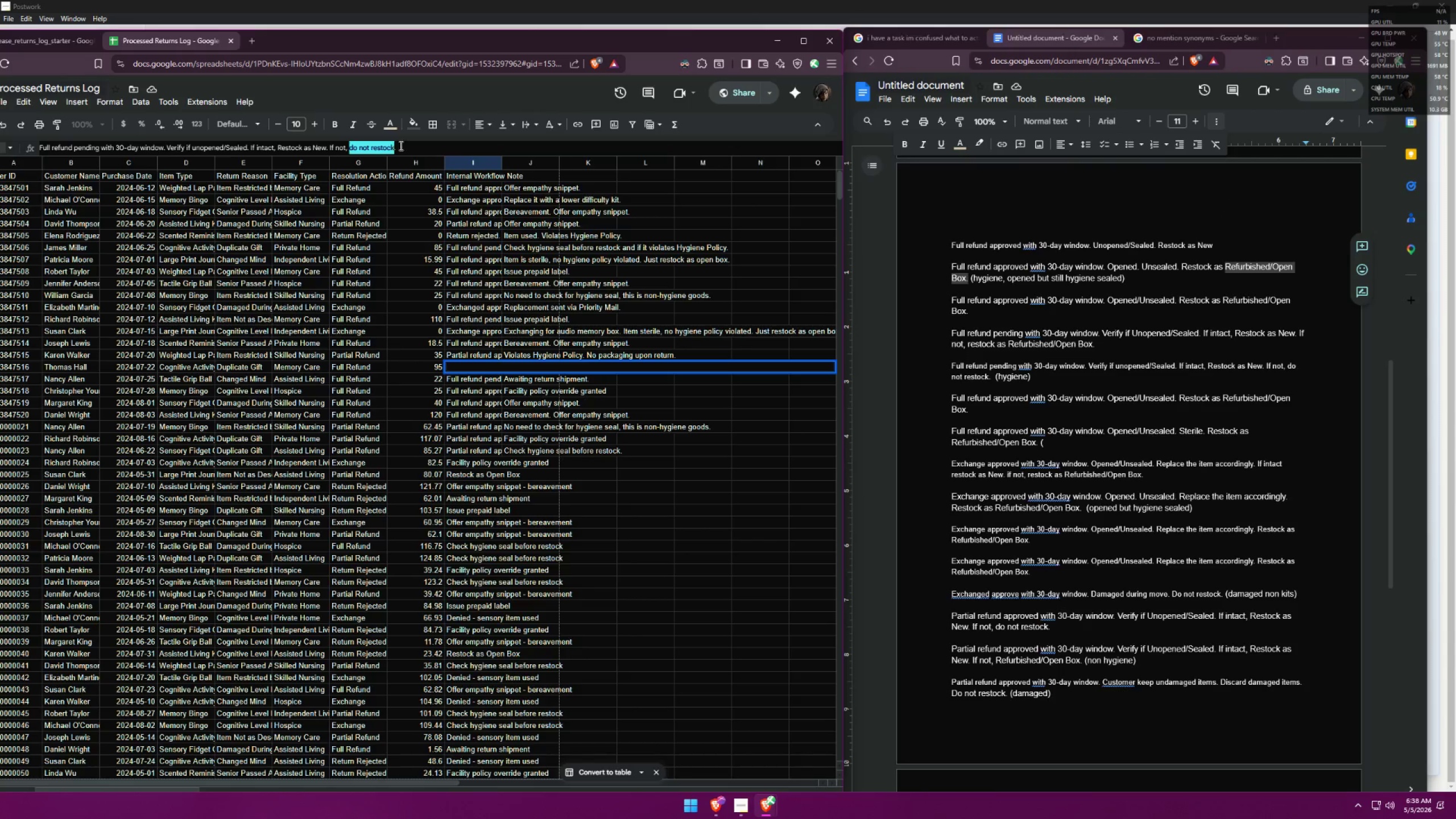 
key(Control+V)
 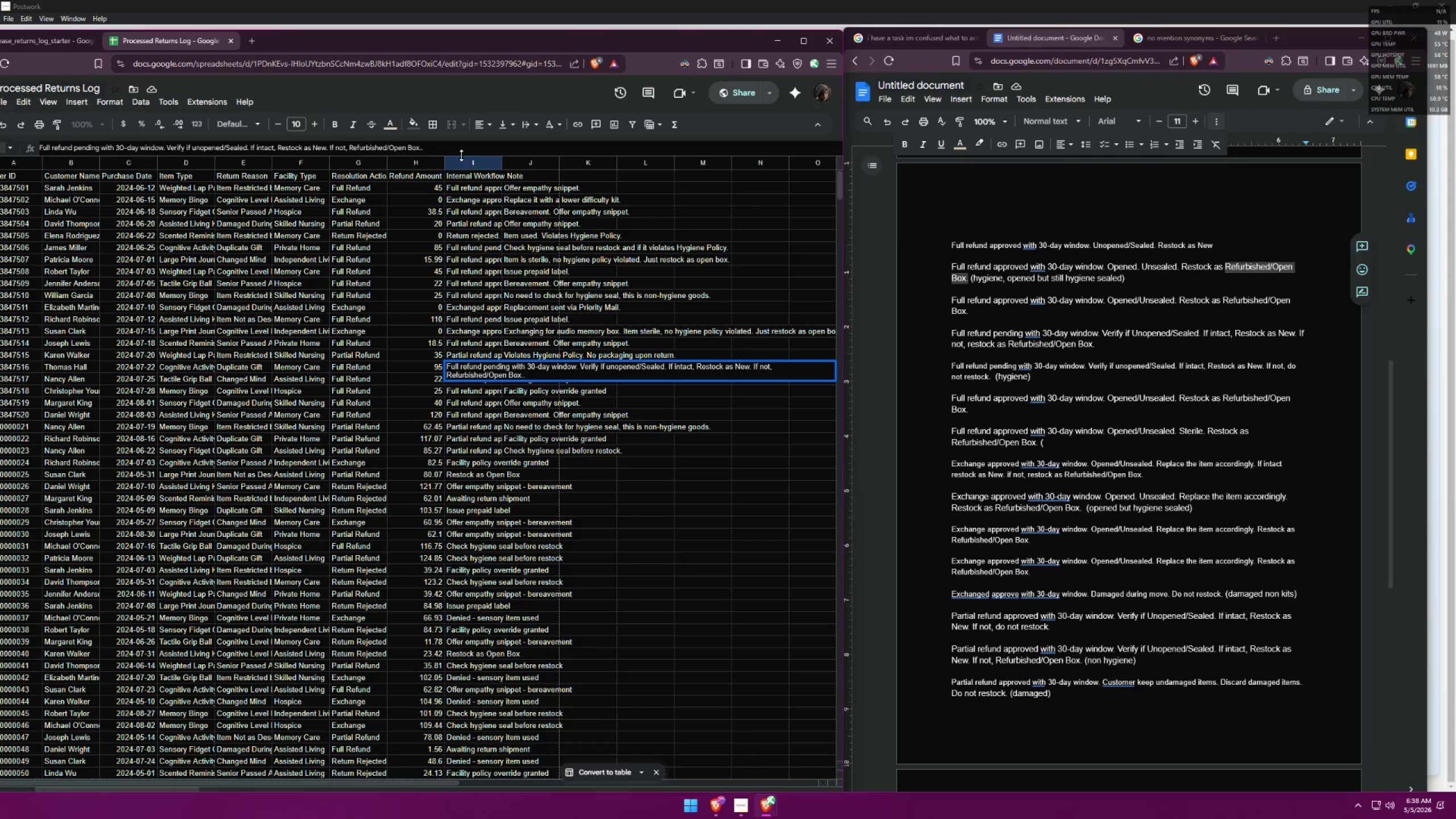 
key(Backspace)
 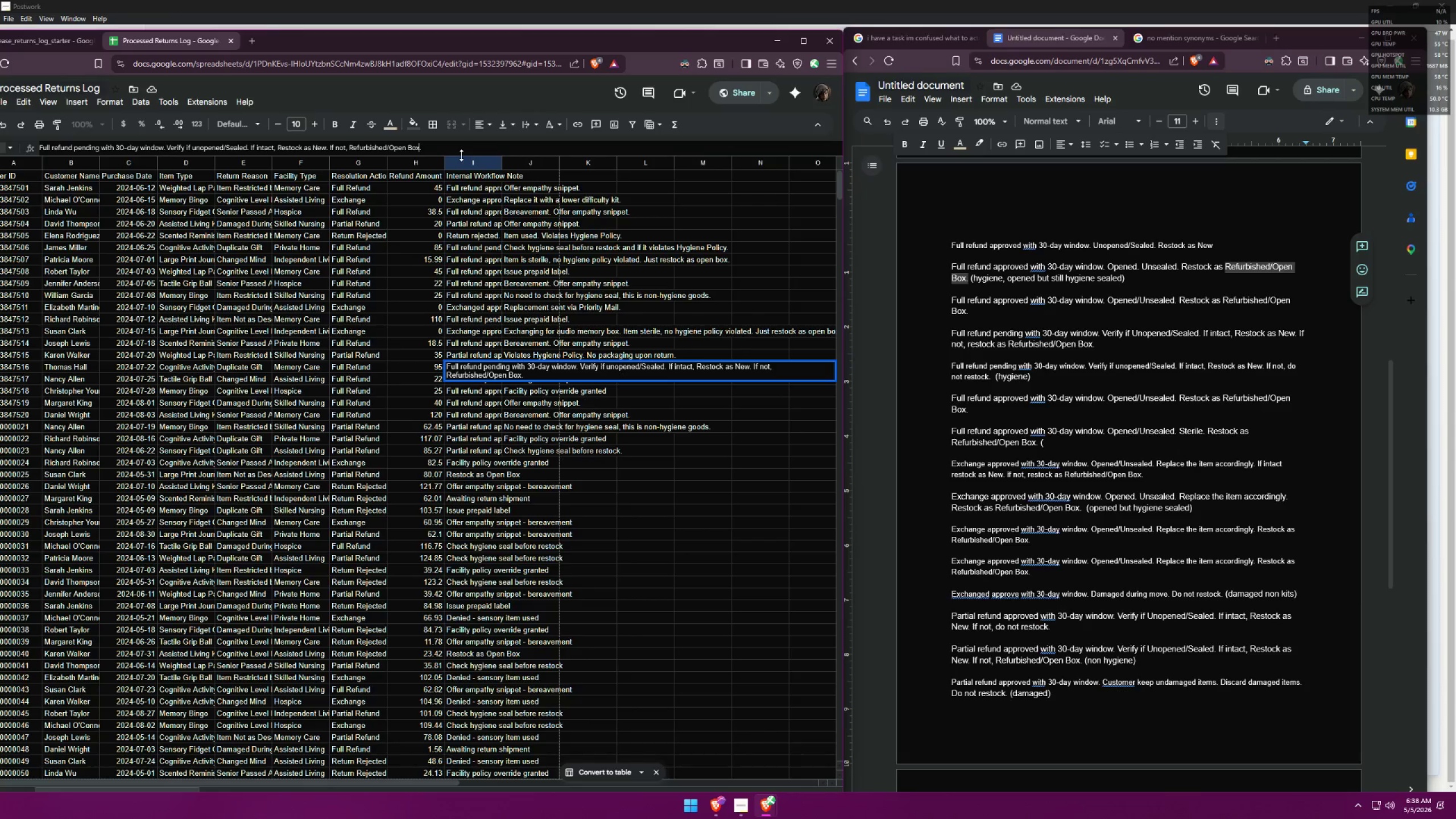 
key(Enter)
 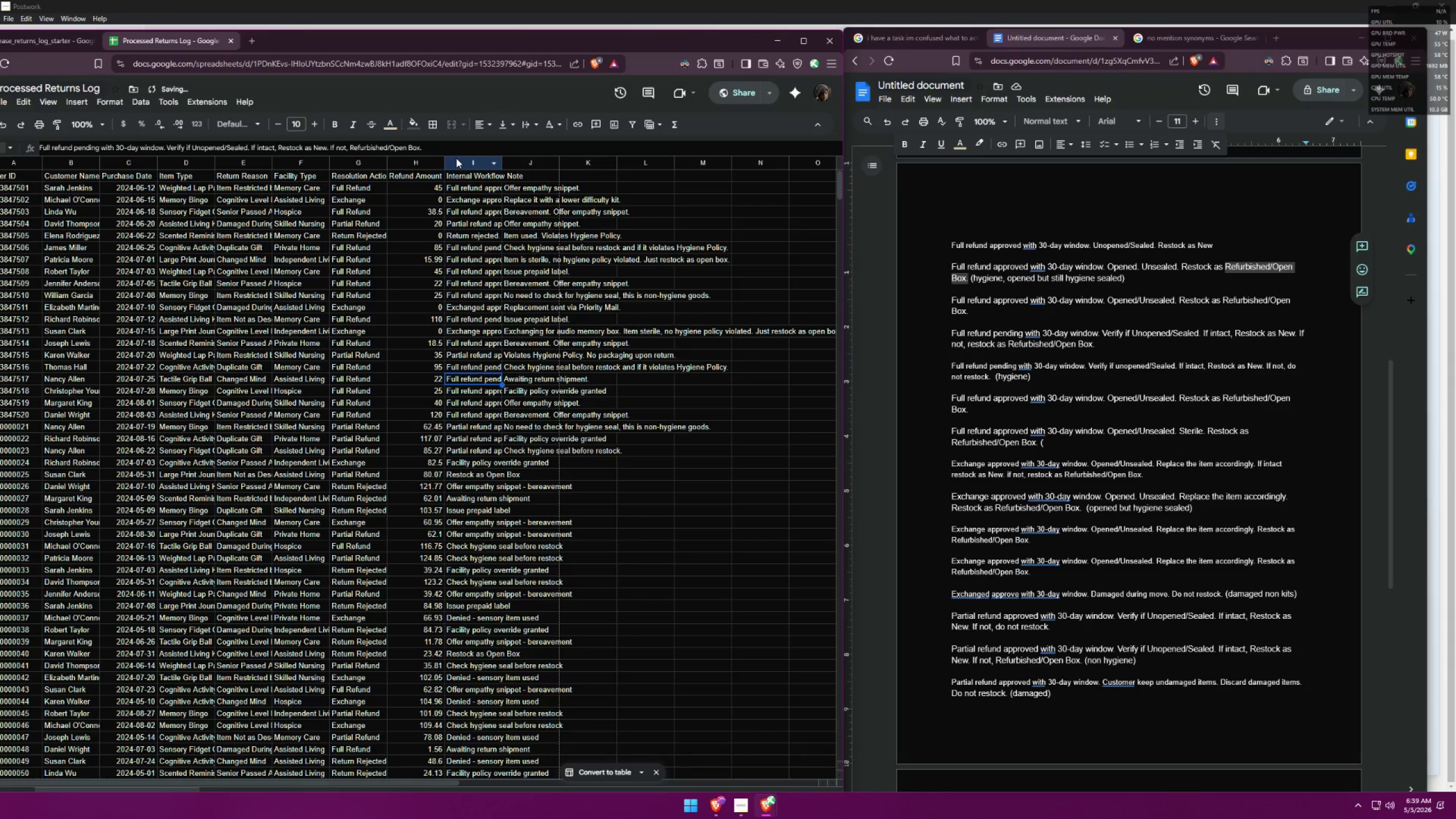 
key(ArrowUp)
 